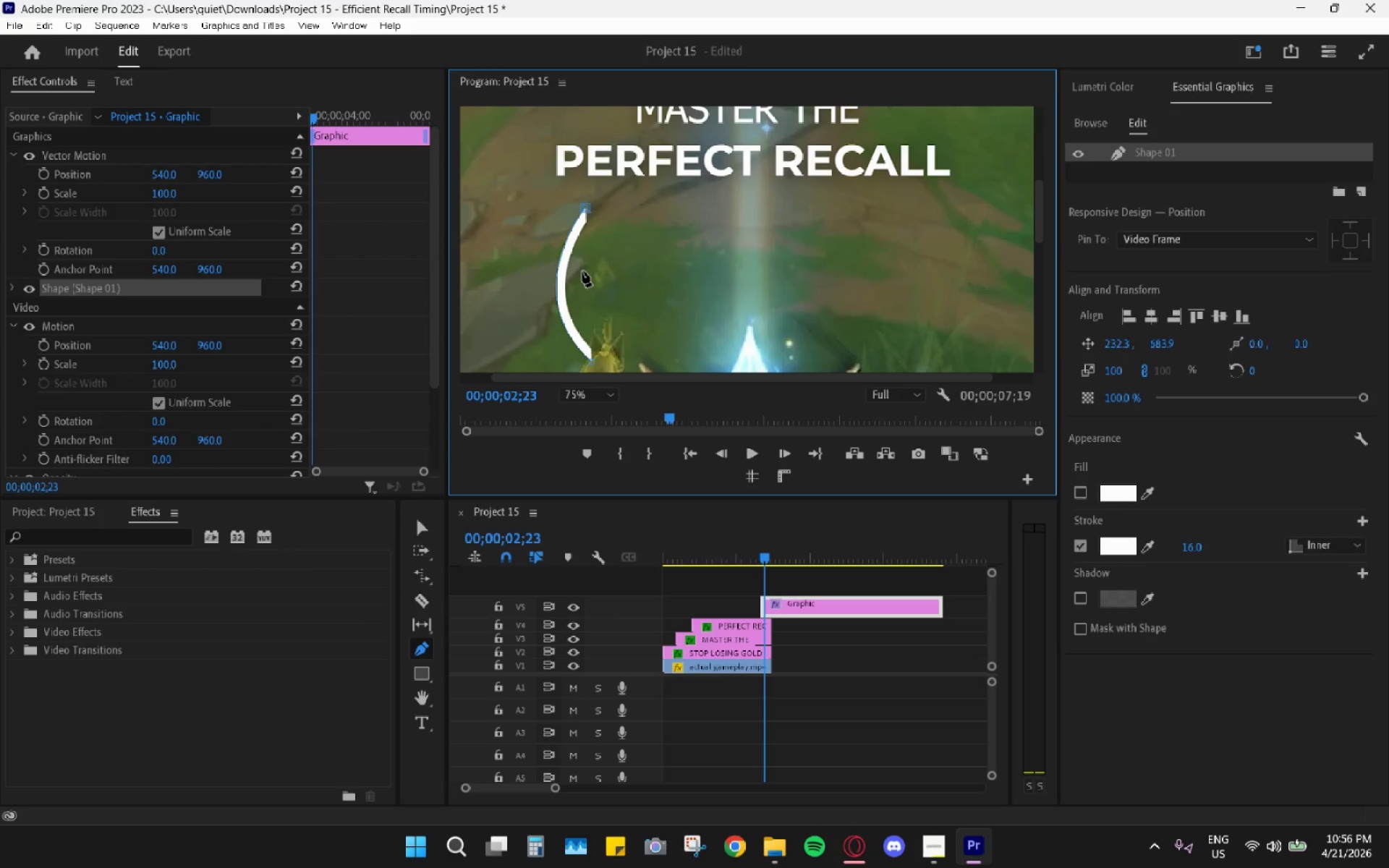 
key(Control+Shift+ShiftLeft)
 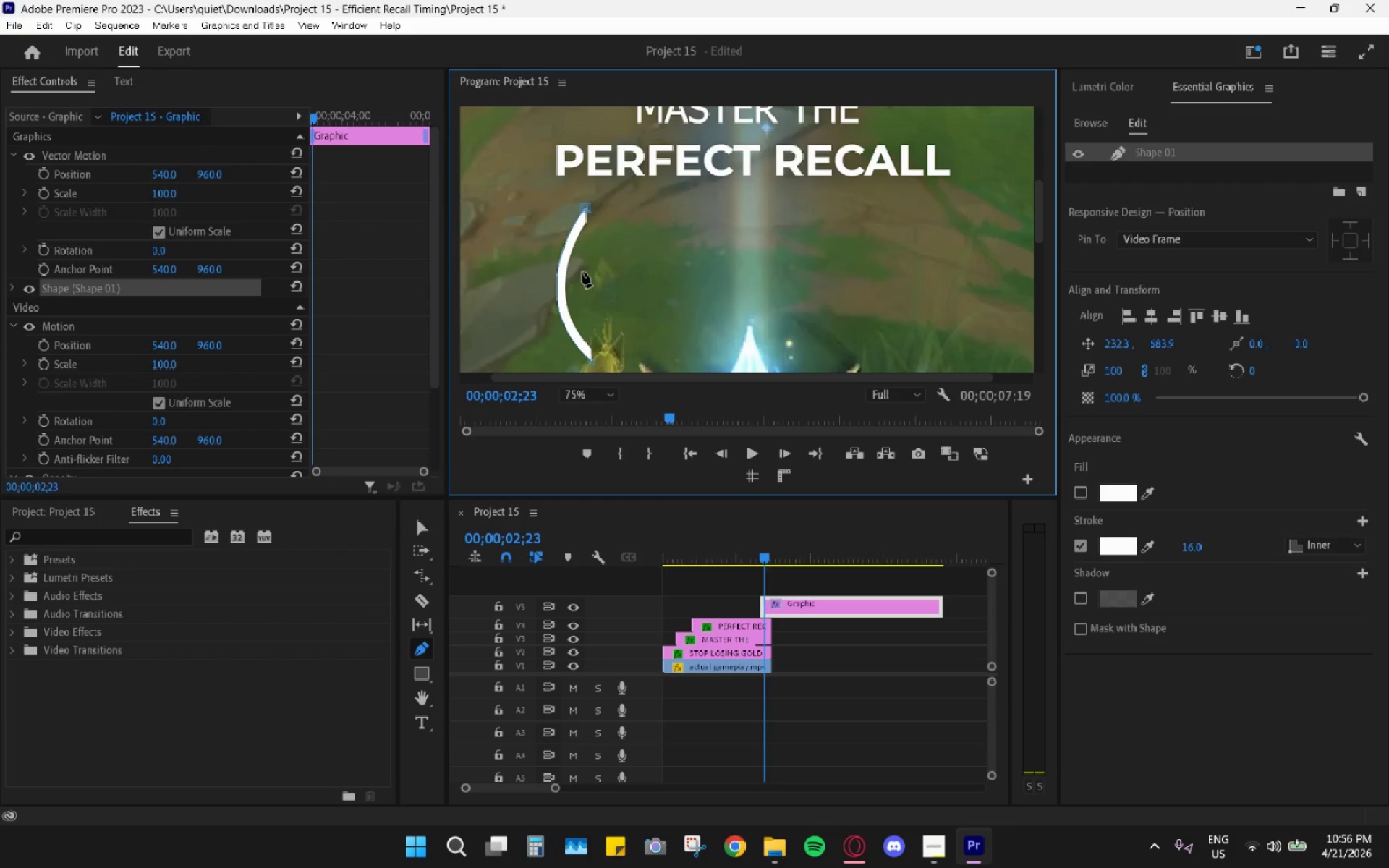 
key(Control+Shift+Z)
 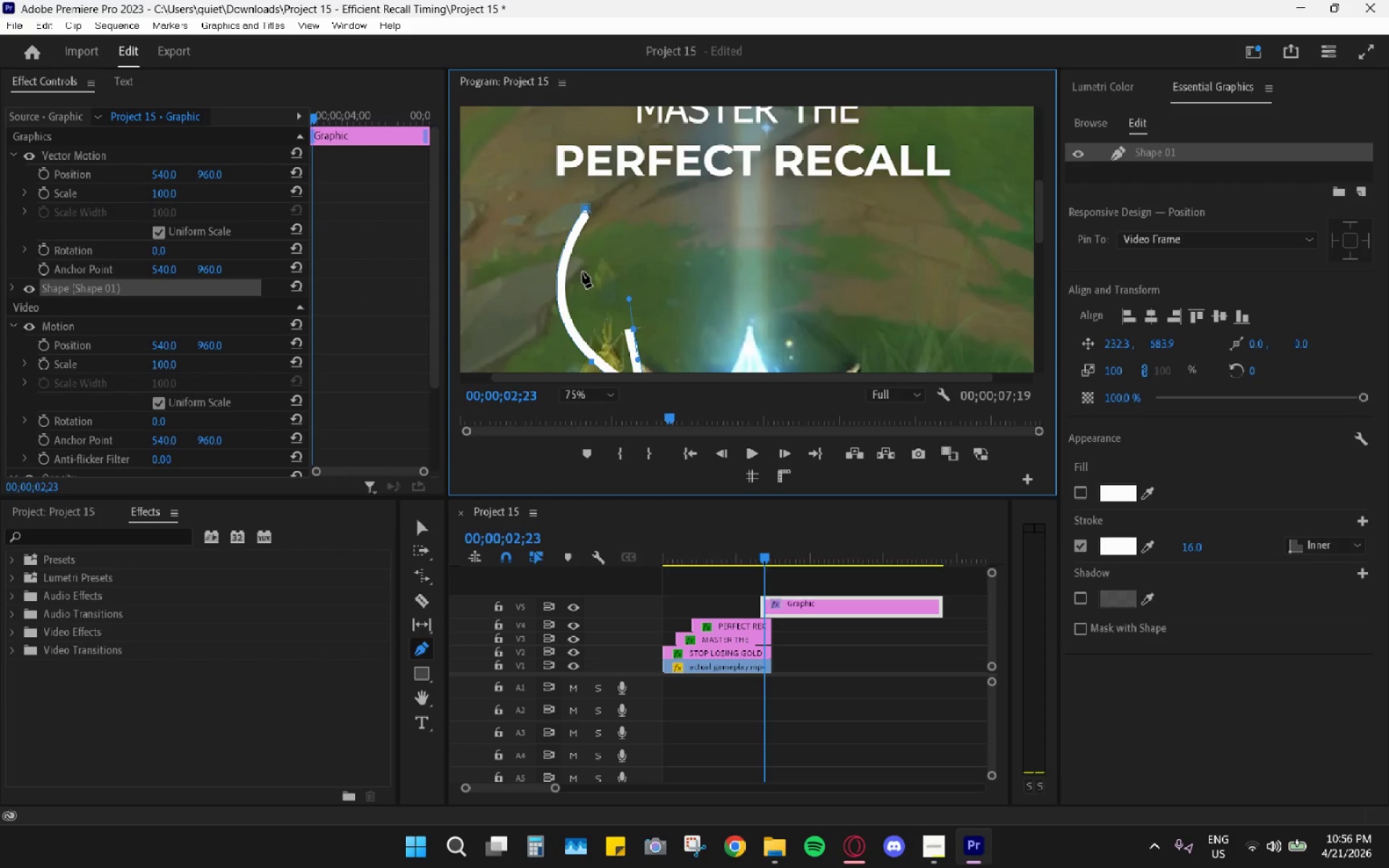 
key(Control+Shift+ShiftLeft)
 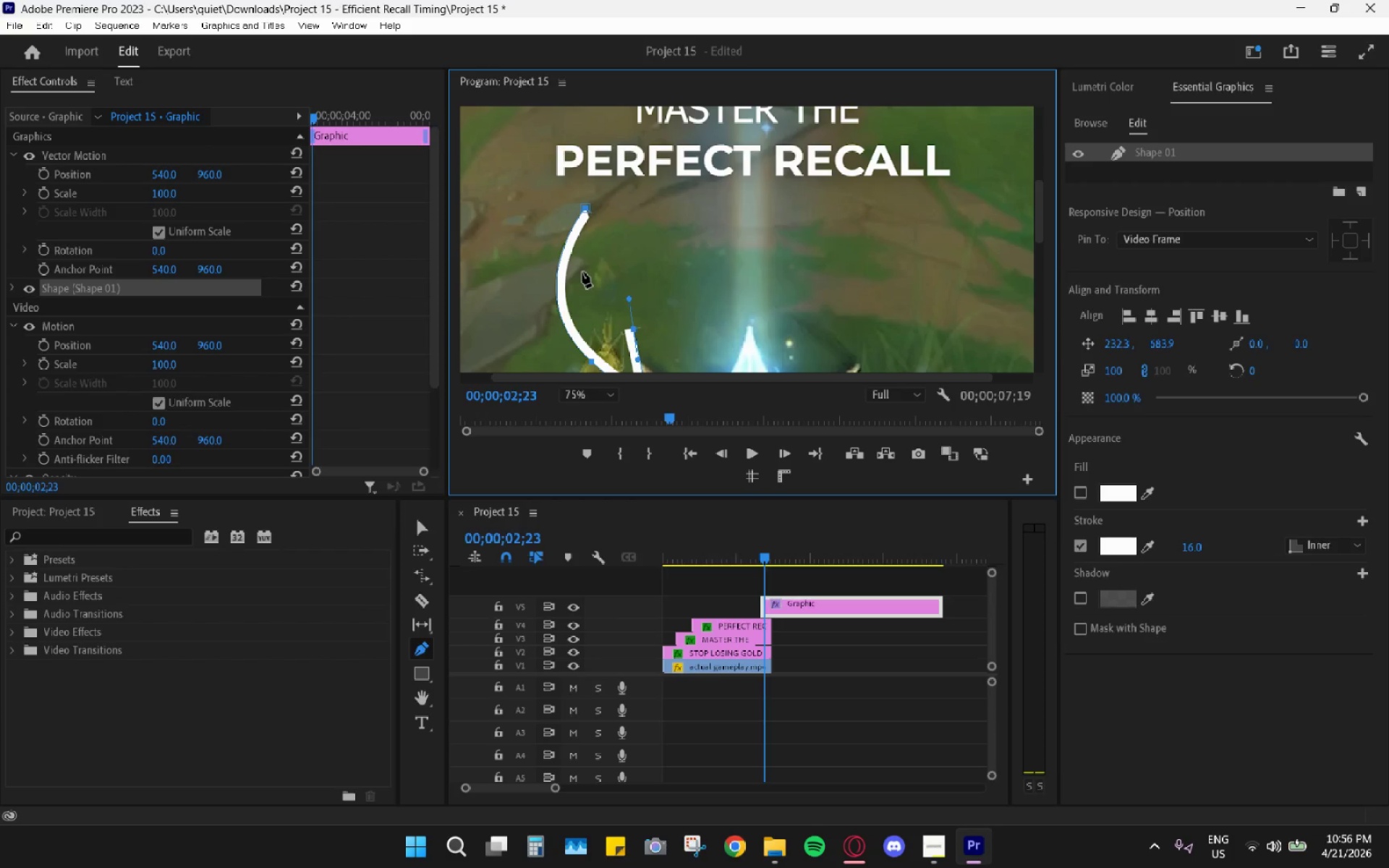 
key(Control+Shift+Z)
 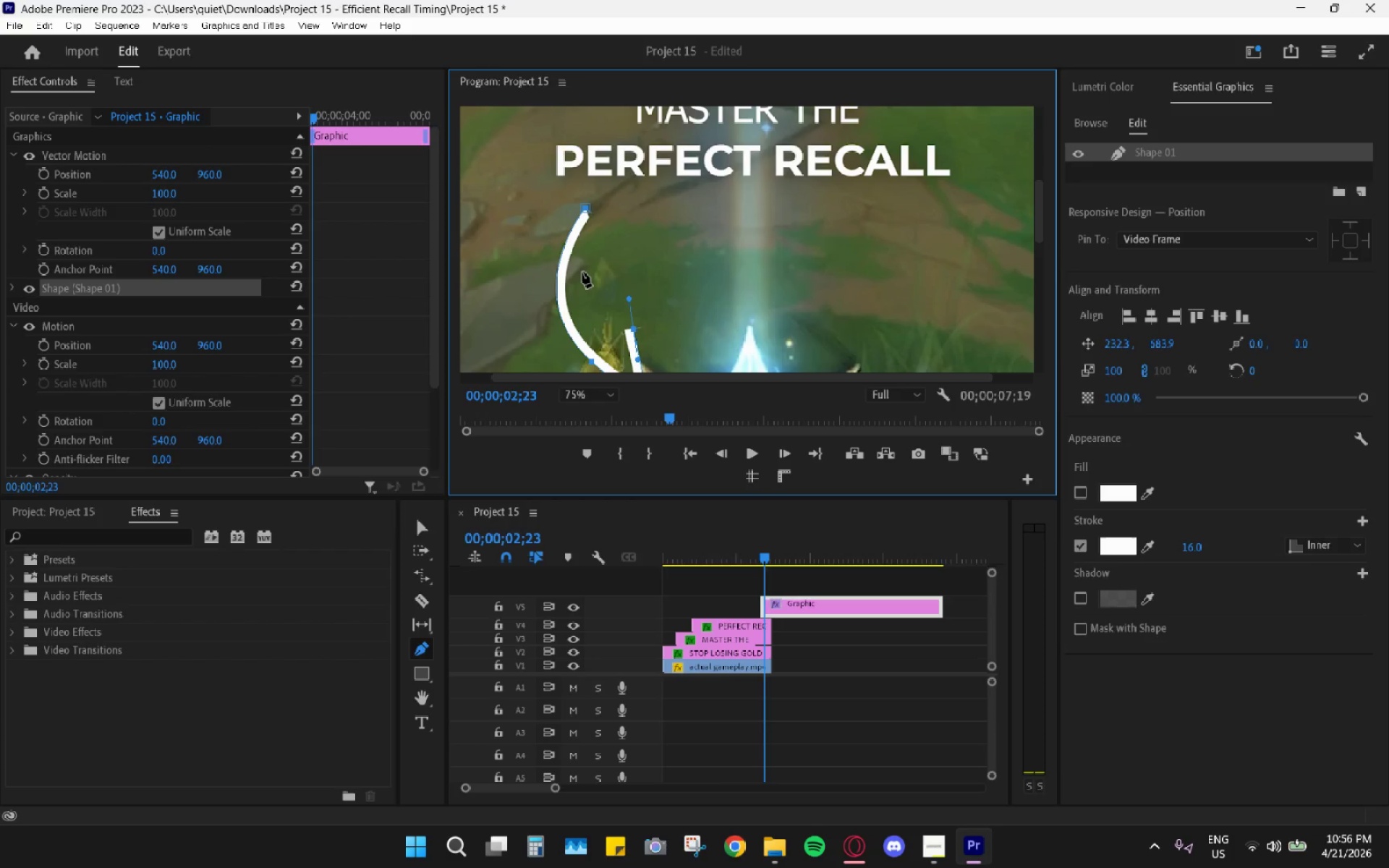 
key(Control+Z)
 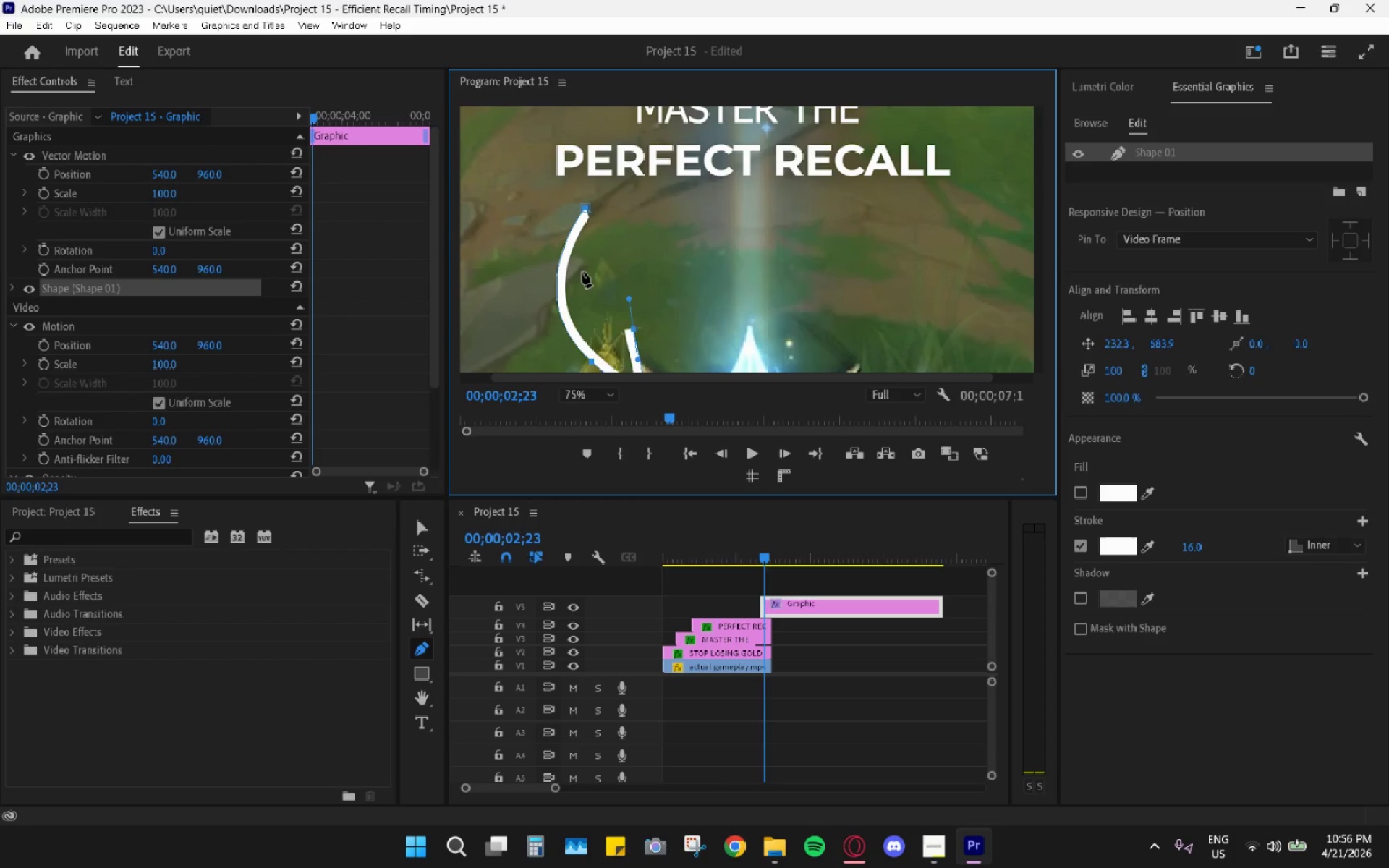 
key(Control+Shift+ShiftLeft)
 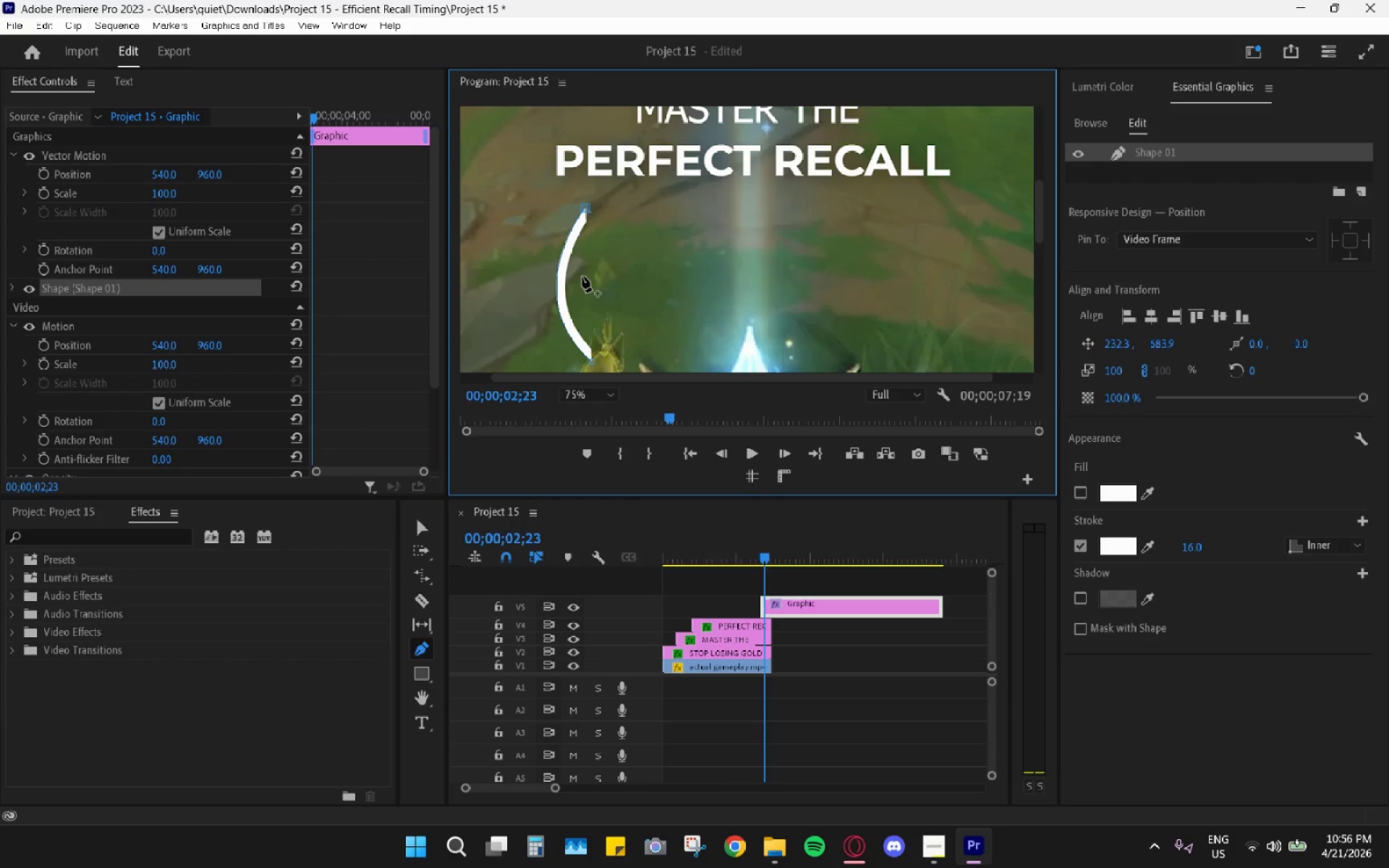 
key(Control+Shift+Z)
 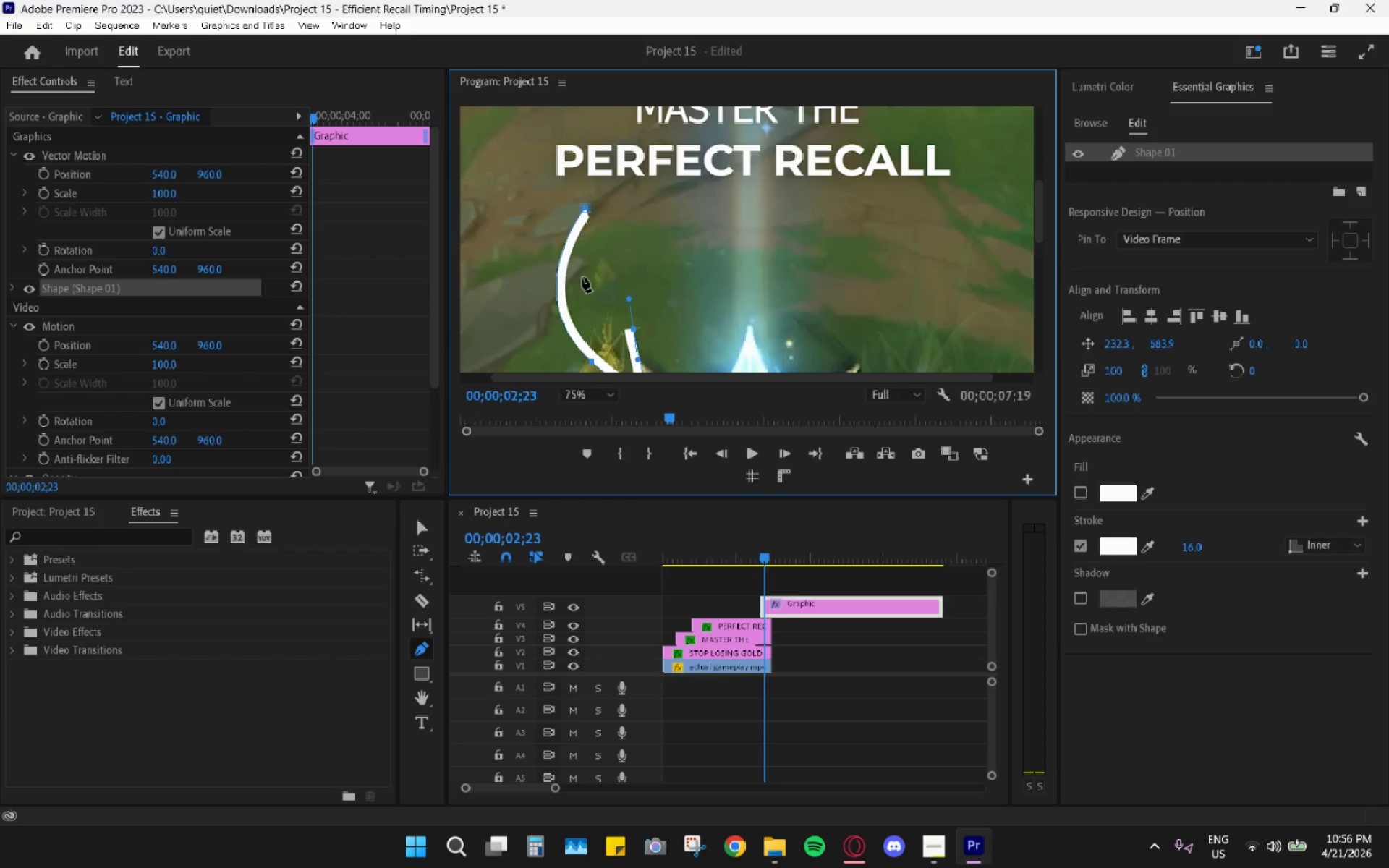 
key(Control+Shift+ShiftLeft)
 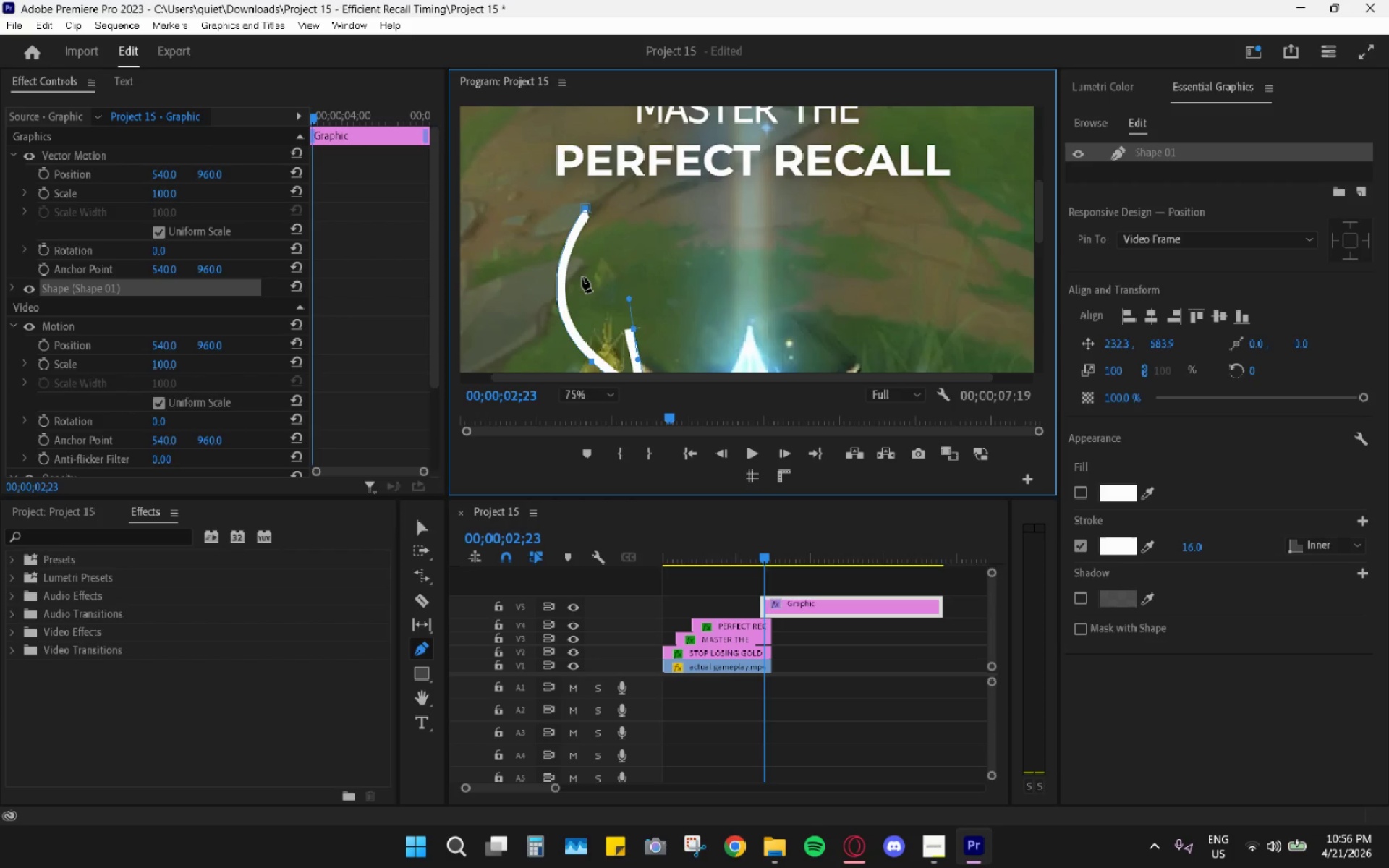 
key(Control+Shift+Z)
 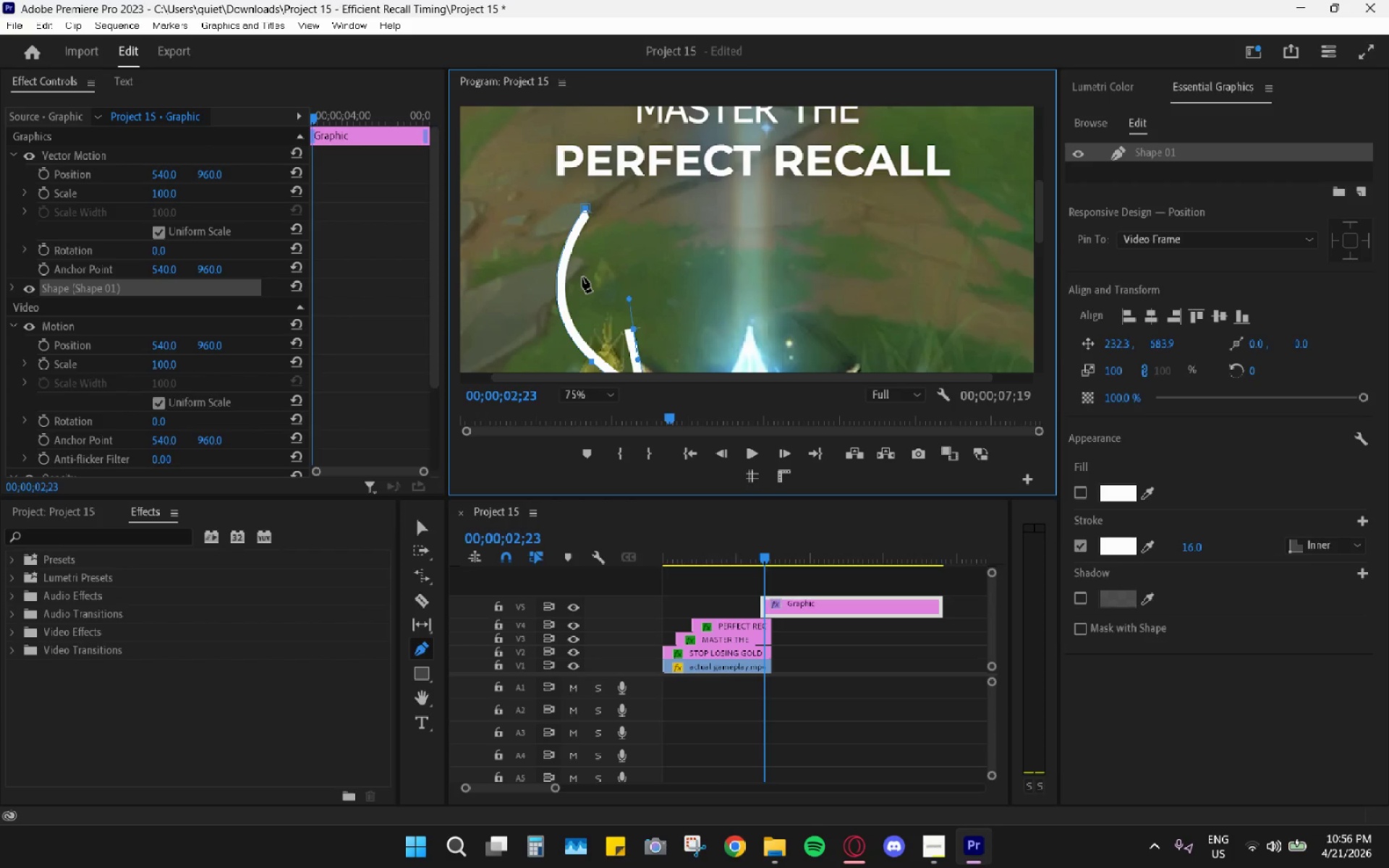 
key(Control+Shift+ShiftLeft)
 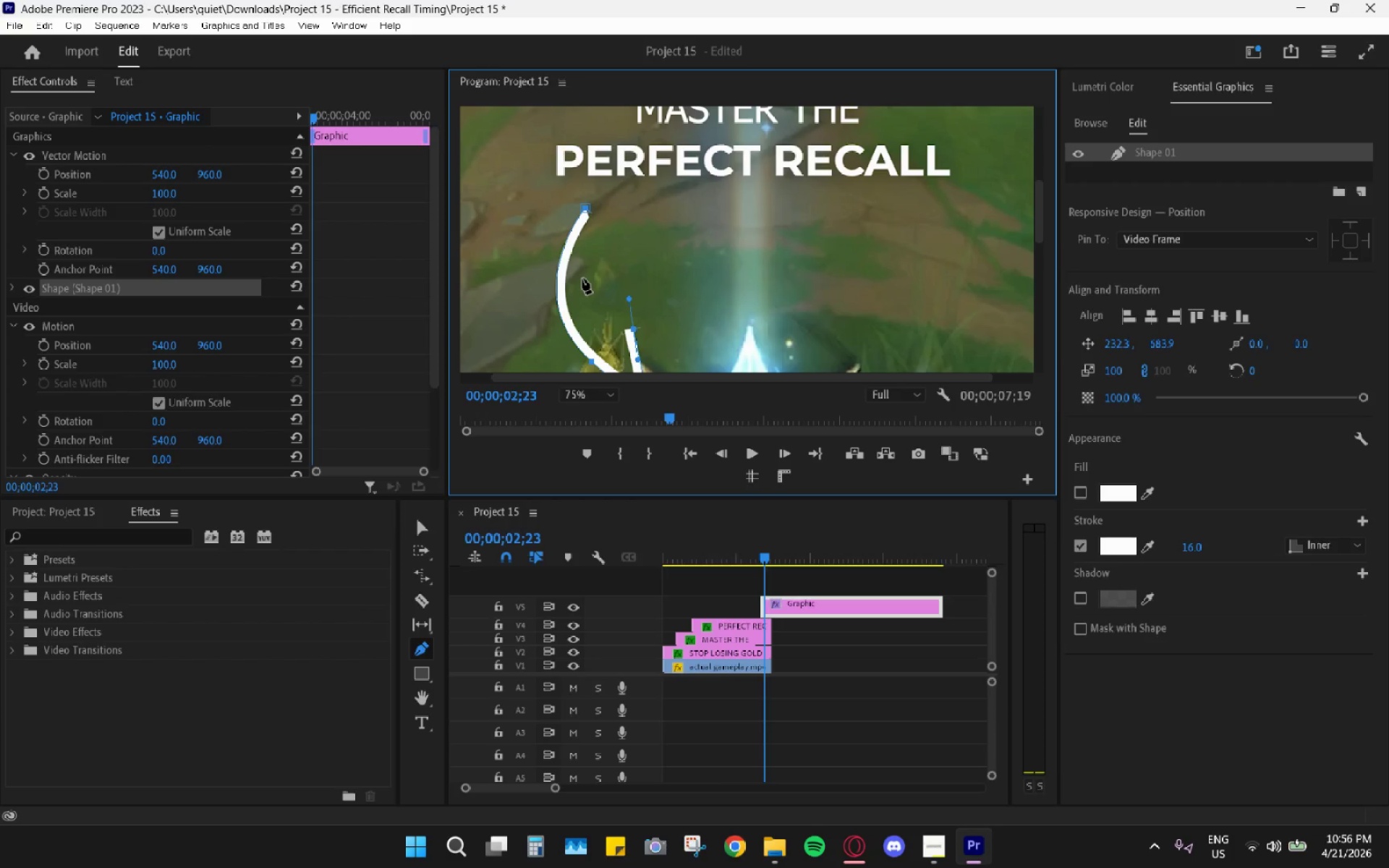 
key(Control+Shift+Z)
 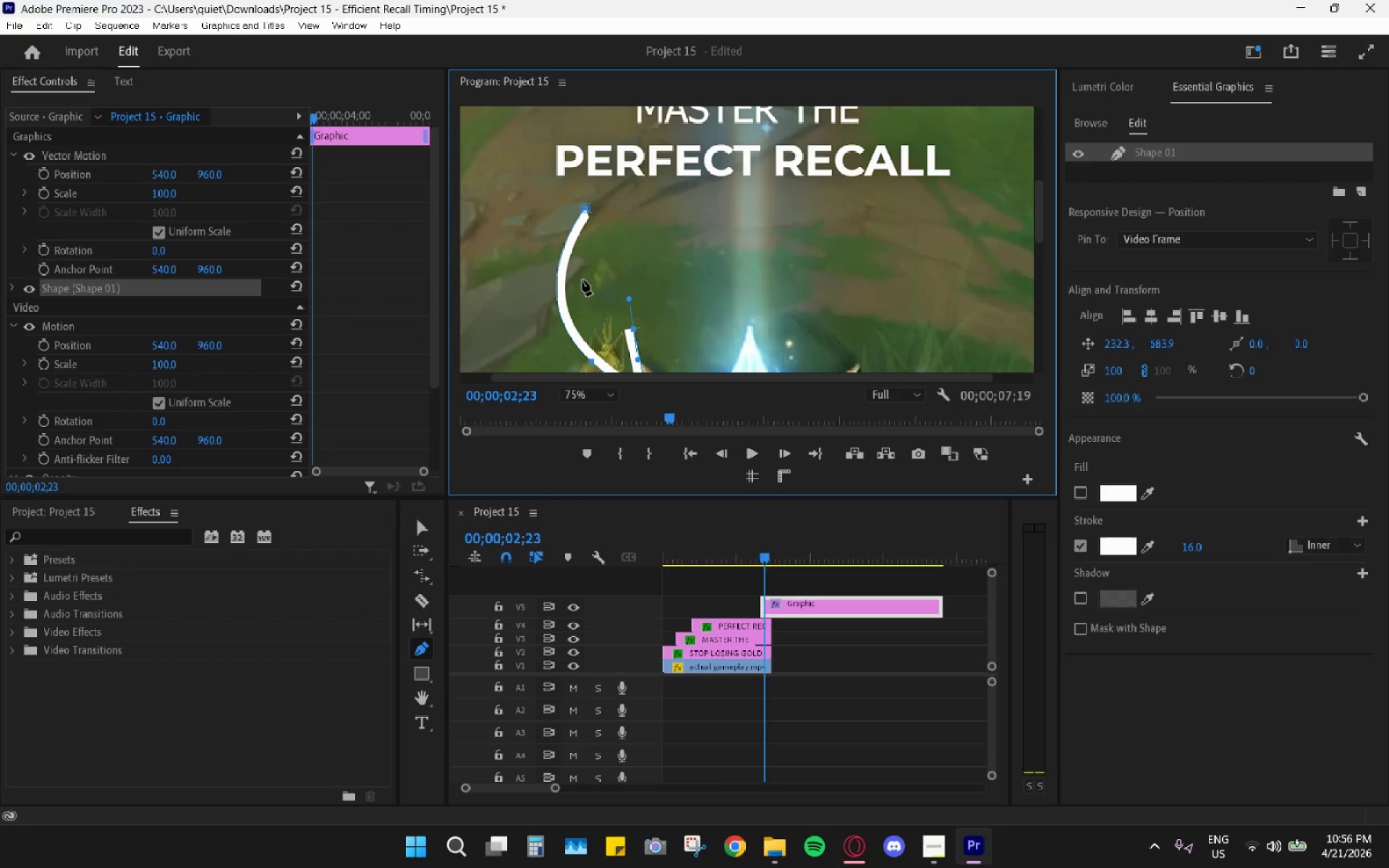 
key(Z)
 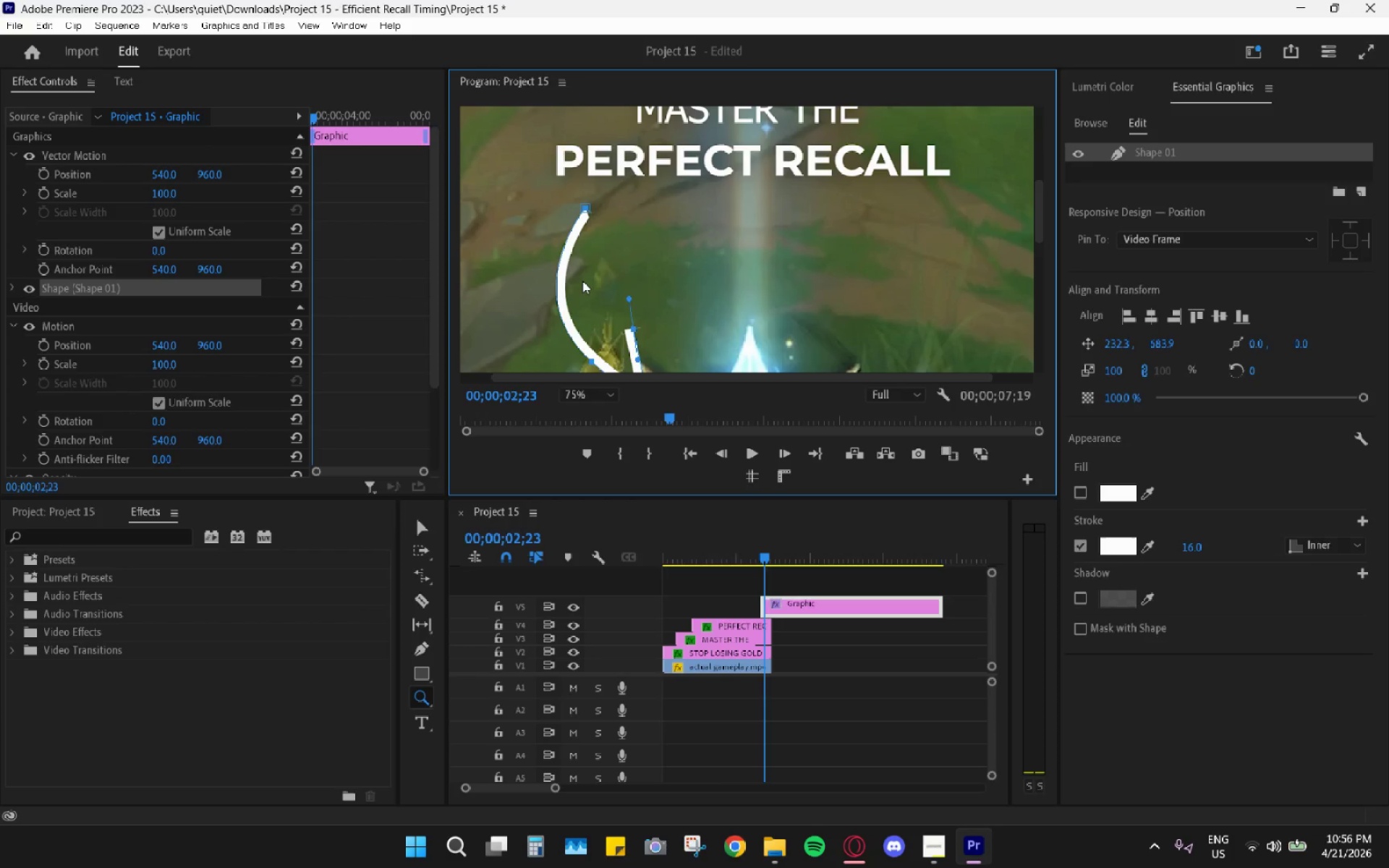 
key(Control+Z)
 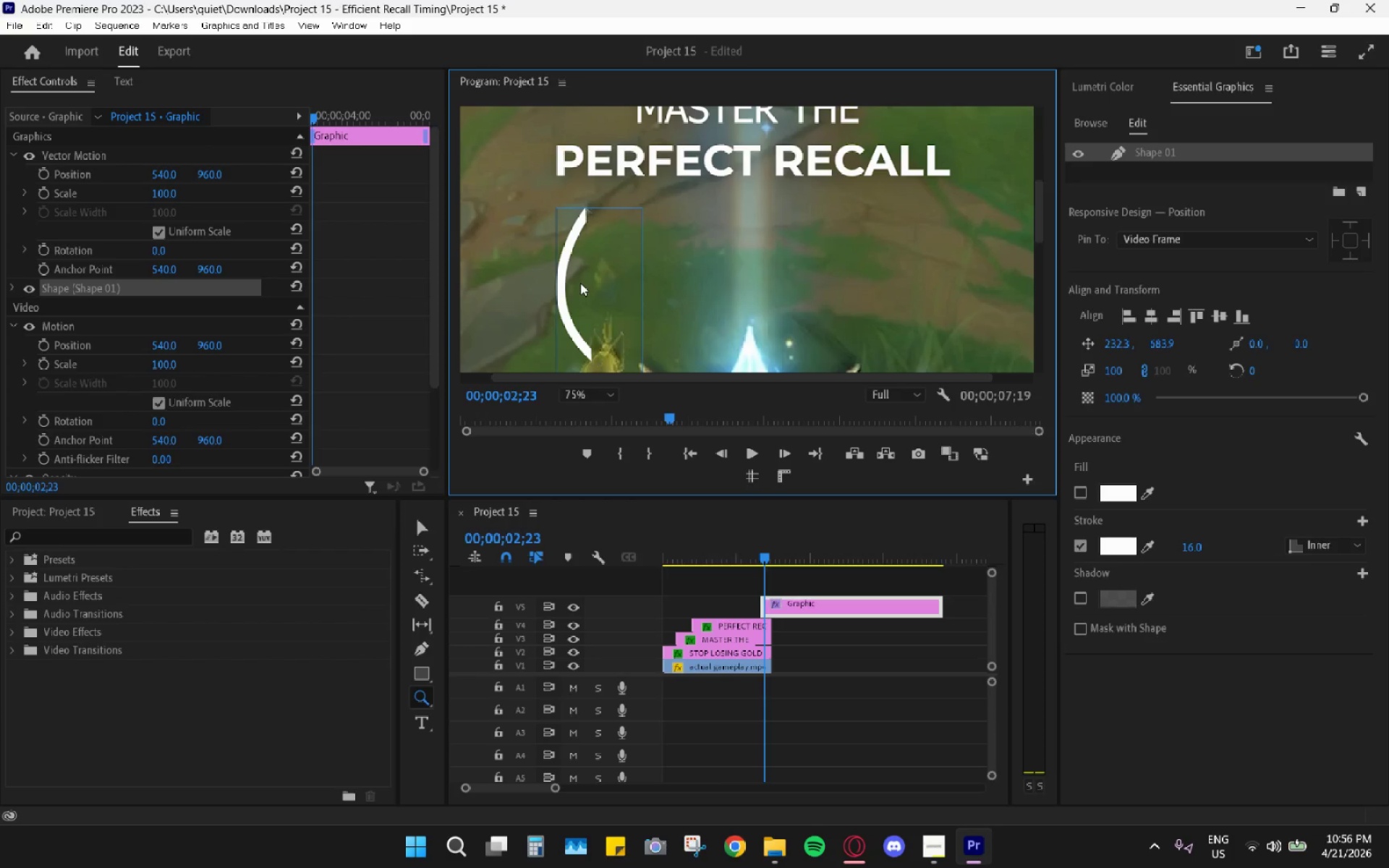 
key(Control+Z)
 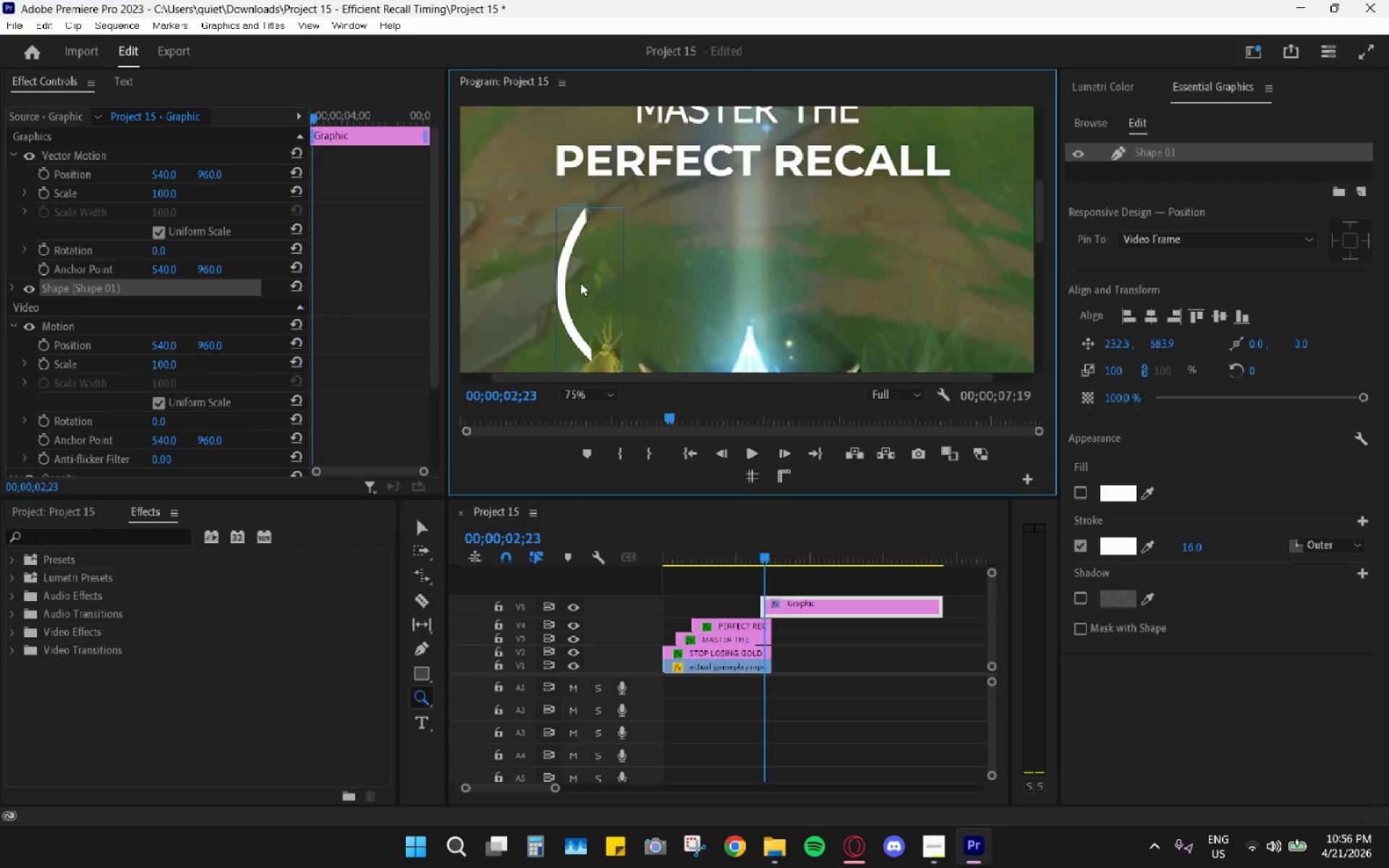 
key(Control+Z)
 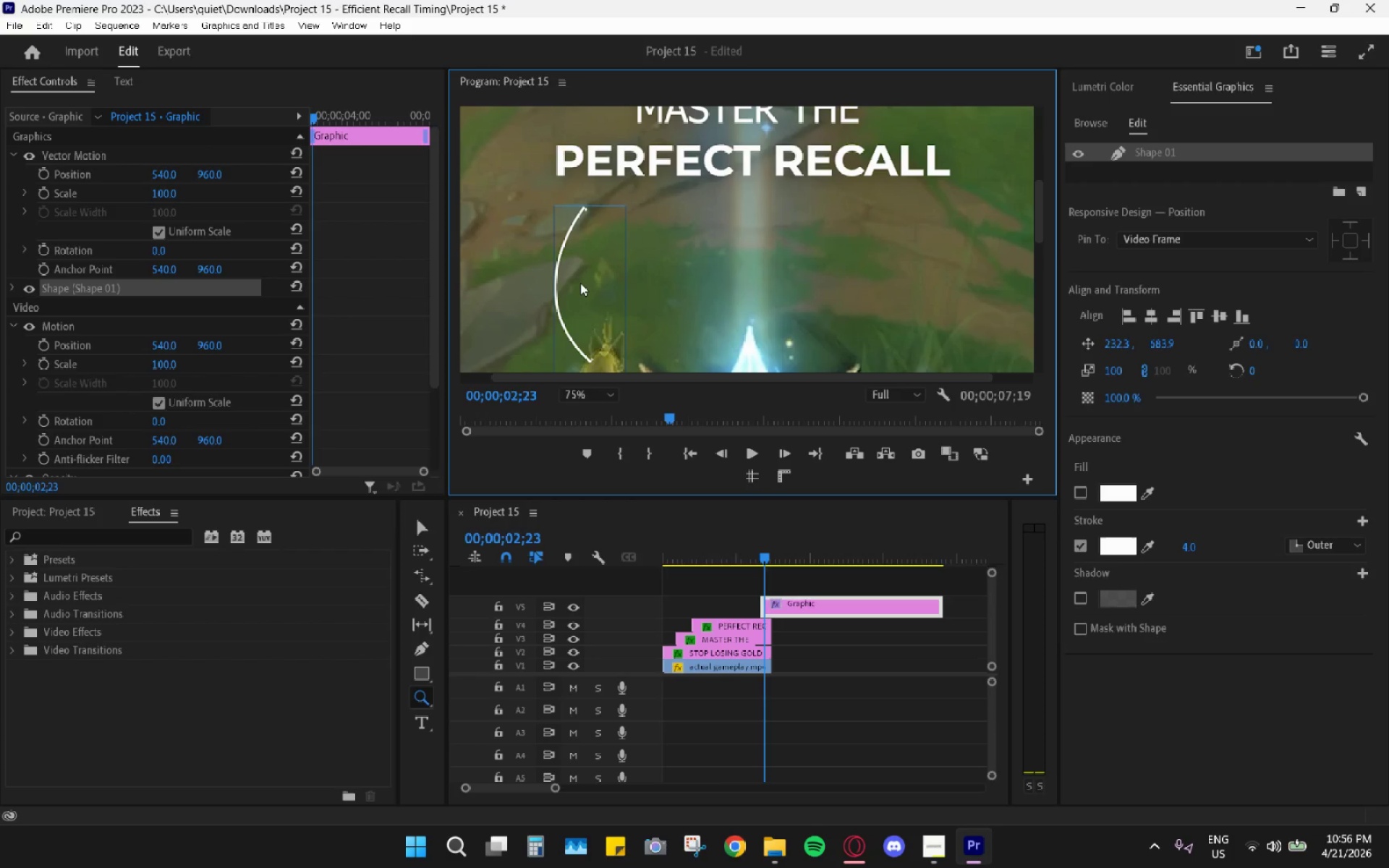 
key(Control+Z)
 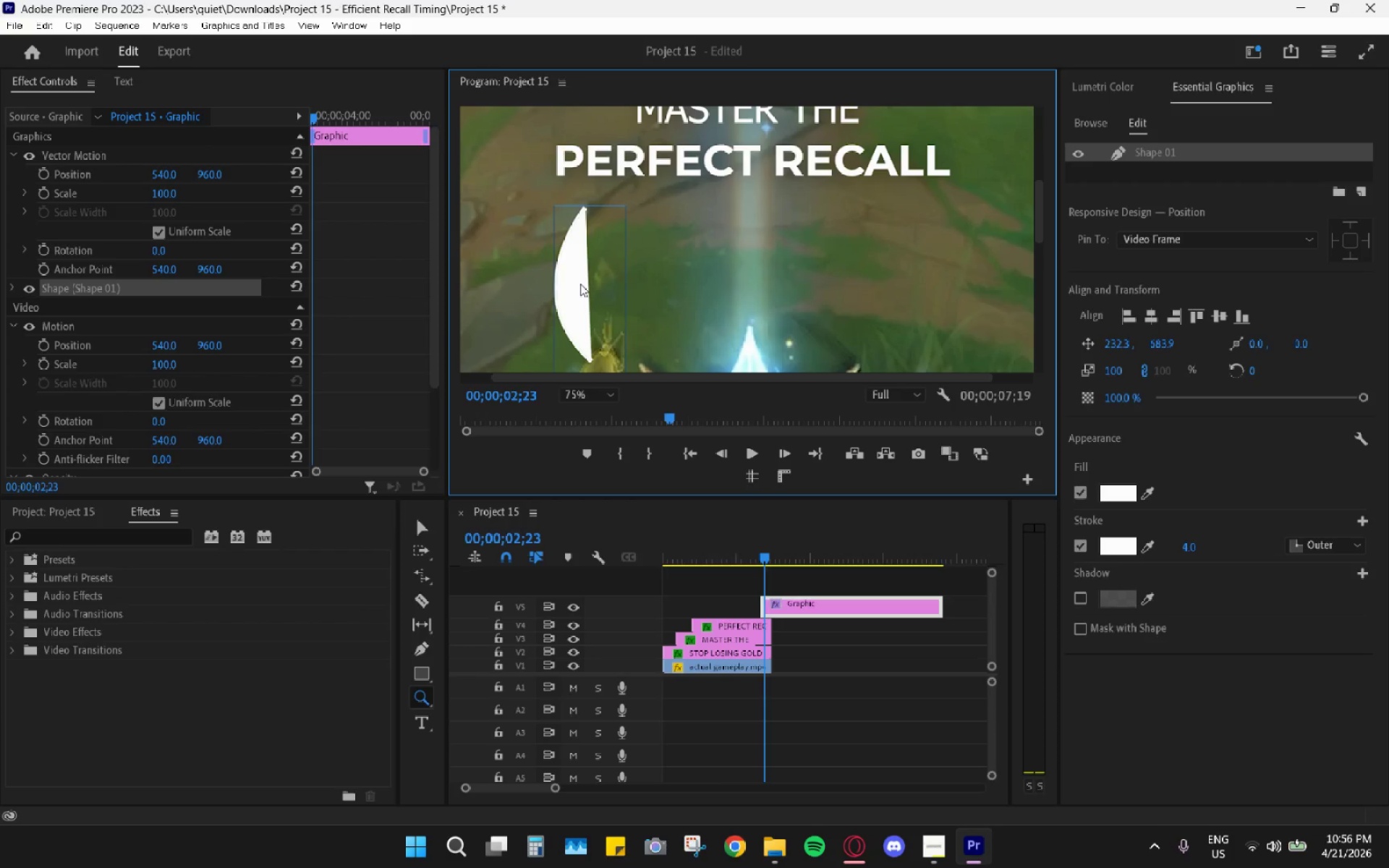 
key(Control+Z)
 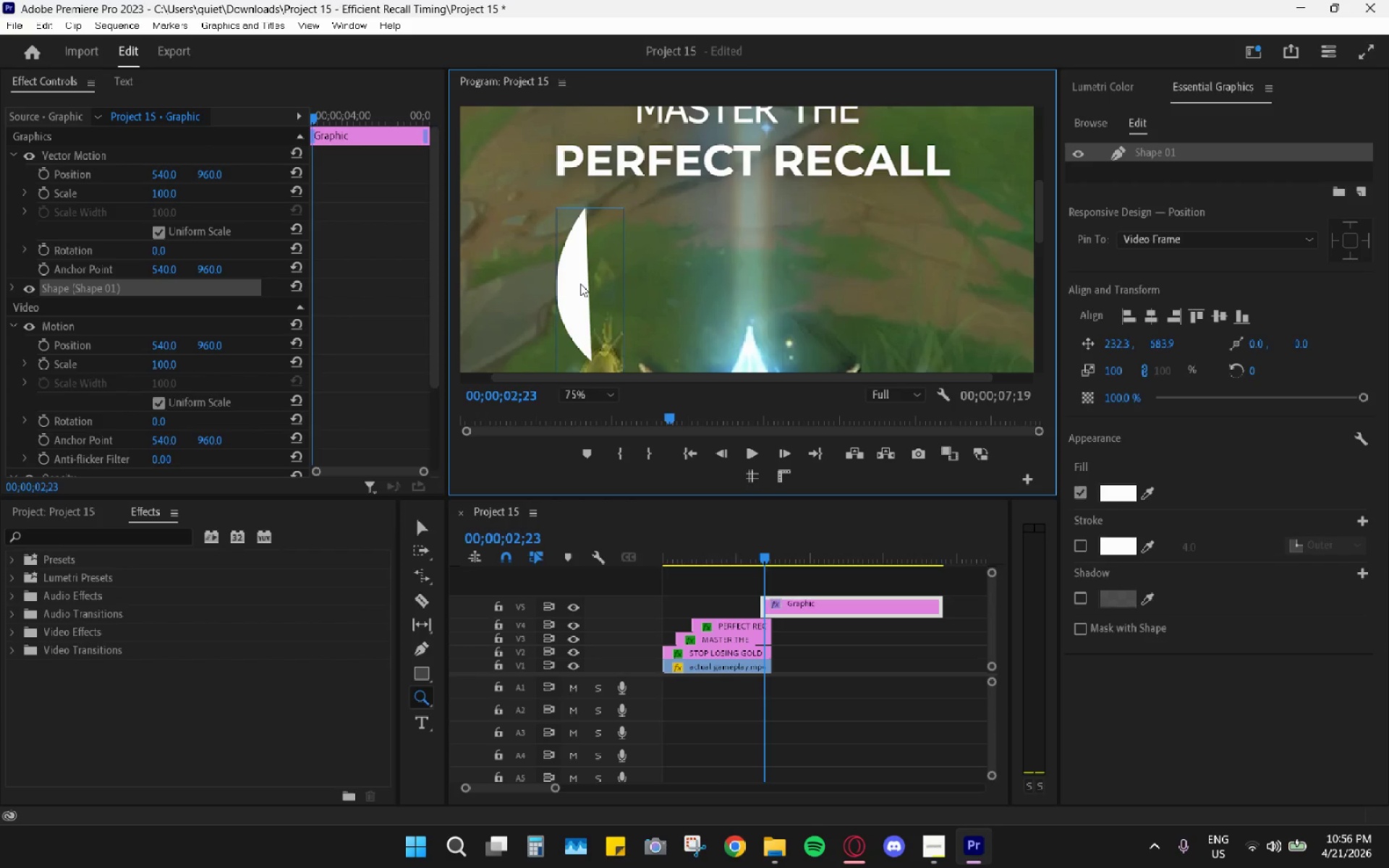 
key(Control+Z)
 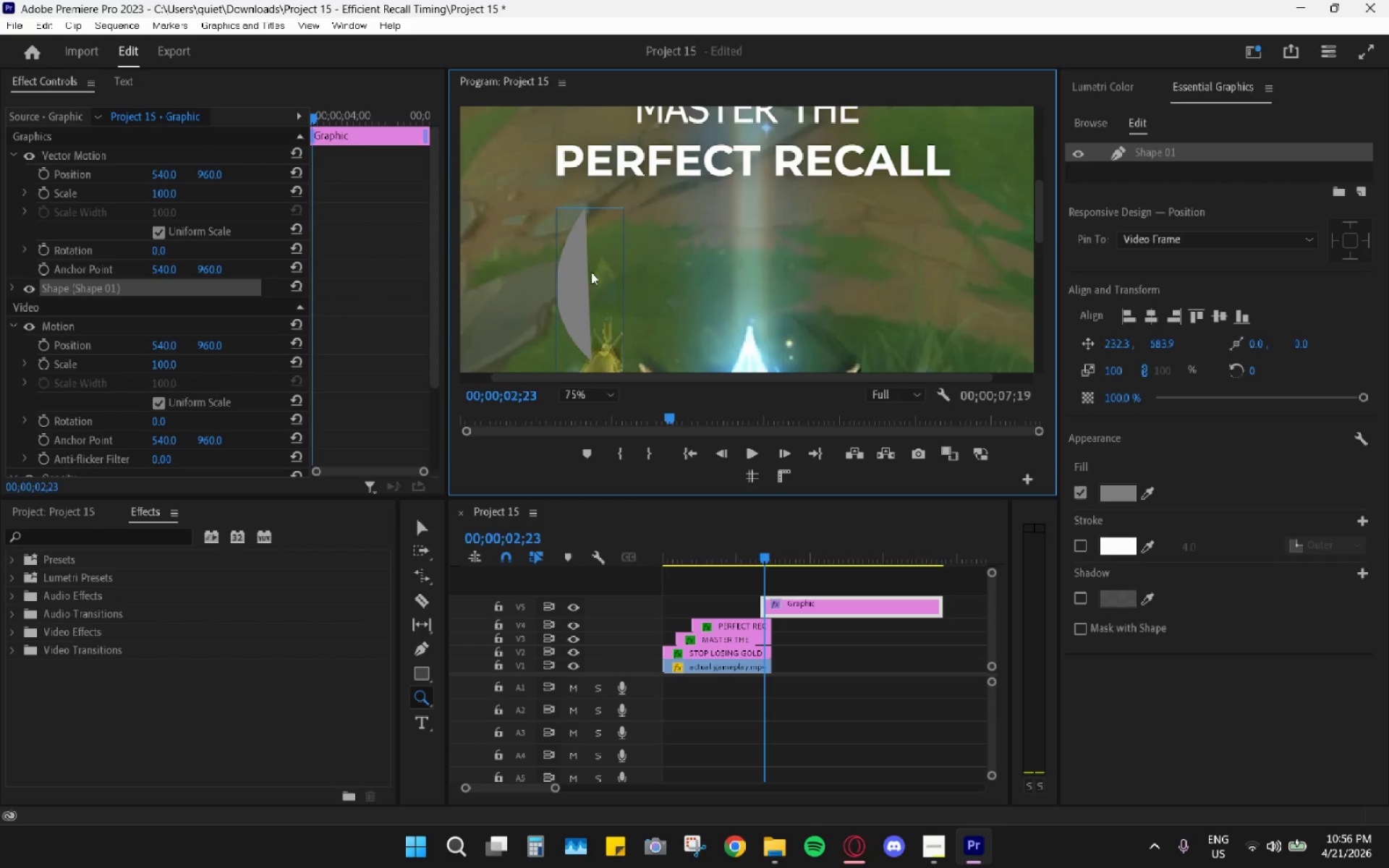 
key(Control+Z)
 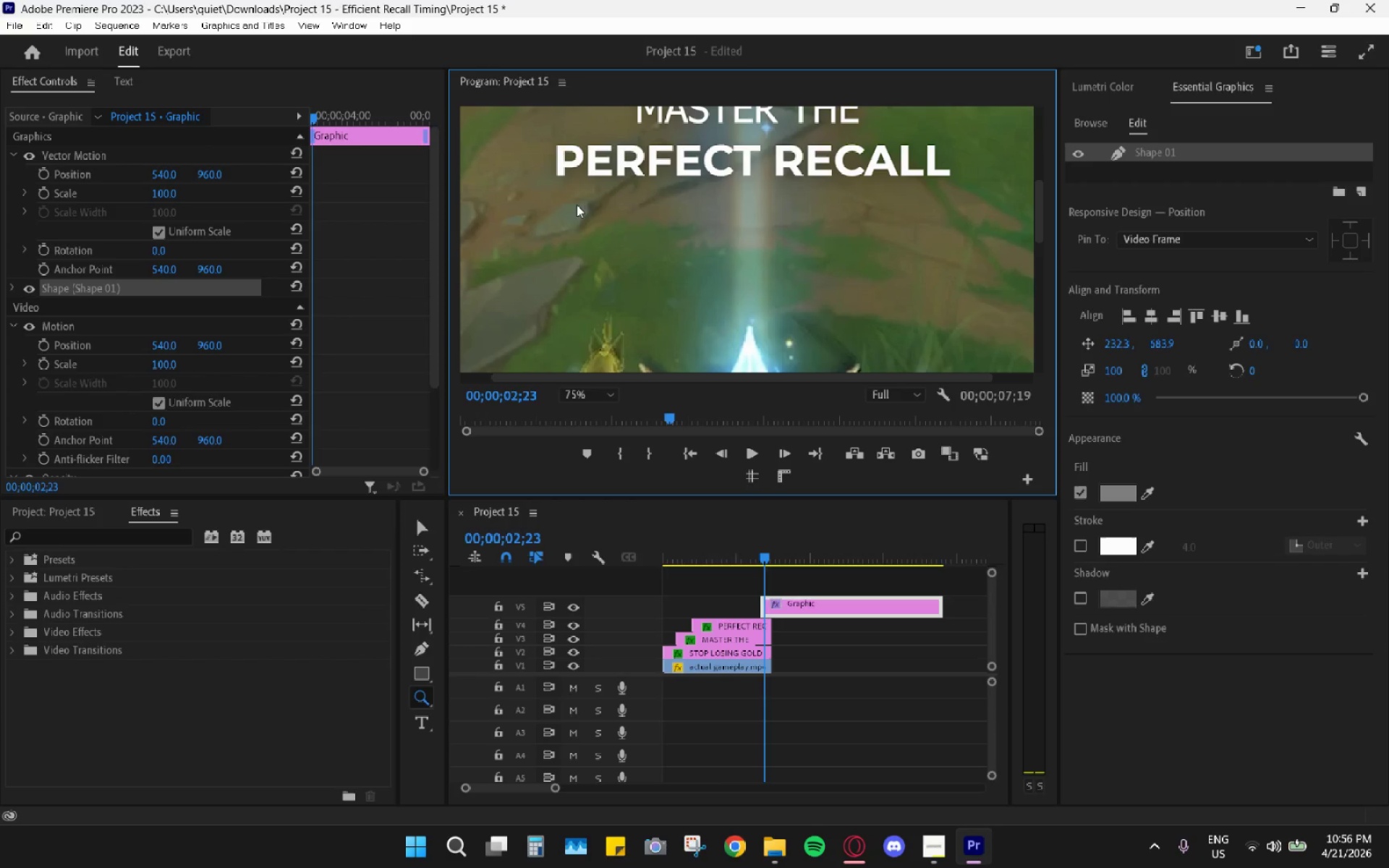 
left_click_drag(start_coordinate=[582, 194], to_coordinate=[586, 207])
 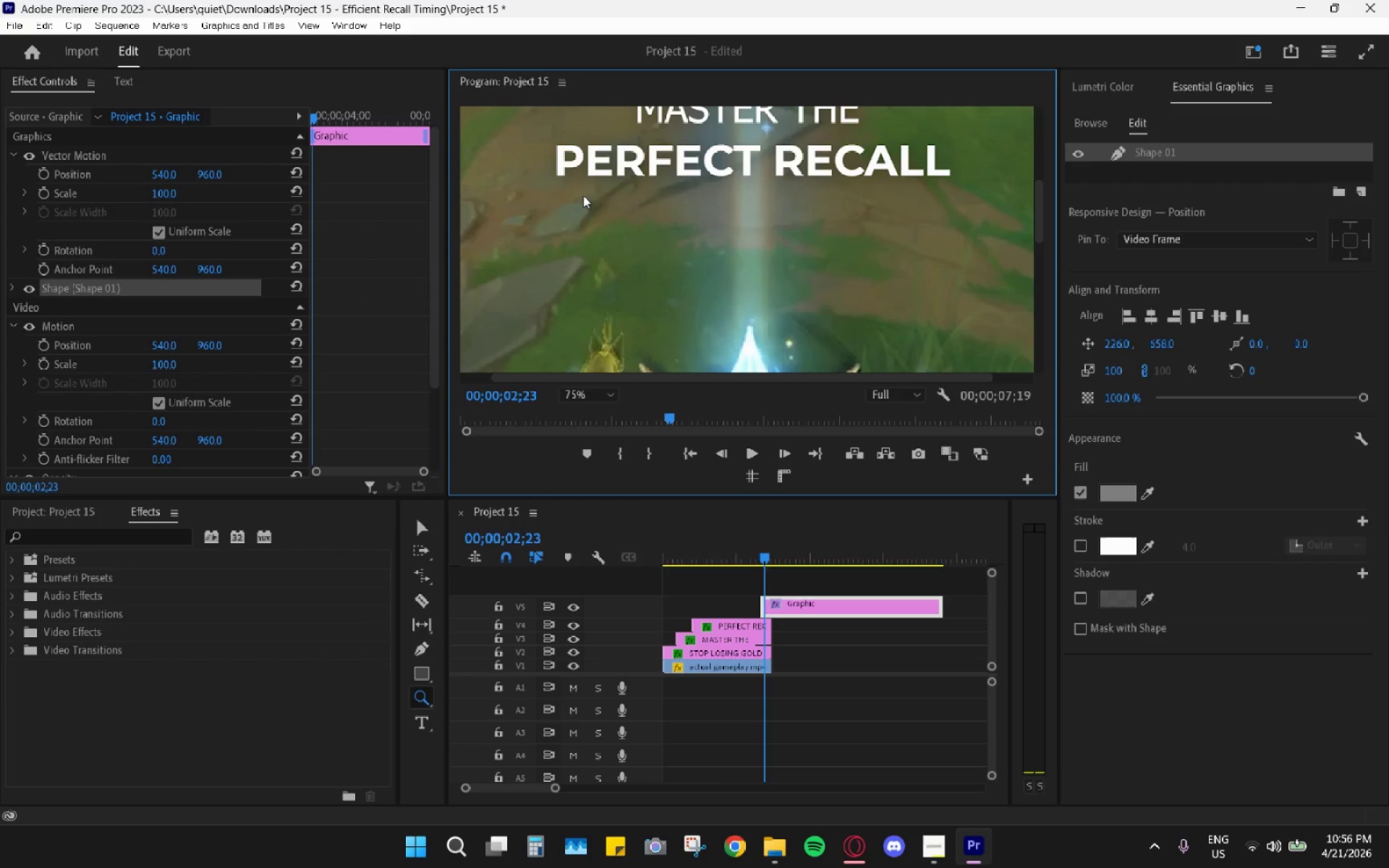 
left_click([583, 195])
 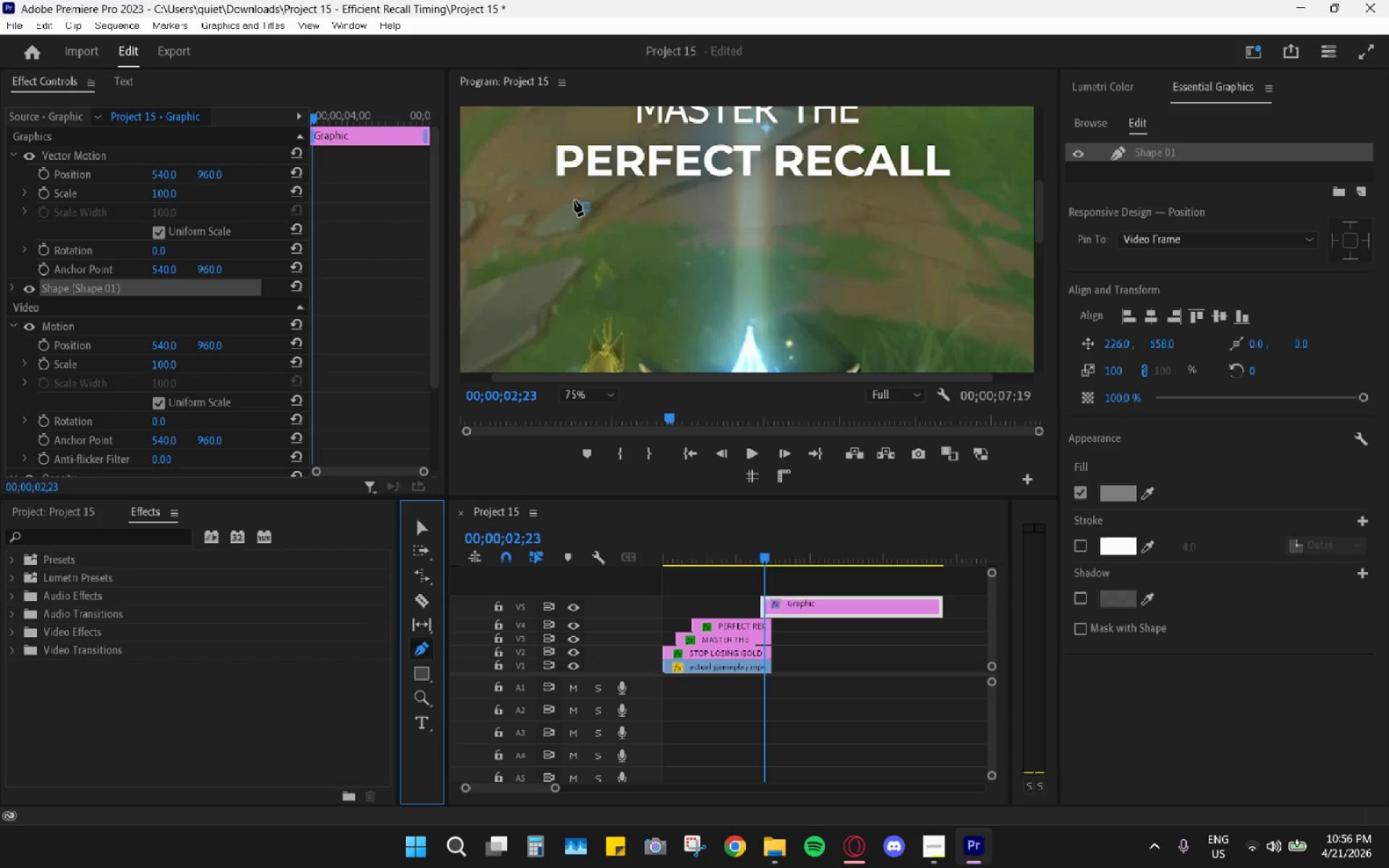 
key(Control+Shift+ShiftLeft)
 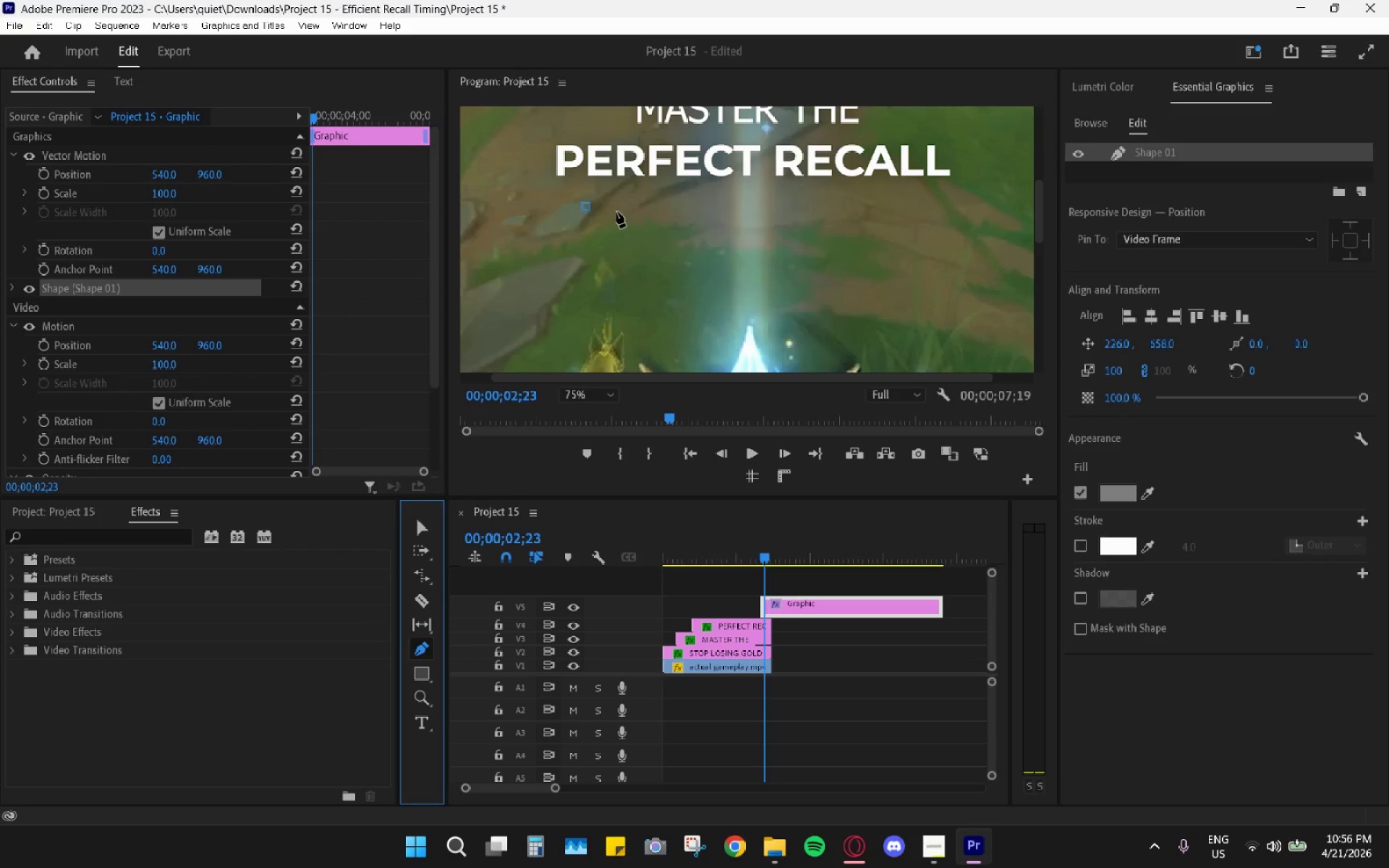 
key(Control+Shift+Z)
 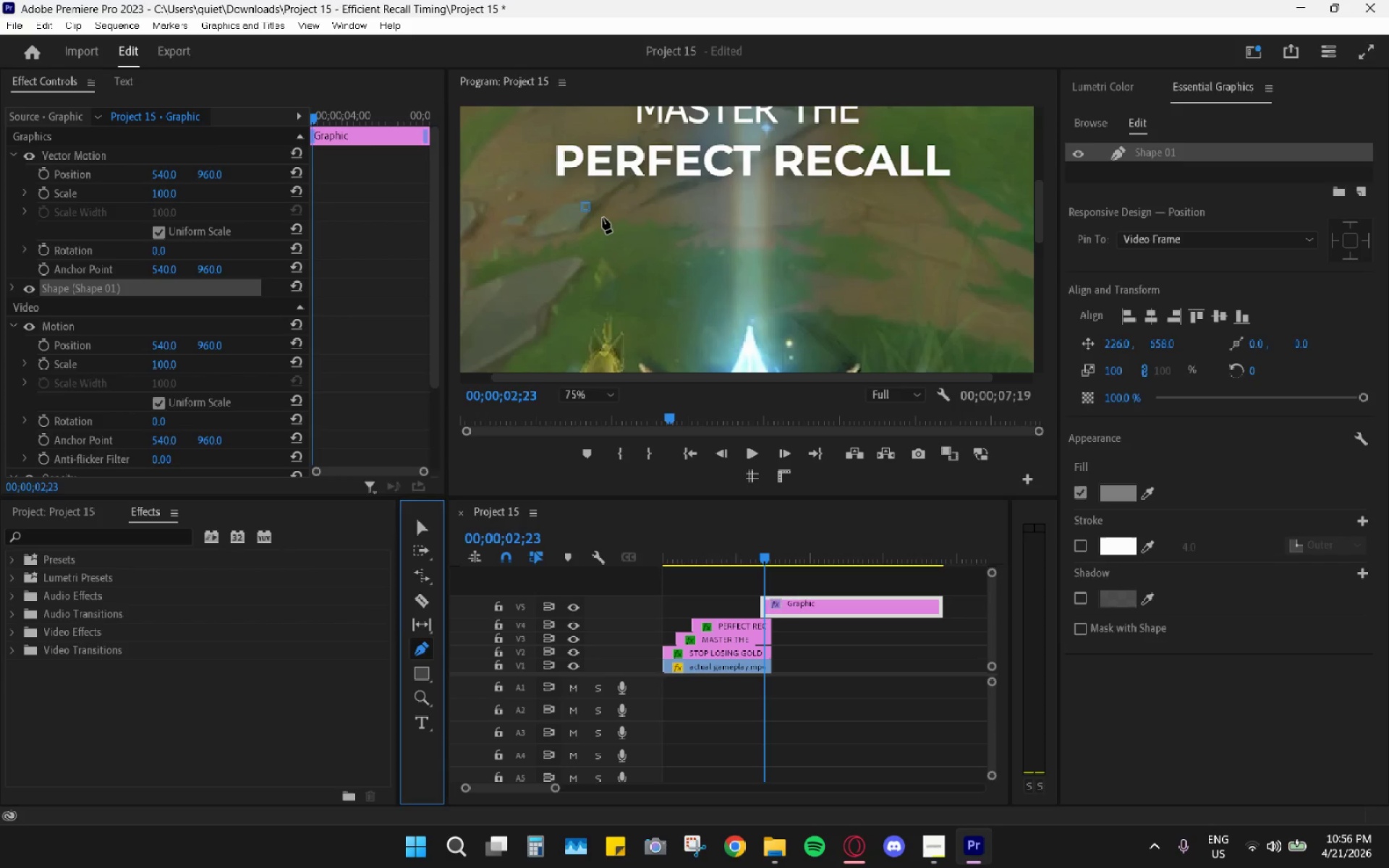 
key(Control+ControlLeft)
 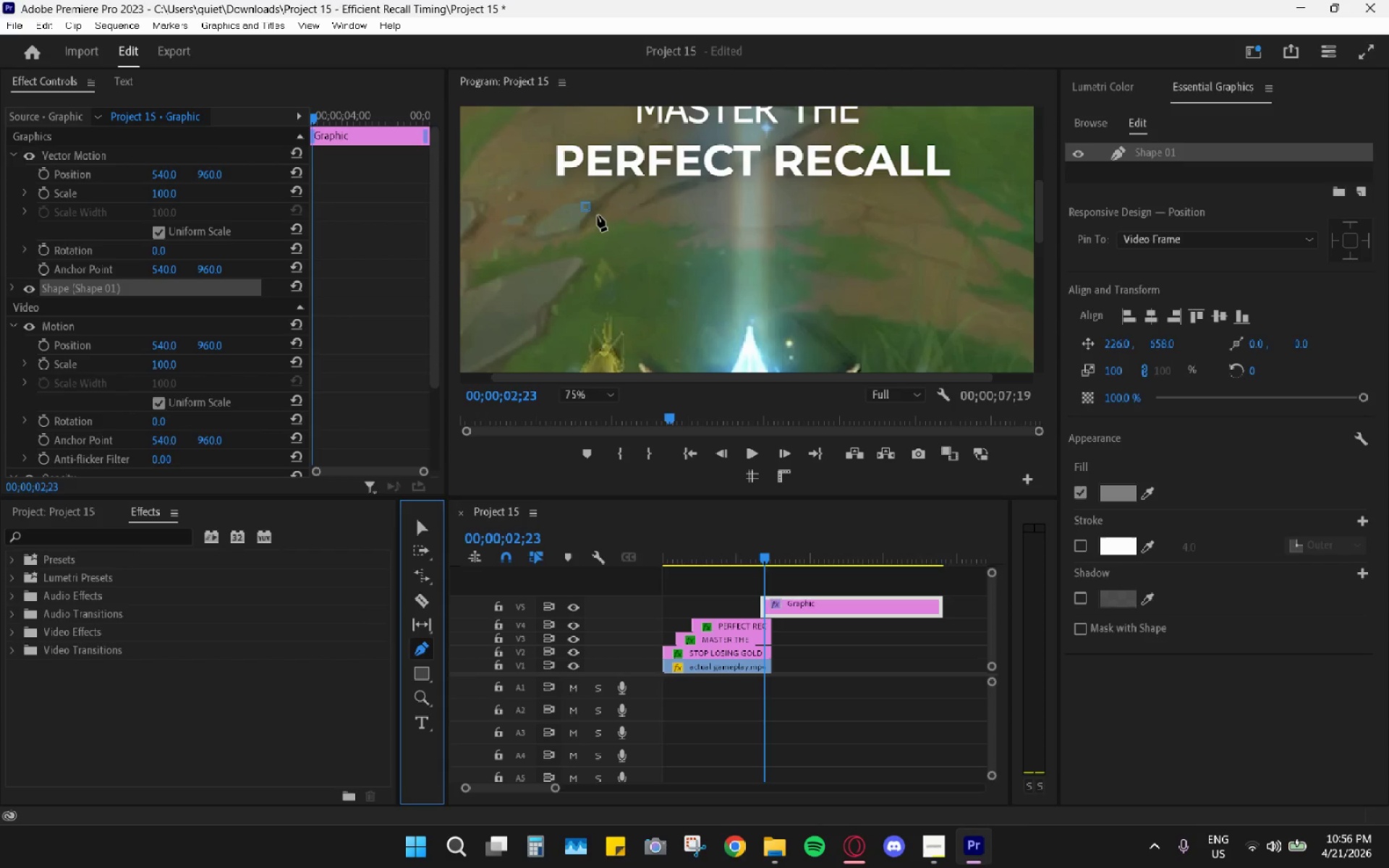 
key(Control+Z)
 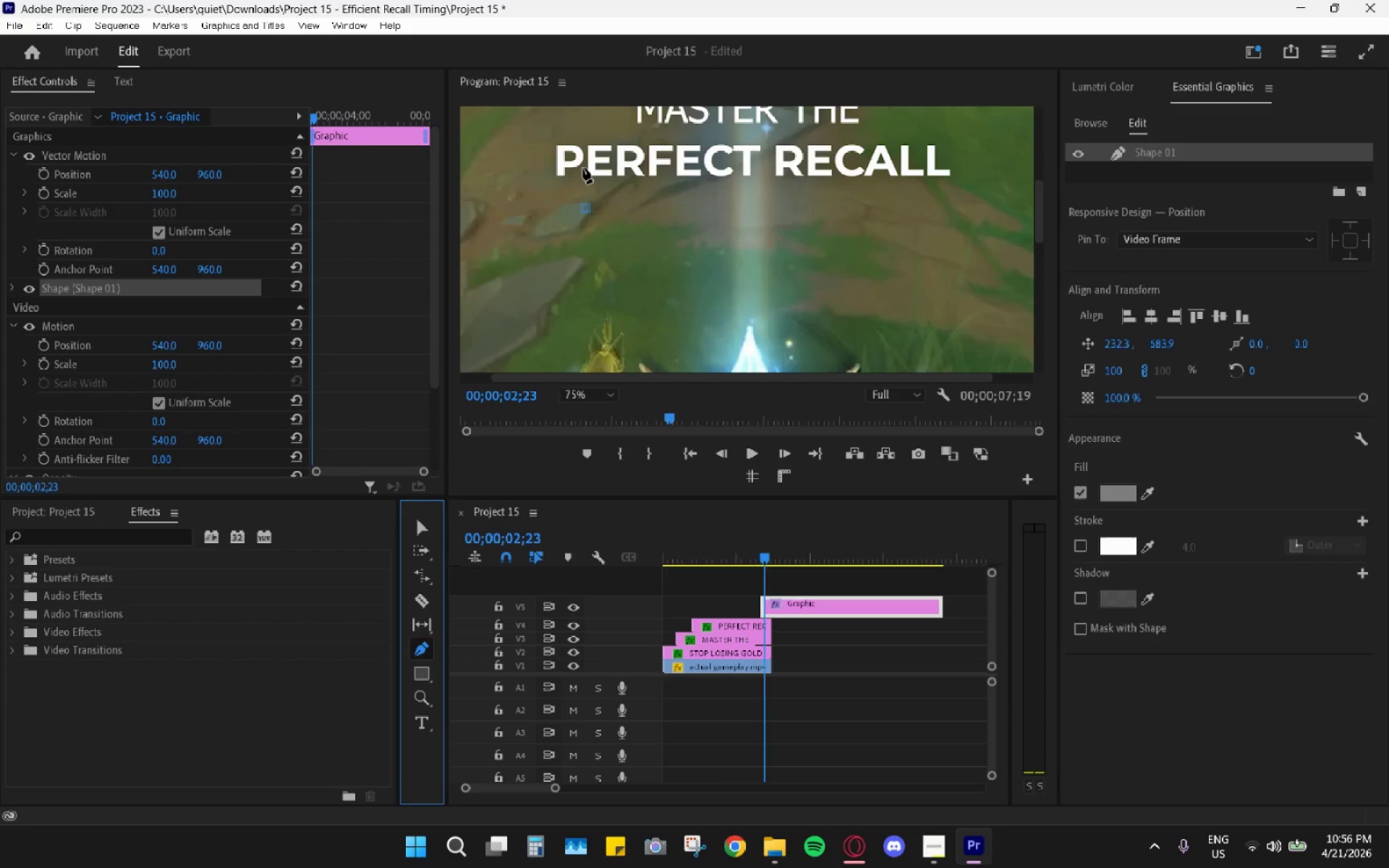 
key(Control+Z)
 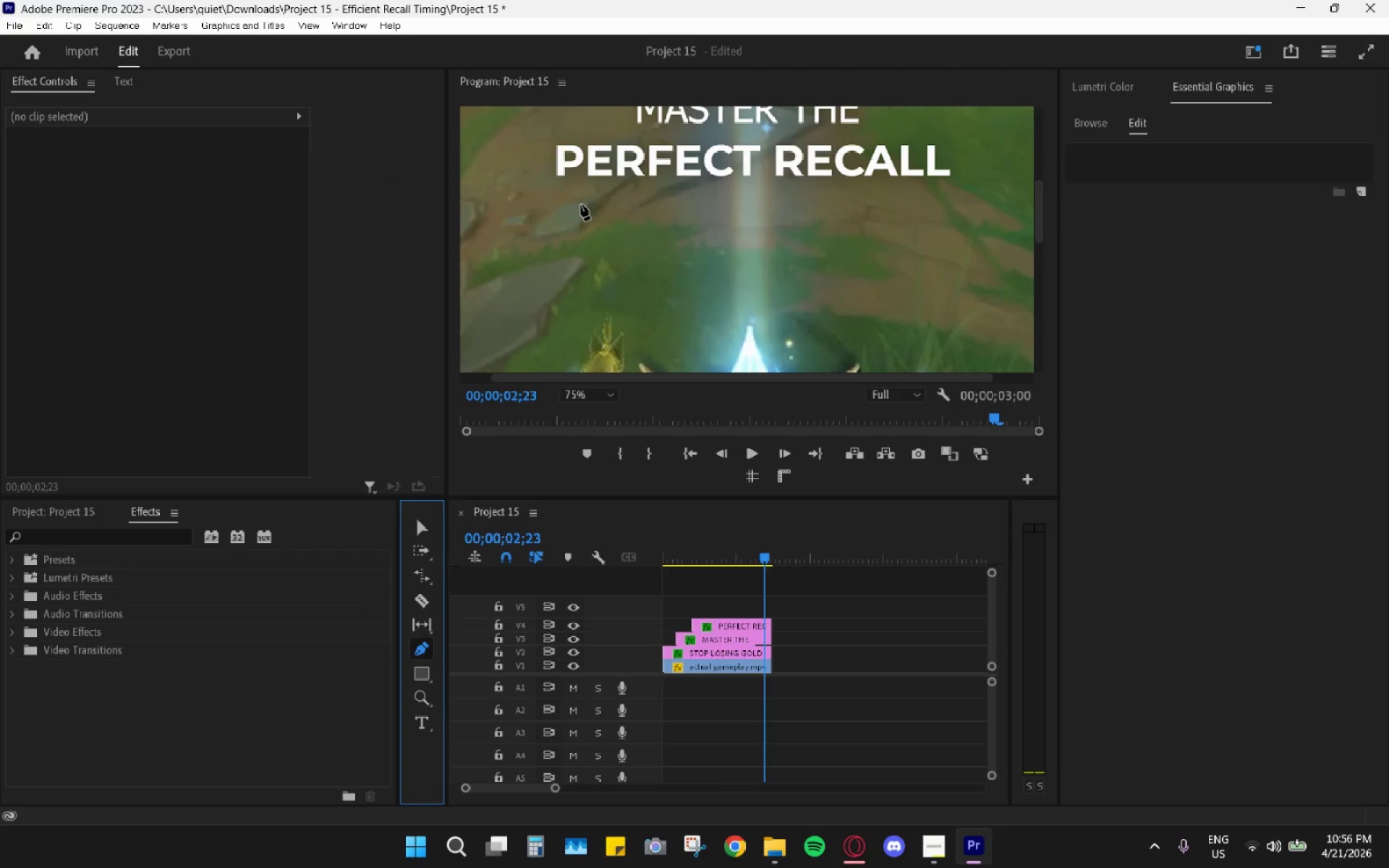 
left_click([581, 205])
 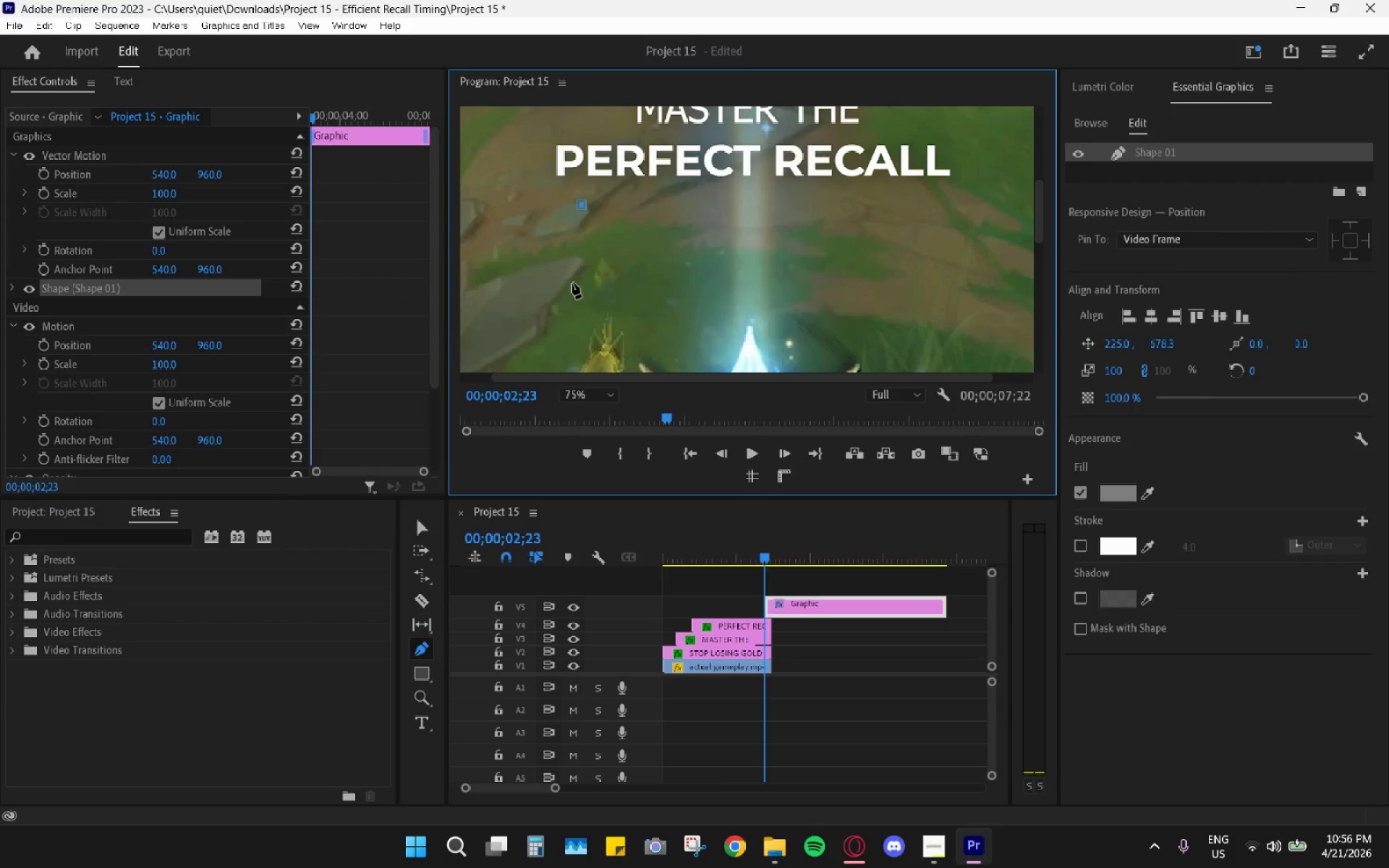 
left_click_drag(start_coordinate=[579, 286], to_coordinate=[611, 323])
 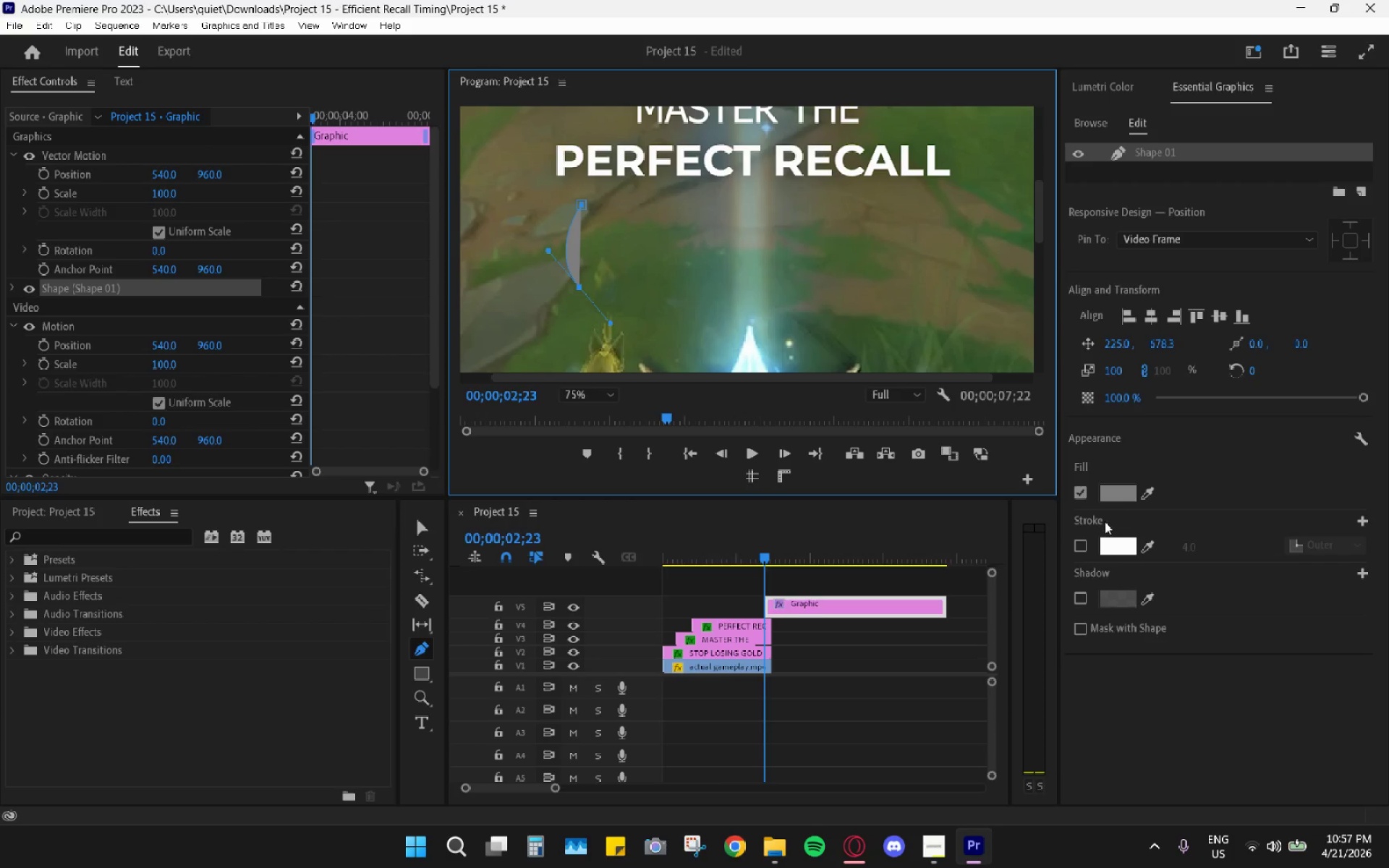 
left_click([1089, 541])
 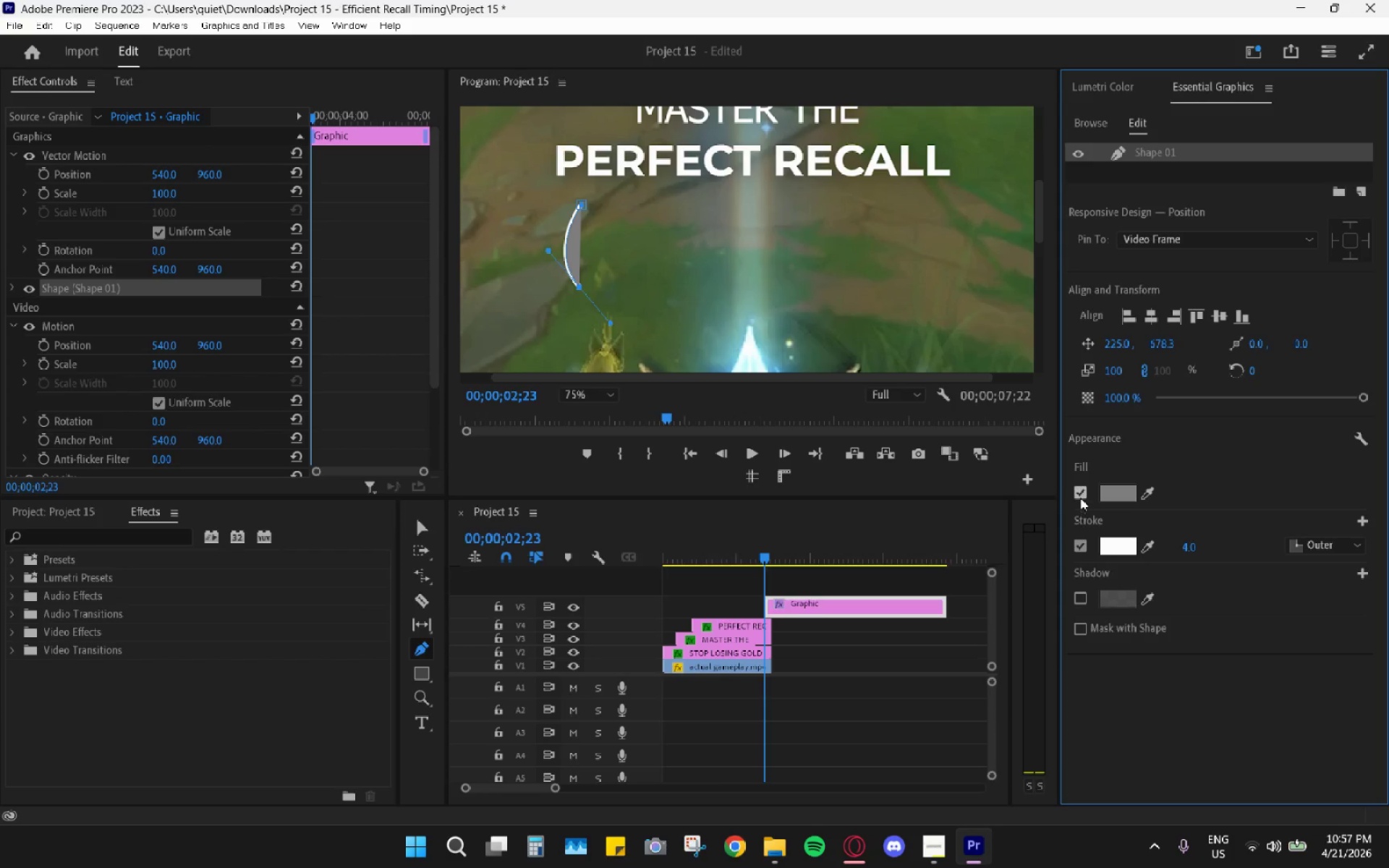 
left_click([1080, 497])
 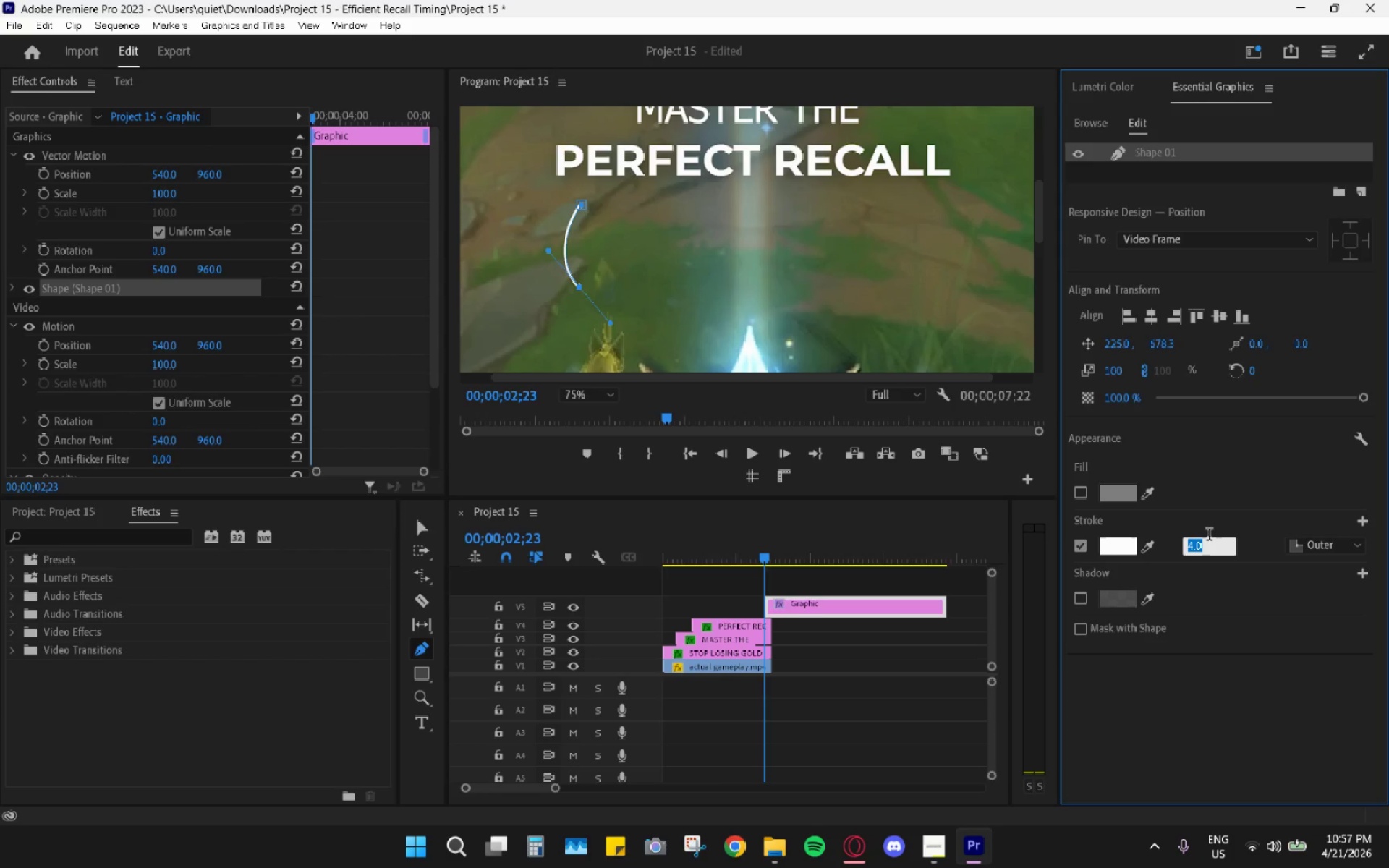 
left_click([1218, 526])
 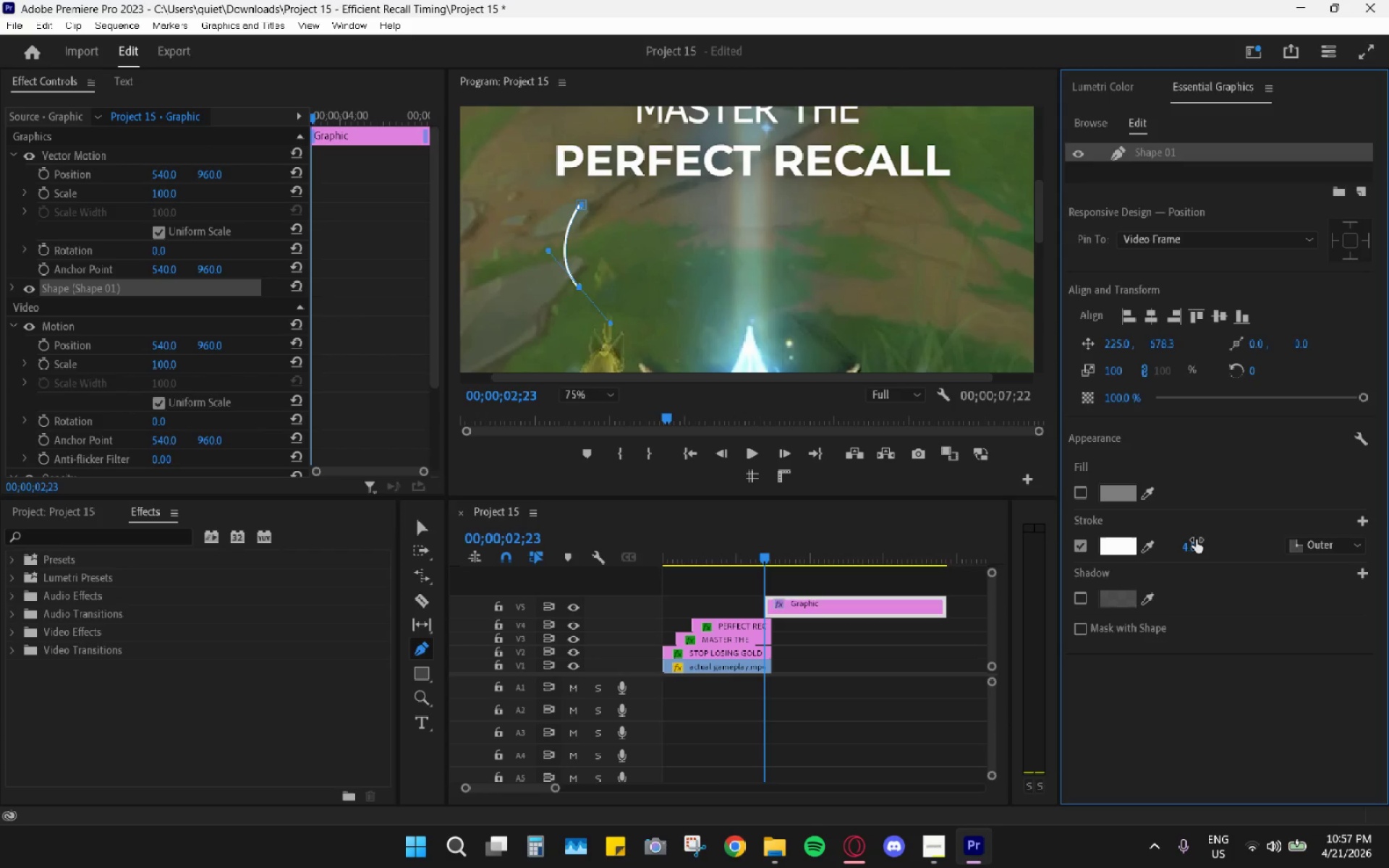 
left_click_drag(start_coordinate=[1194, 542], to_coordinate=[1211, 548])
 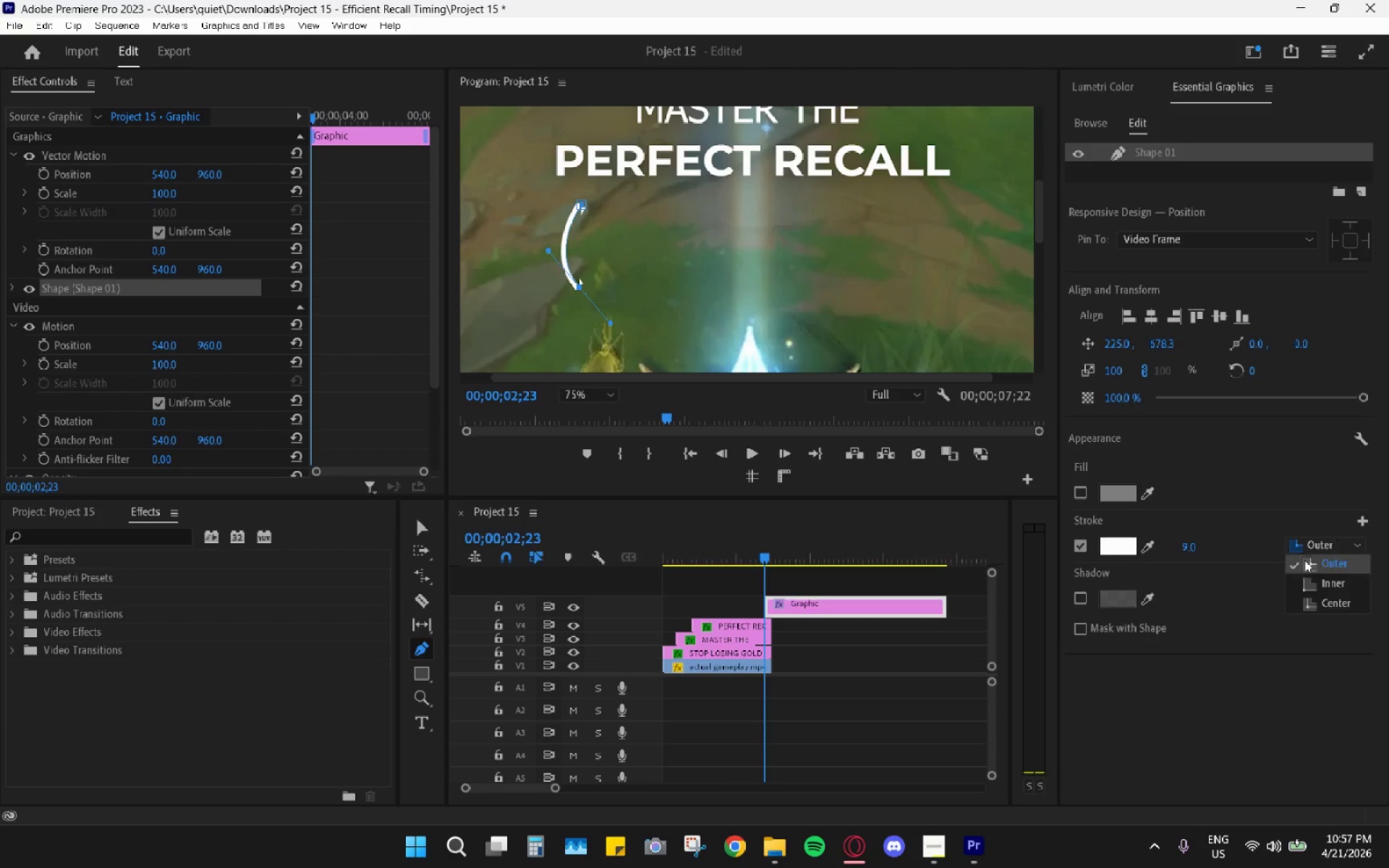 
left_click([1304, 582])
 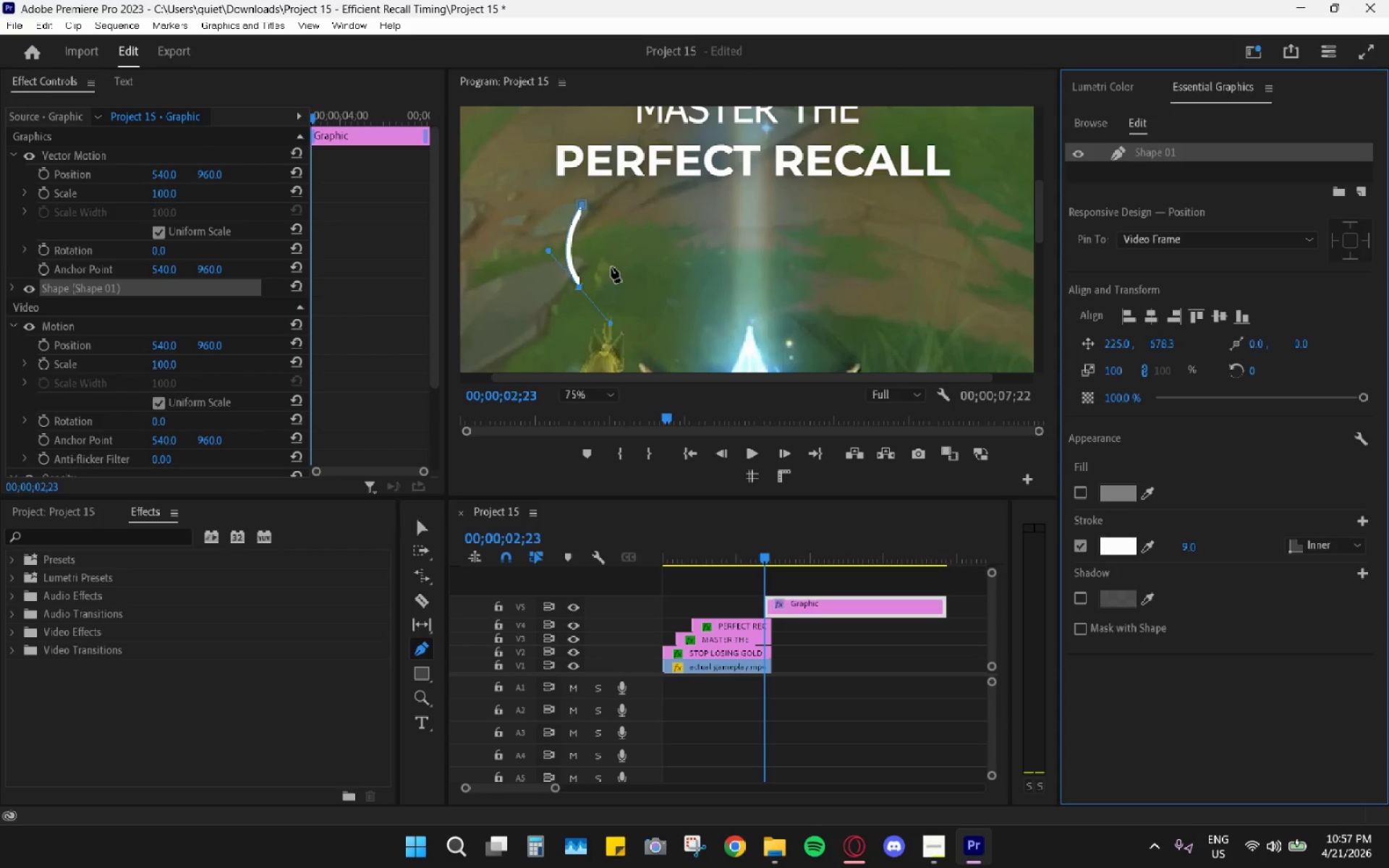 
left_click_drag(start_coordinate=[620, 266], to_coordinate=[612, 260])
 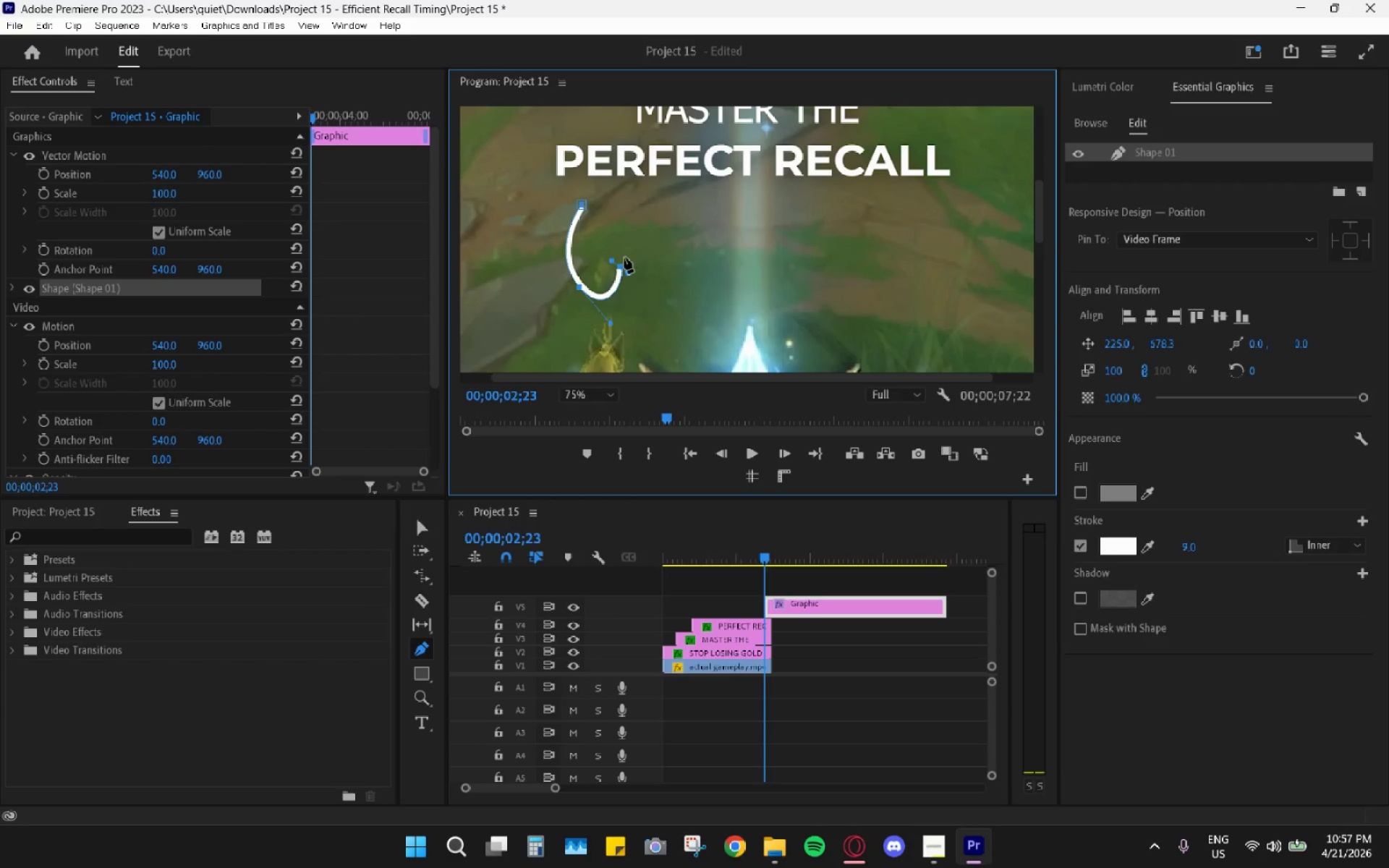 
key(Control+Z)
 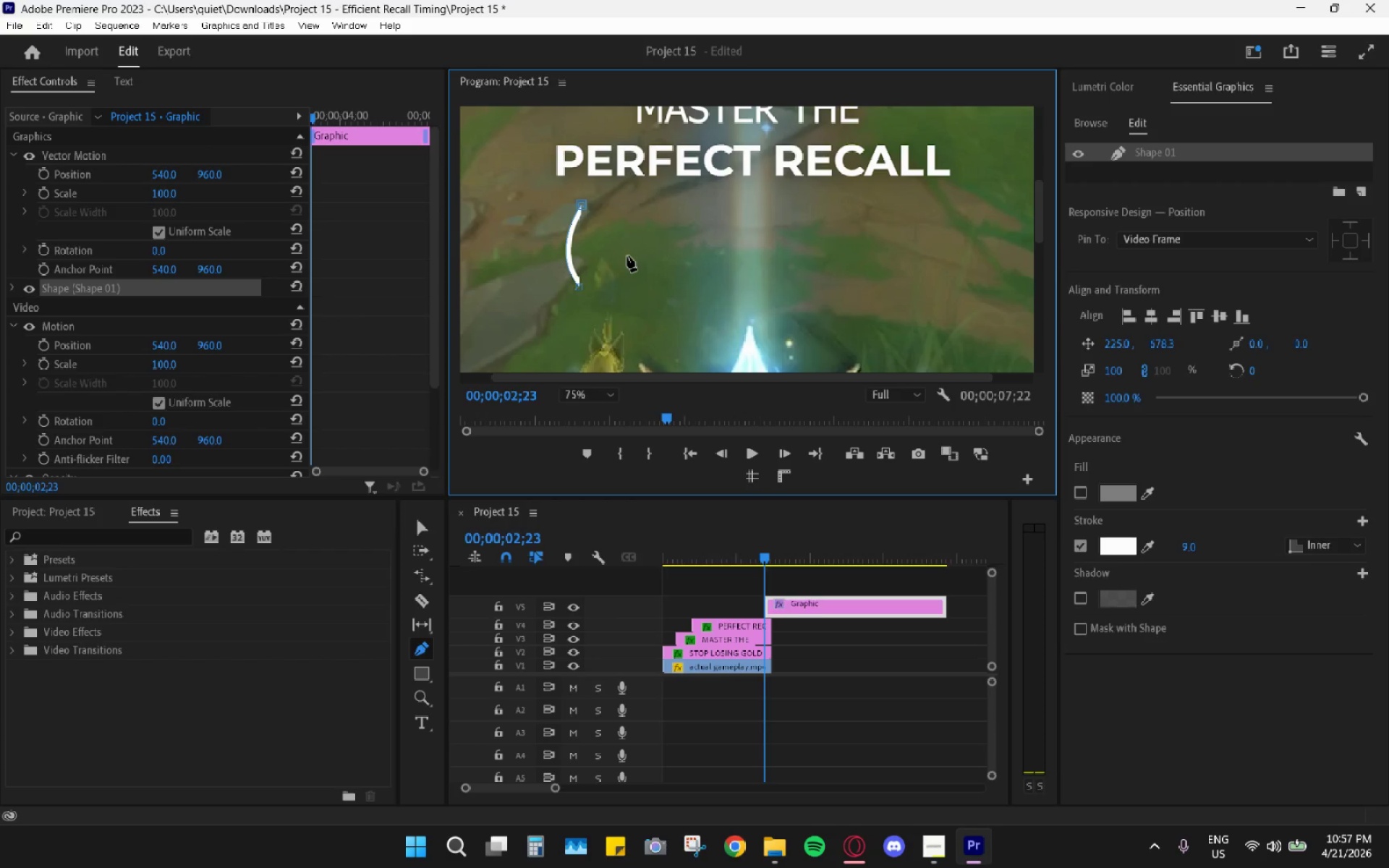 
key(Control+ControlLeft)
 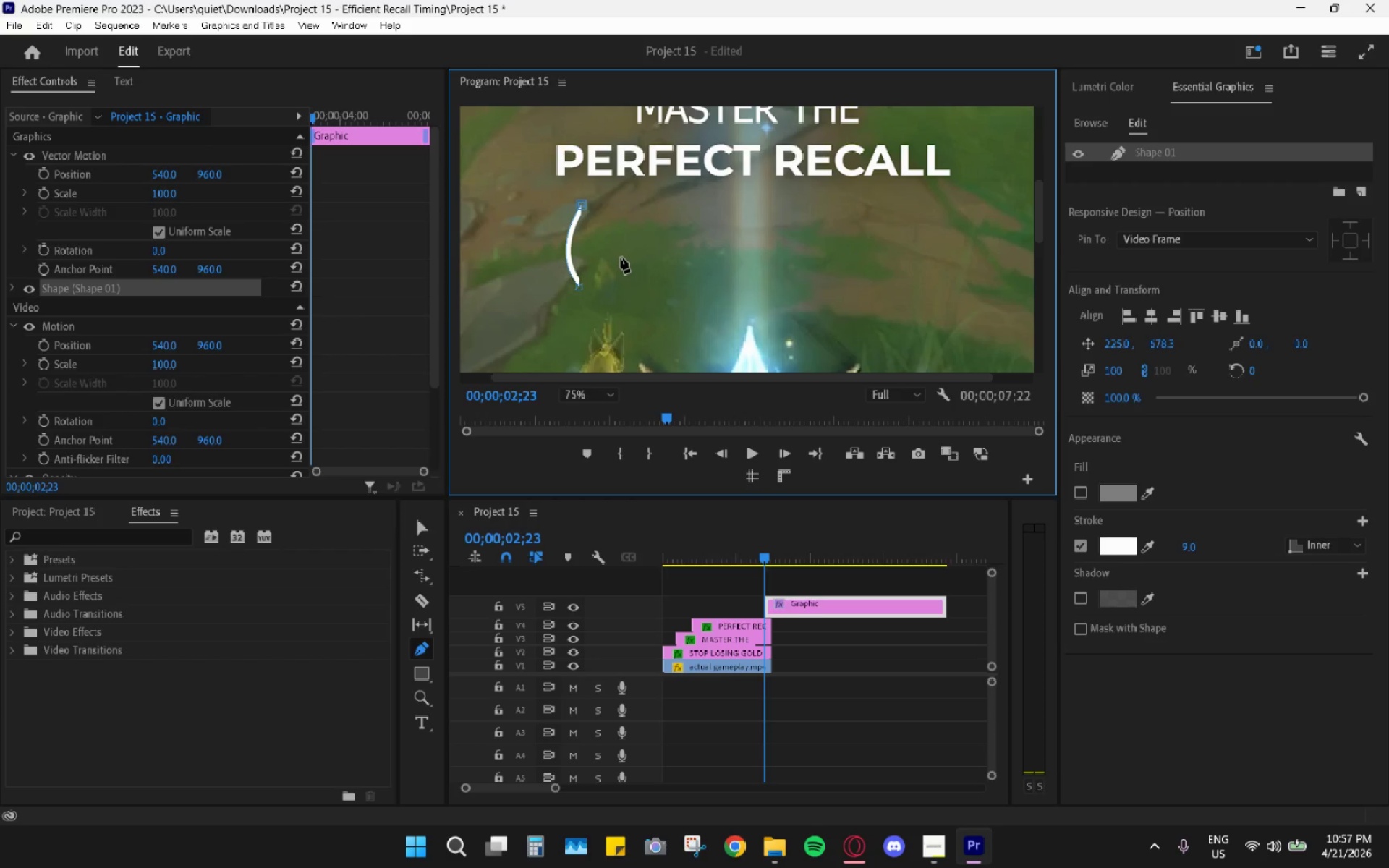 
left_click_drag(start_coordinate=[616, 256], to_coordinate=[589, 243])
 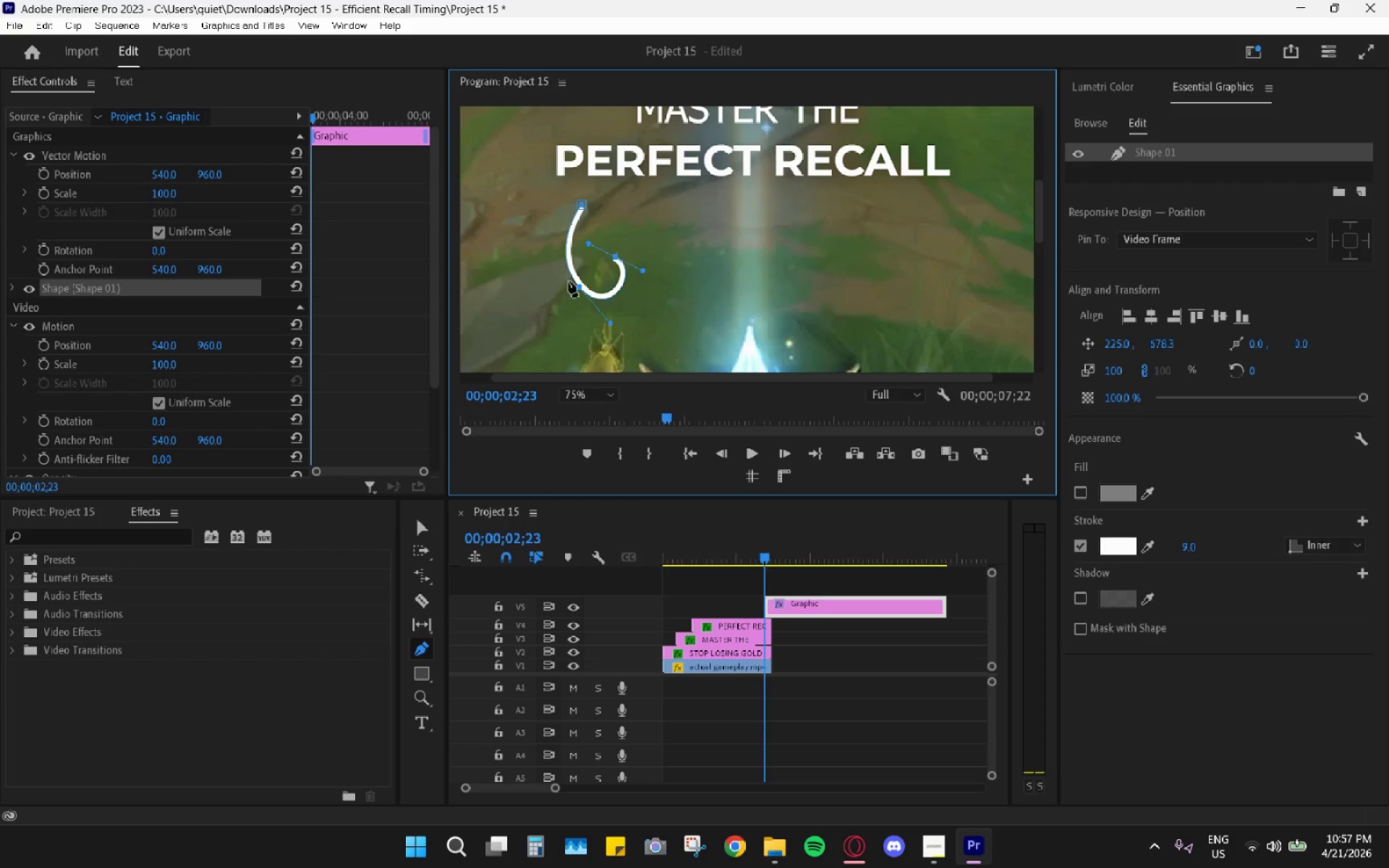 
left_click_drag(start_coordinate=[568, 281], to_coordinate=[572, 286])
 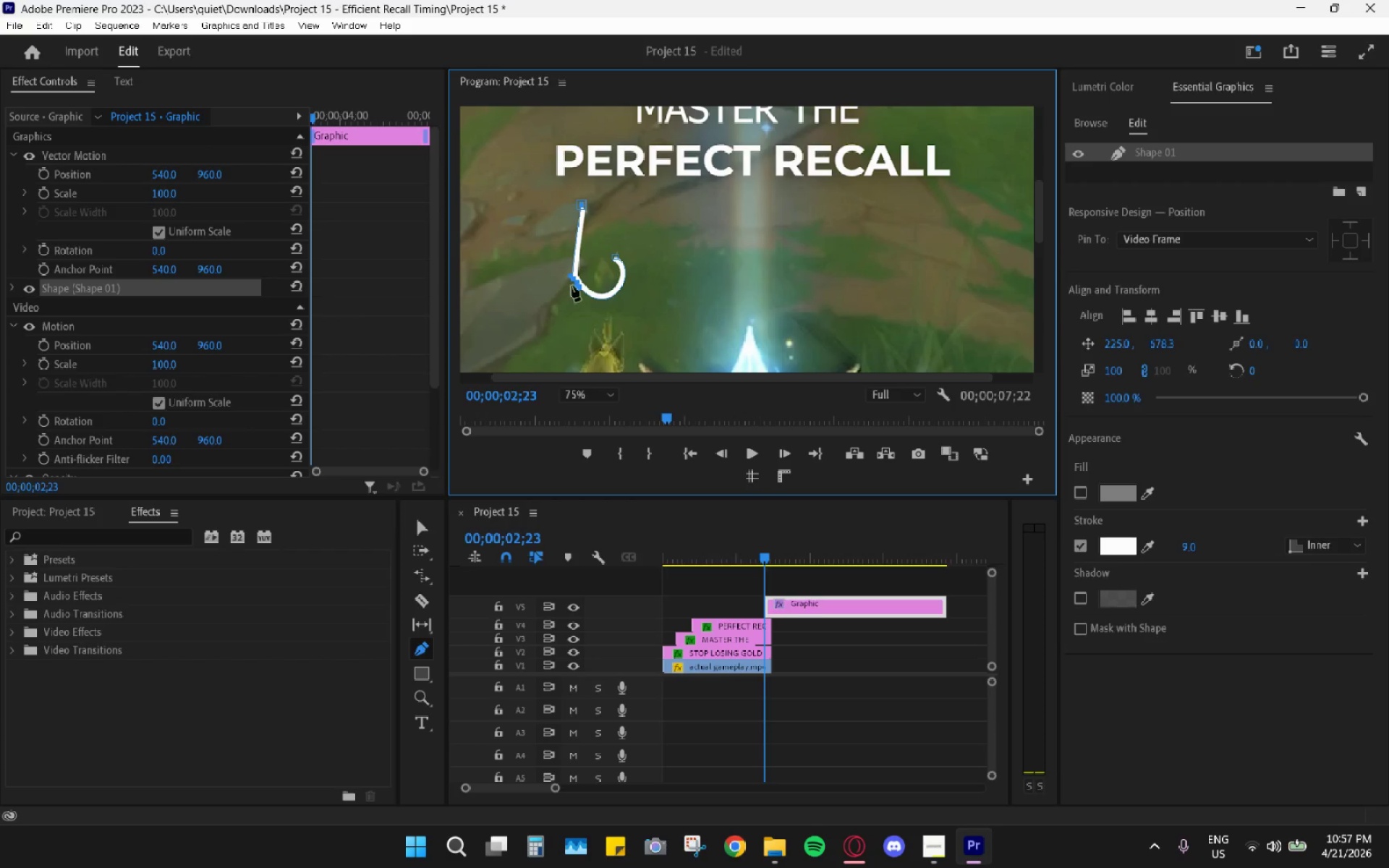 
hold_key(key=ControlLeft, duration=0.52)
 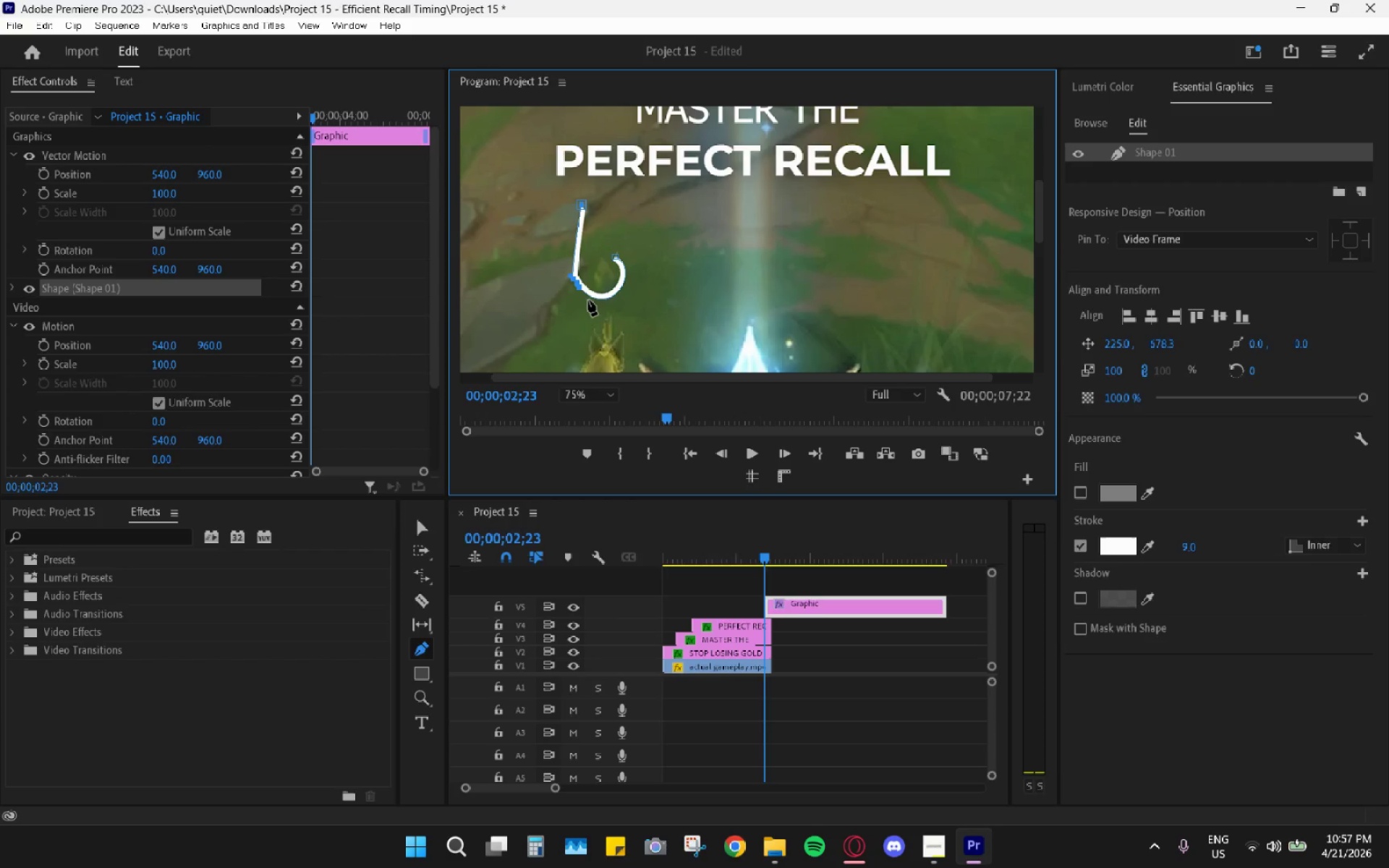 
key(Control+Shift+ShiftLeft)
 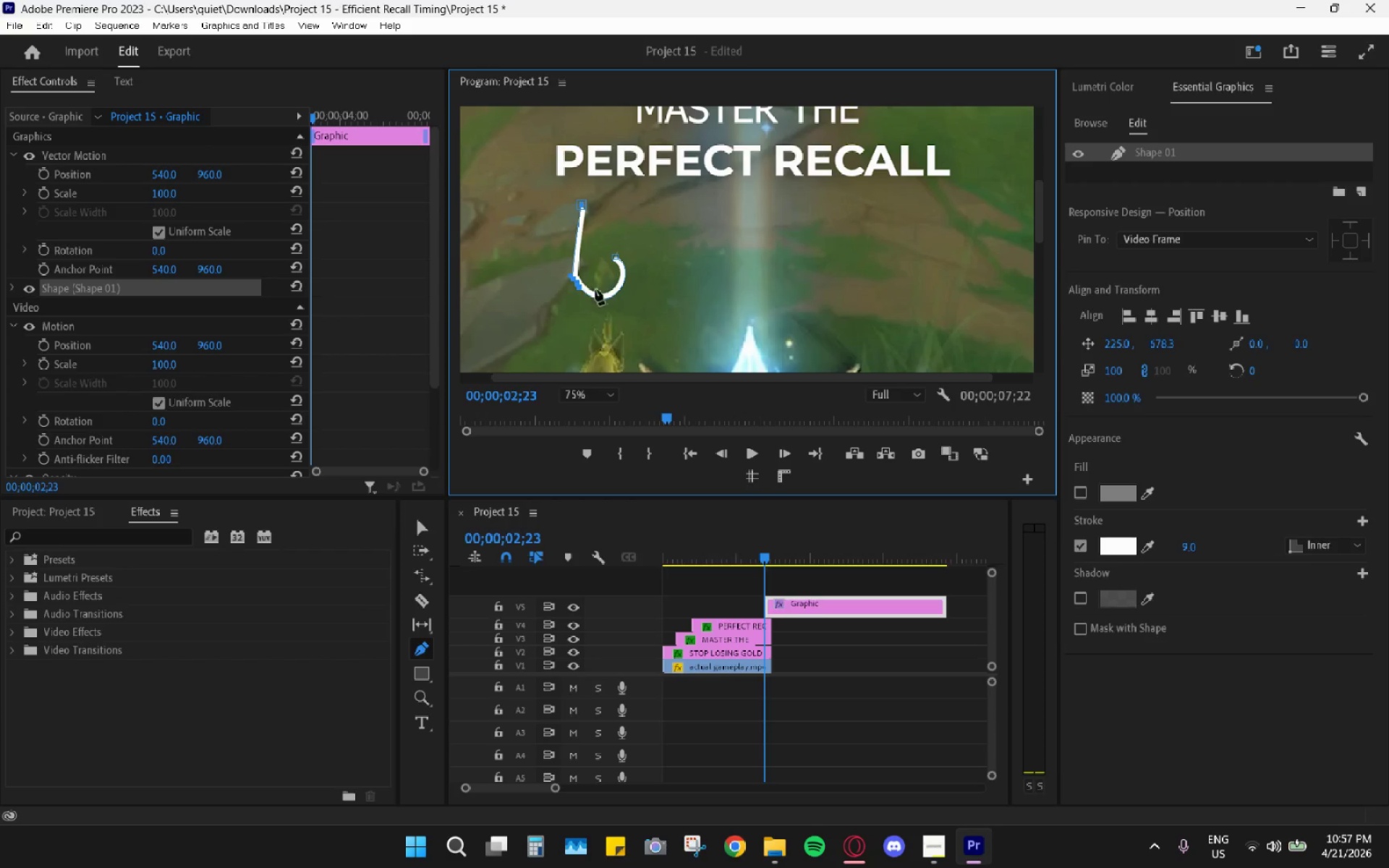 
key(Shift+ShiftLeft)
 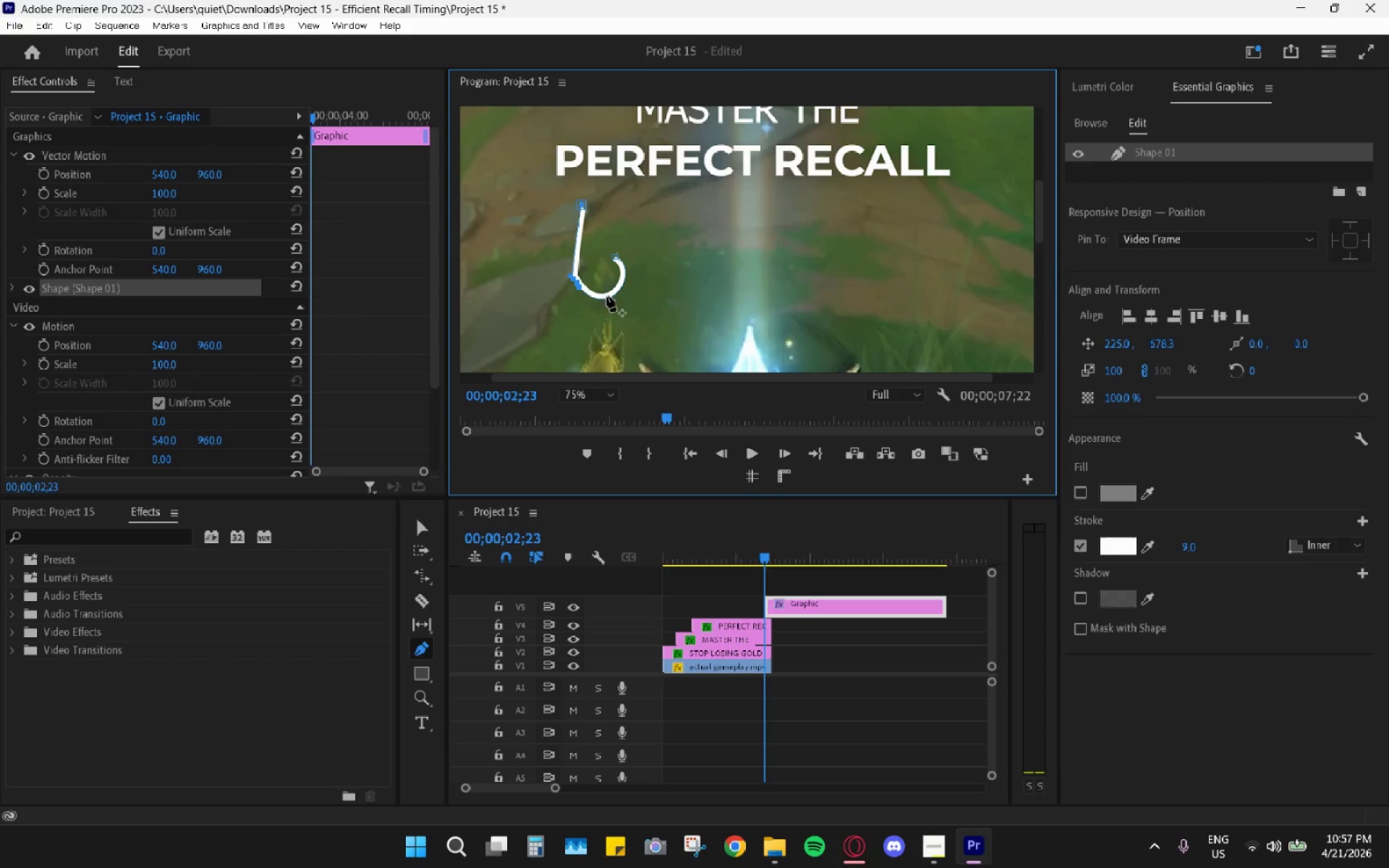 
key(Control+Shift+Z)
 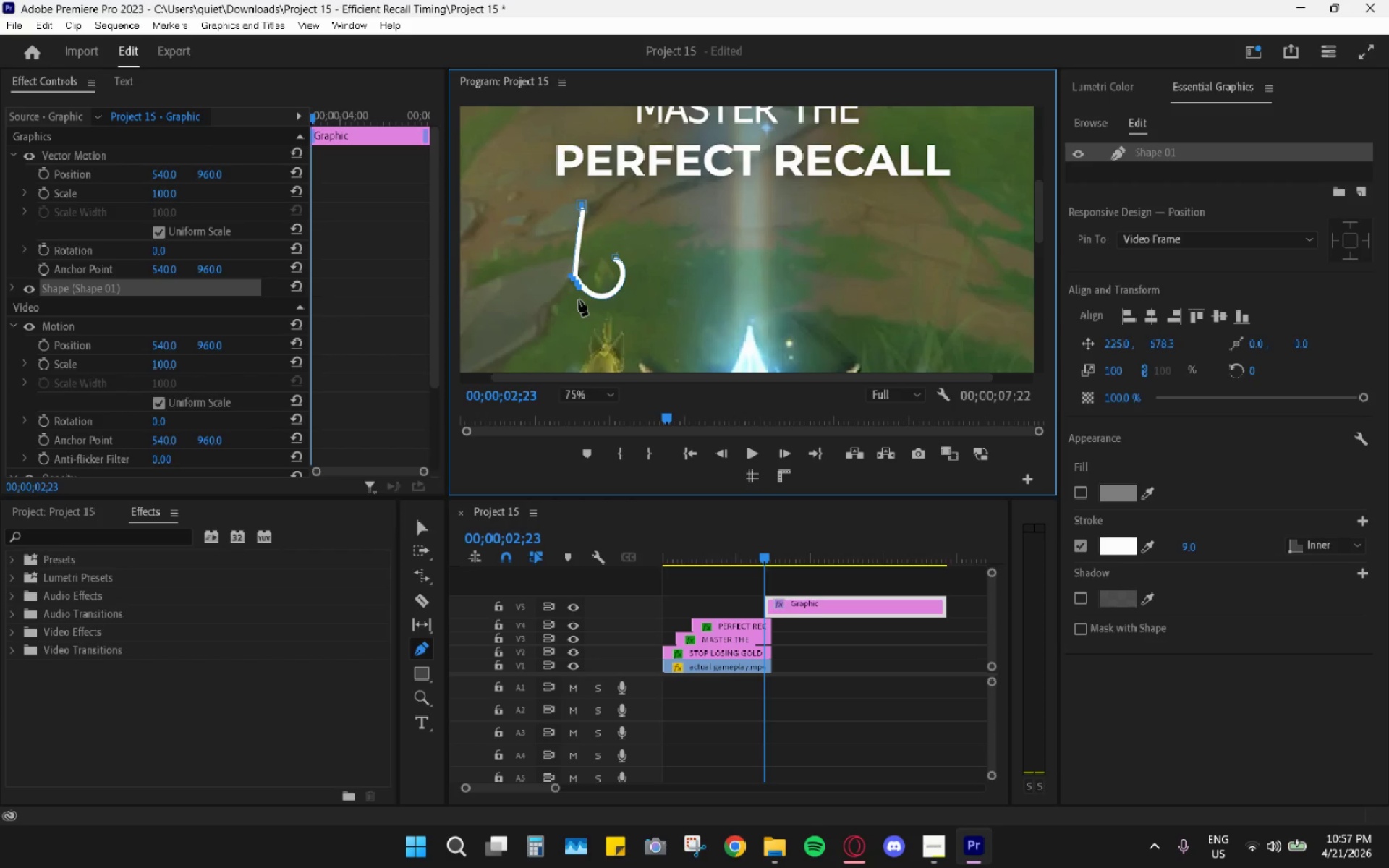 
key(Control+Z)
 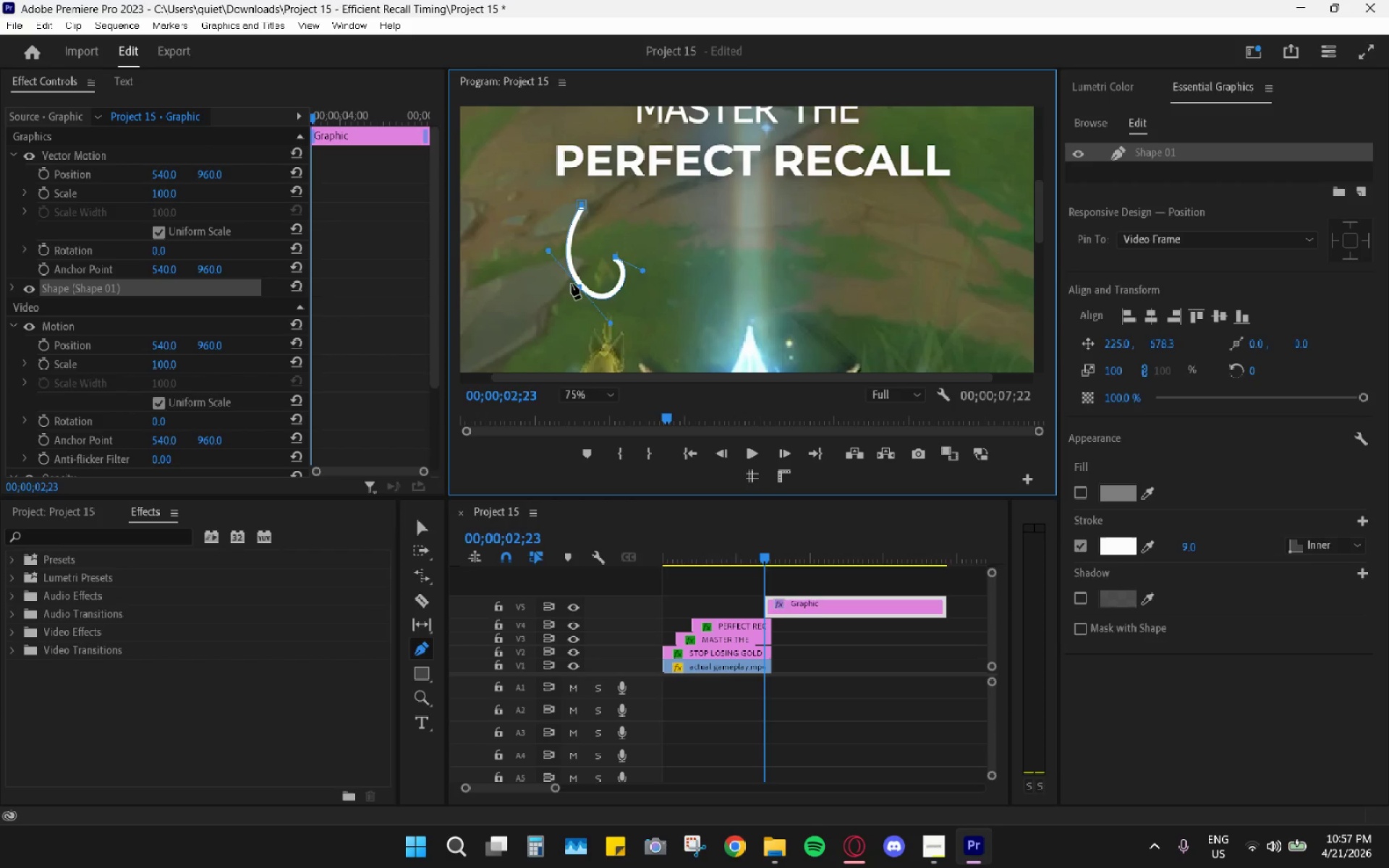 
left_click_drag(start_coordinate=[556, 288], to_coordinate=[544, 328])
 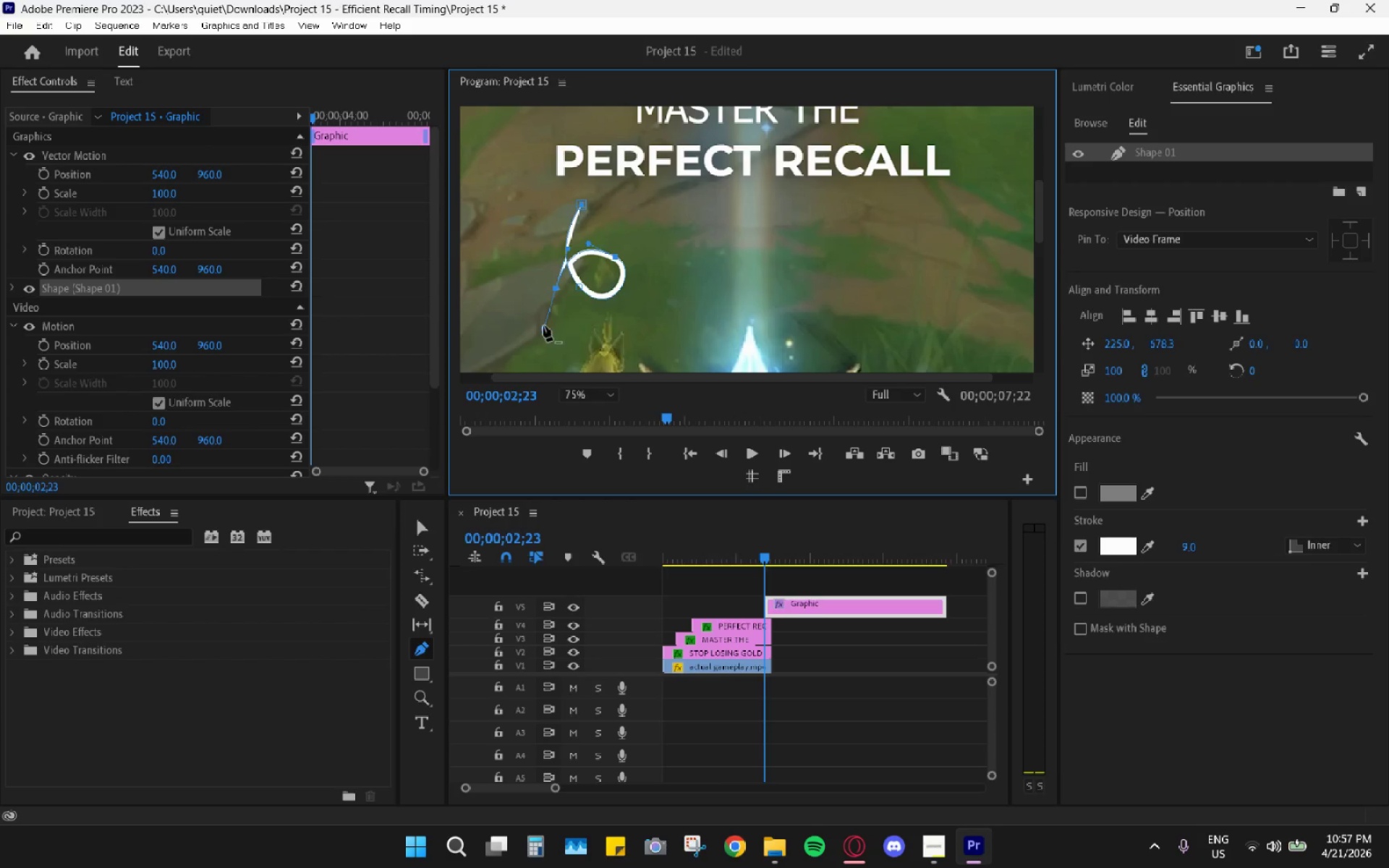 
key(Control+ControlLeft)
 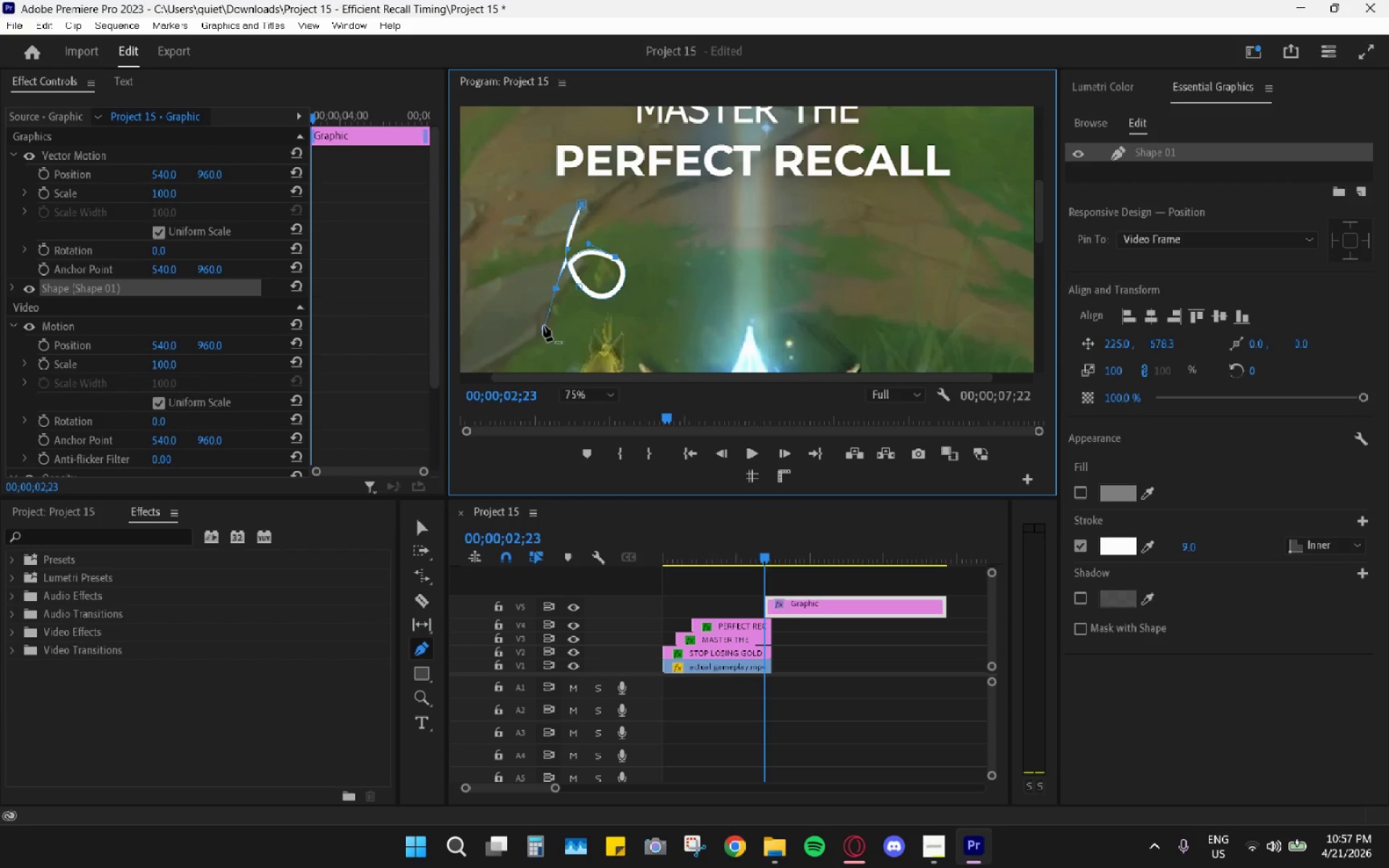 
key(Control+Z)
 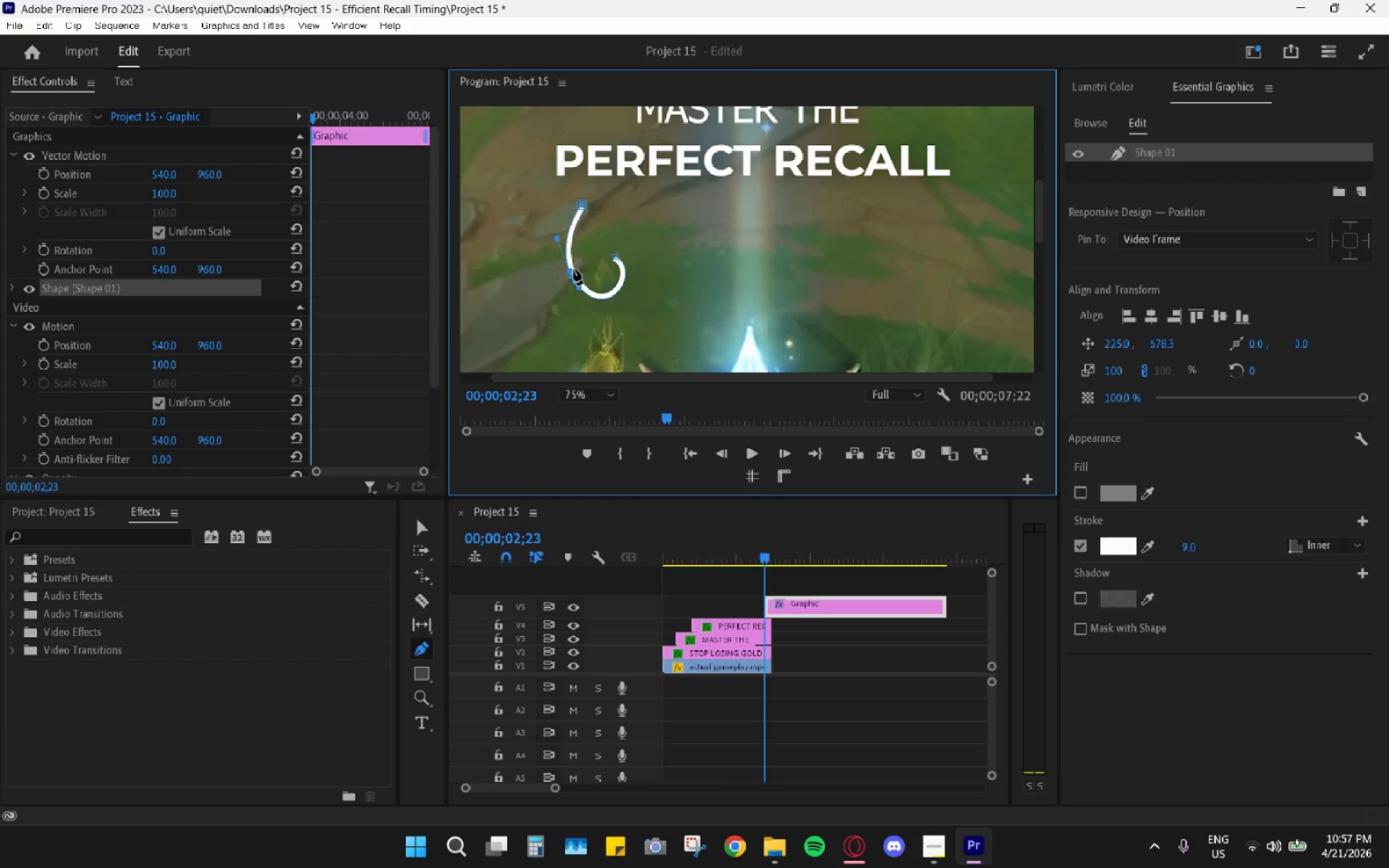 
key(Control+ControlLeft)
 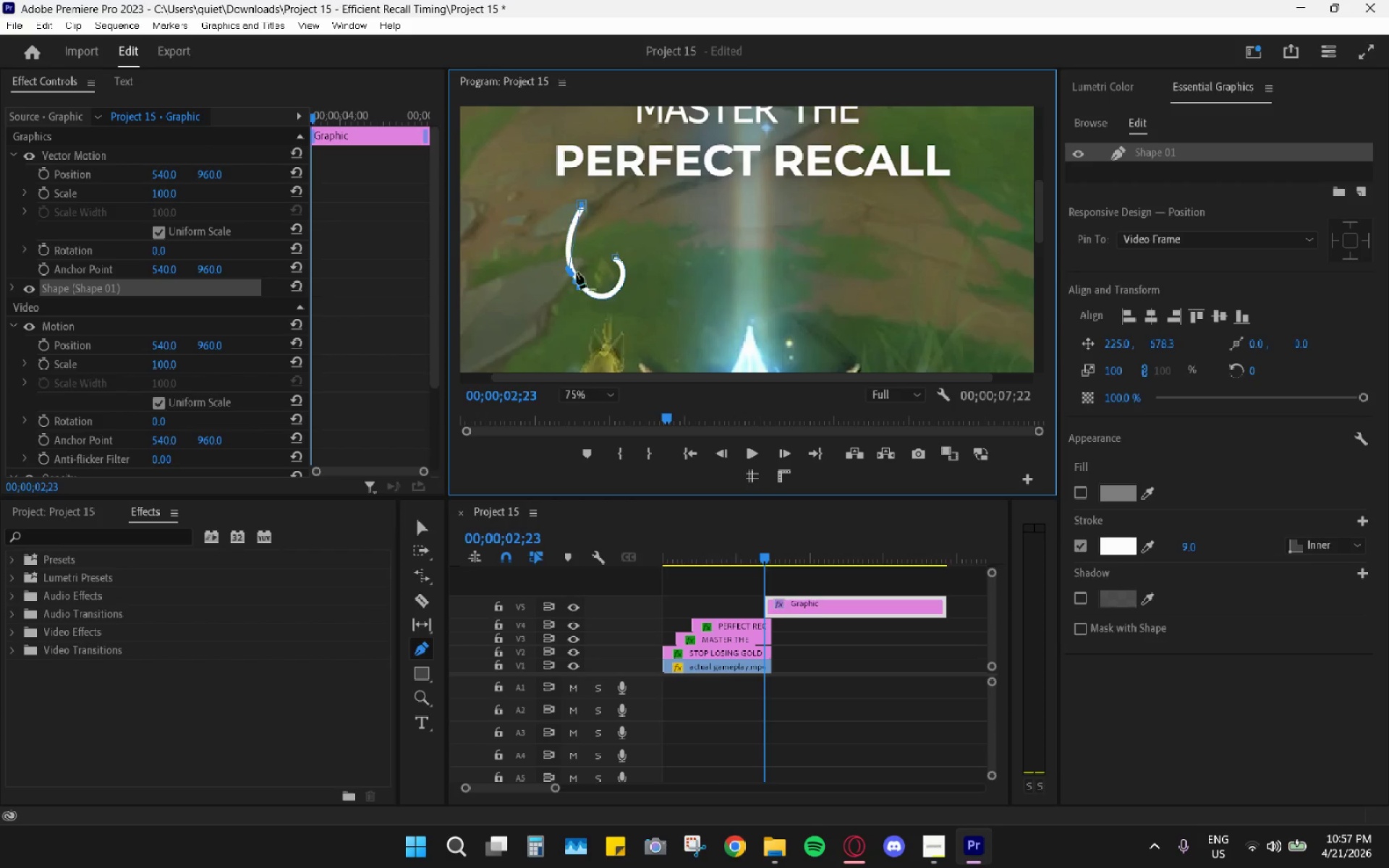 
key(Control+Z)
 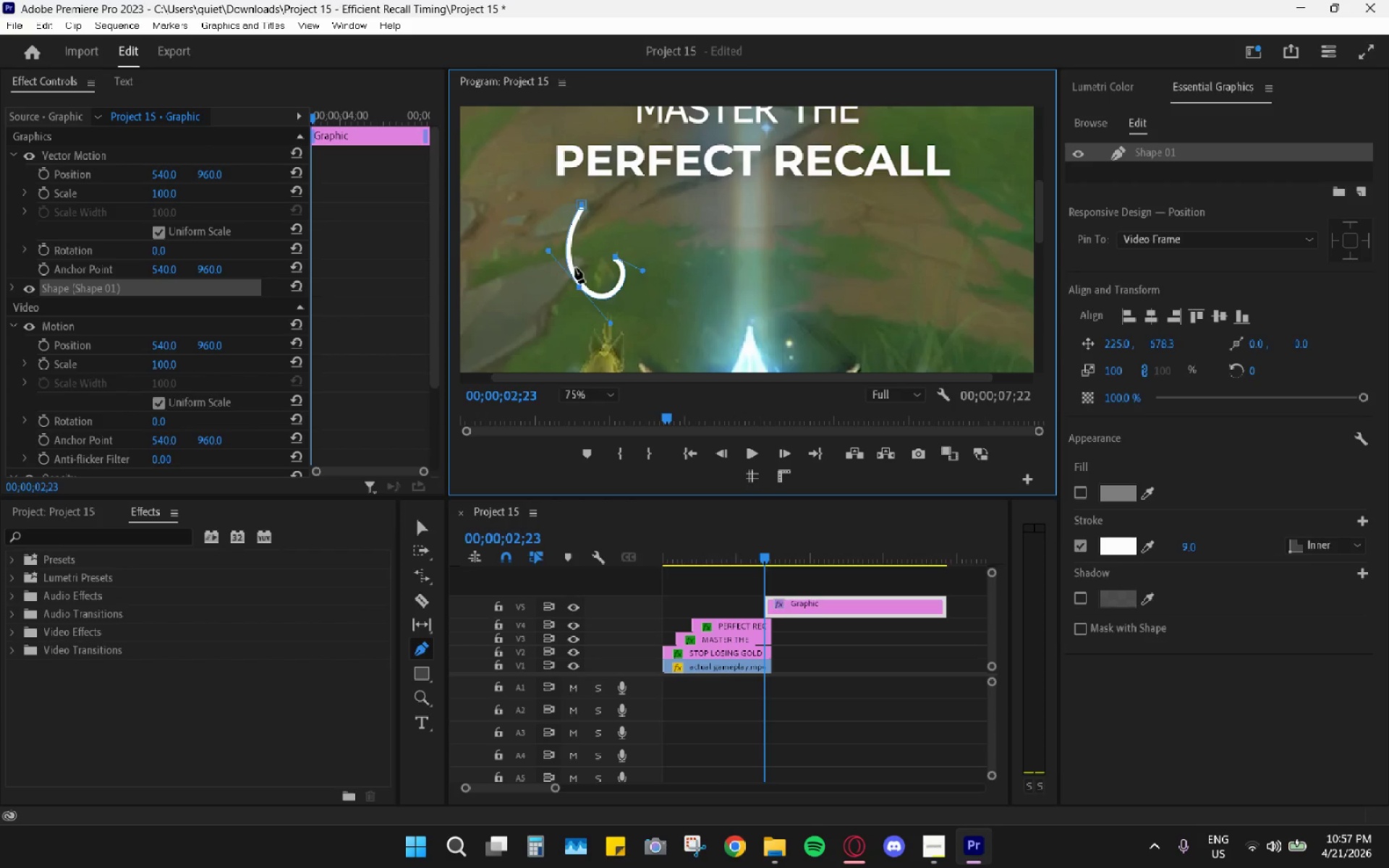 
left_click_drag(start_coordinate=[577, 267], to_coordinate=[572, 277])
 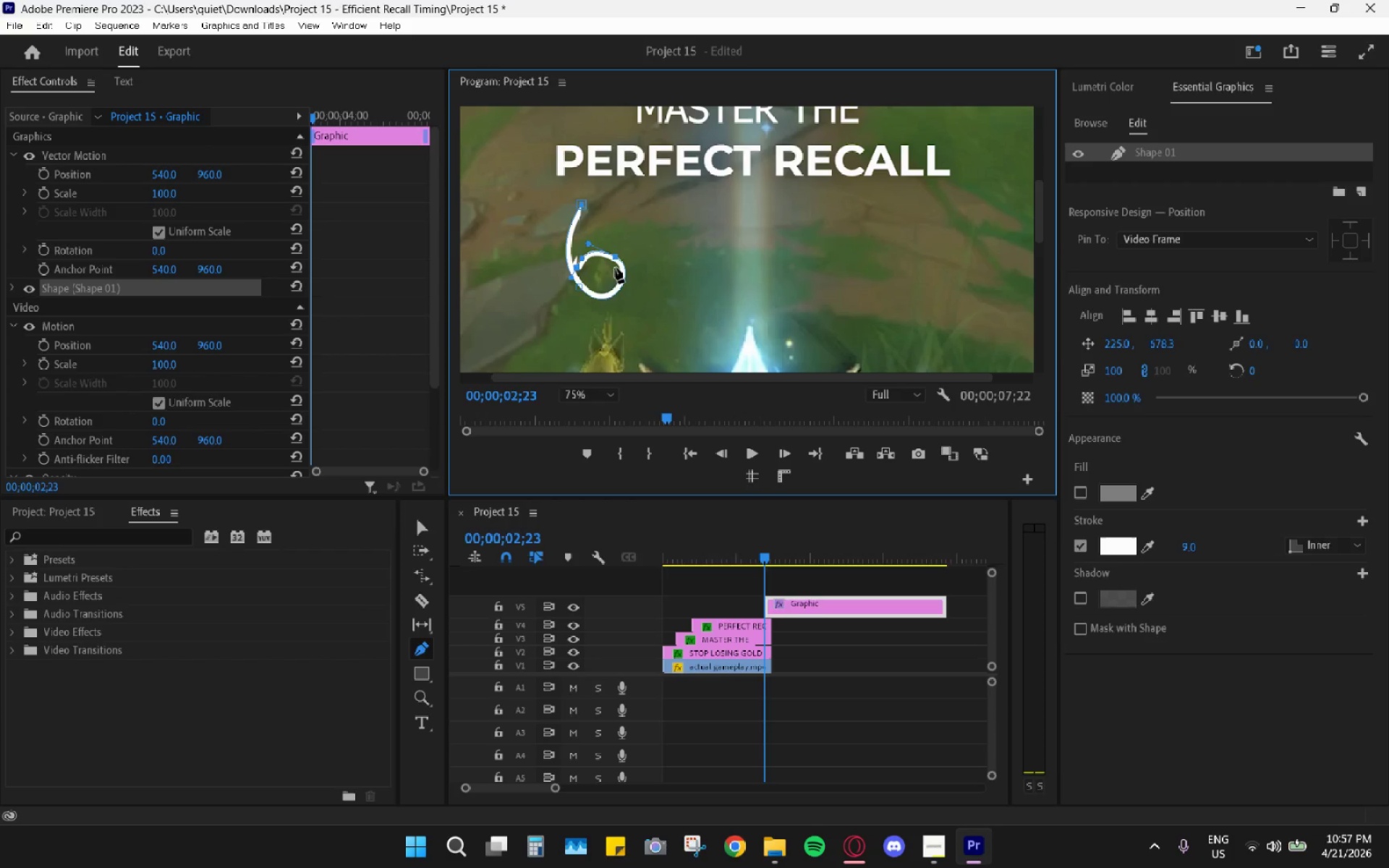 
key(Control+ControlLeft)
 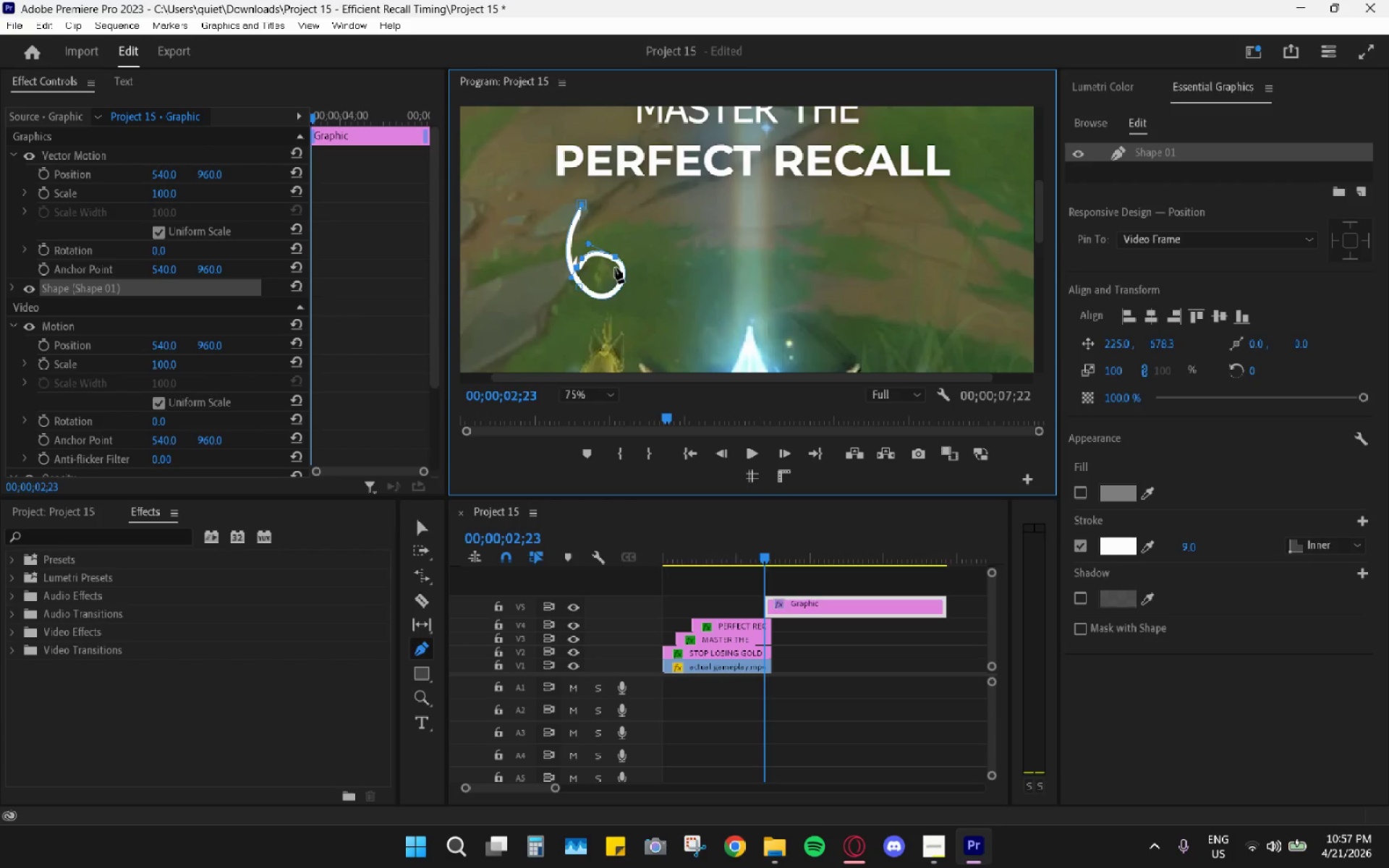 
key(Control+Z)
 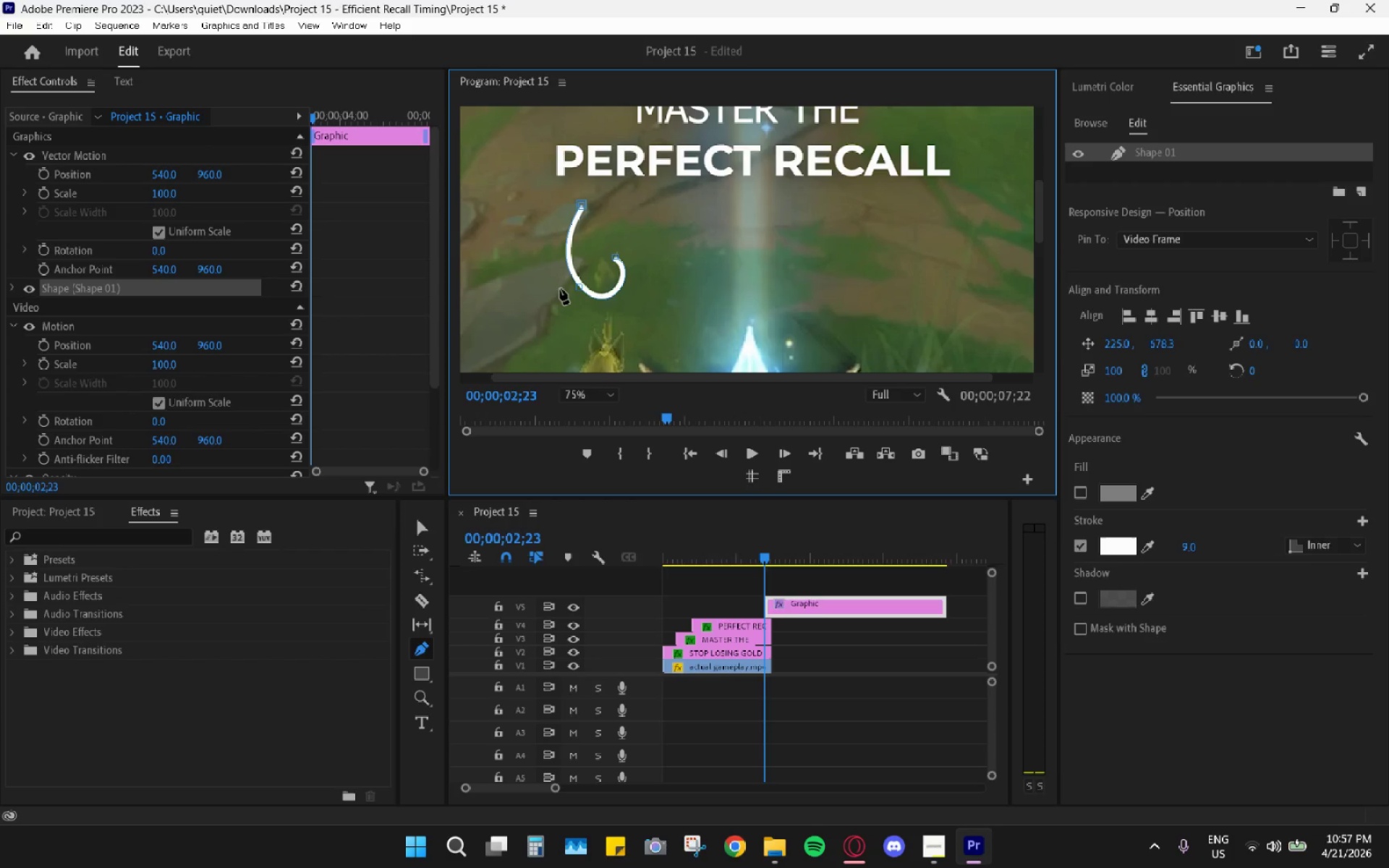 
left_click_drag(start_coordinate=[560, 289], to_coordinate=[555, 299])
 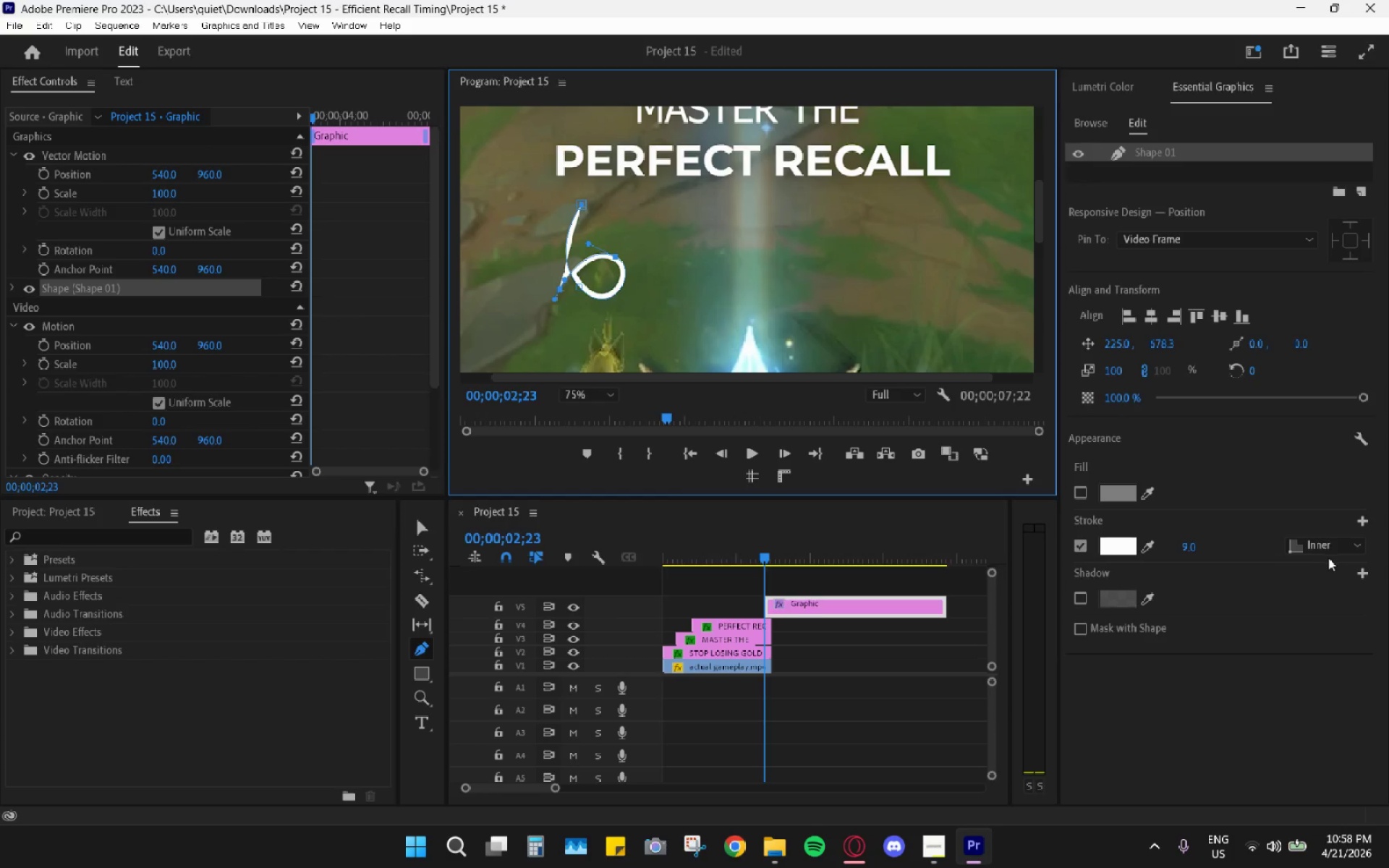 
double_click([1330, 551])
 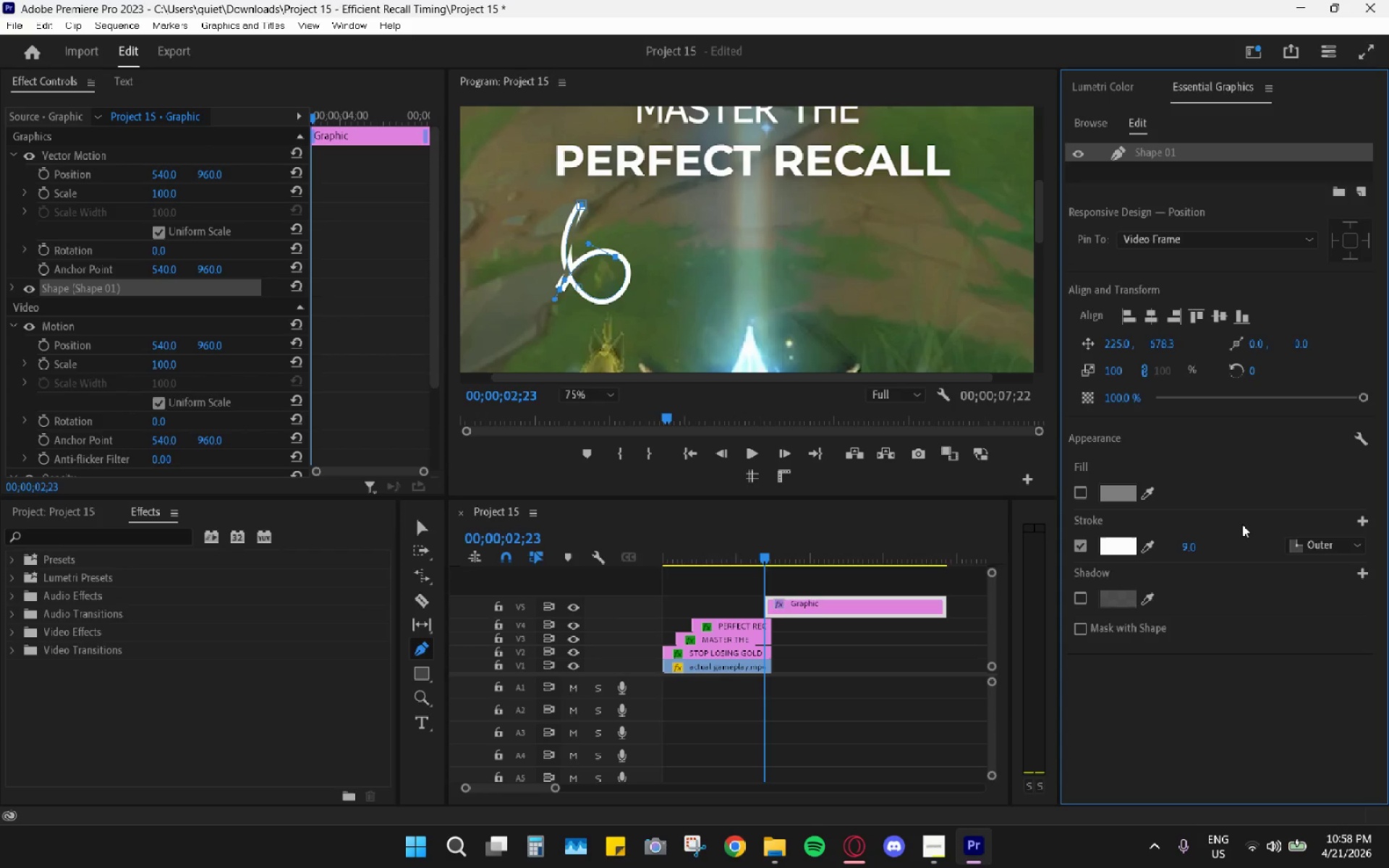 
key(Control+Z)
 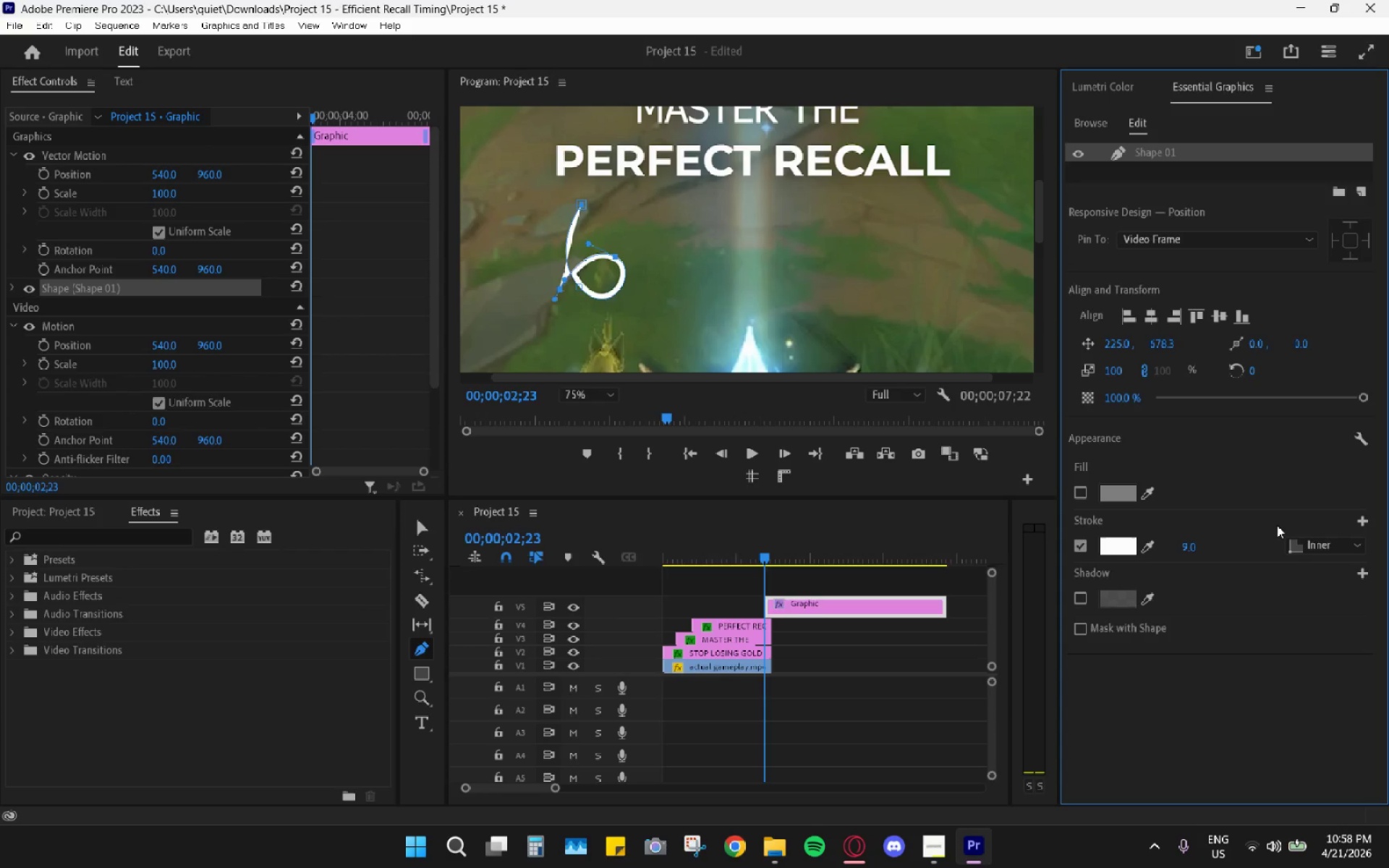 
key(Control+Z)
 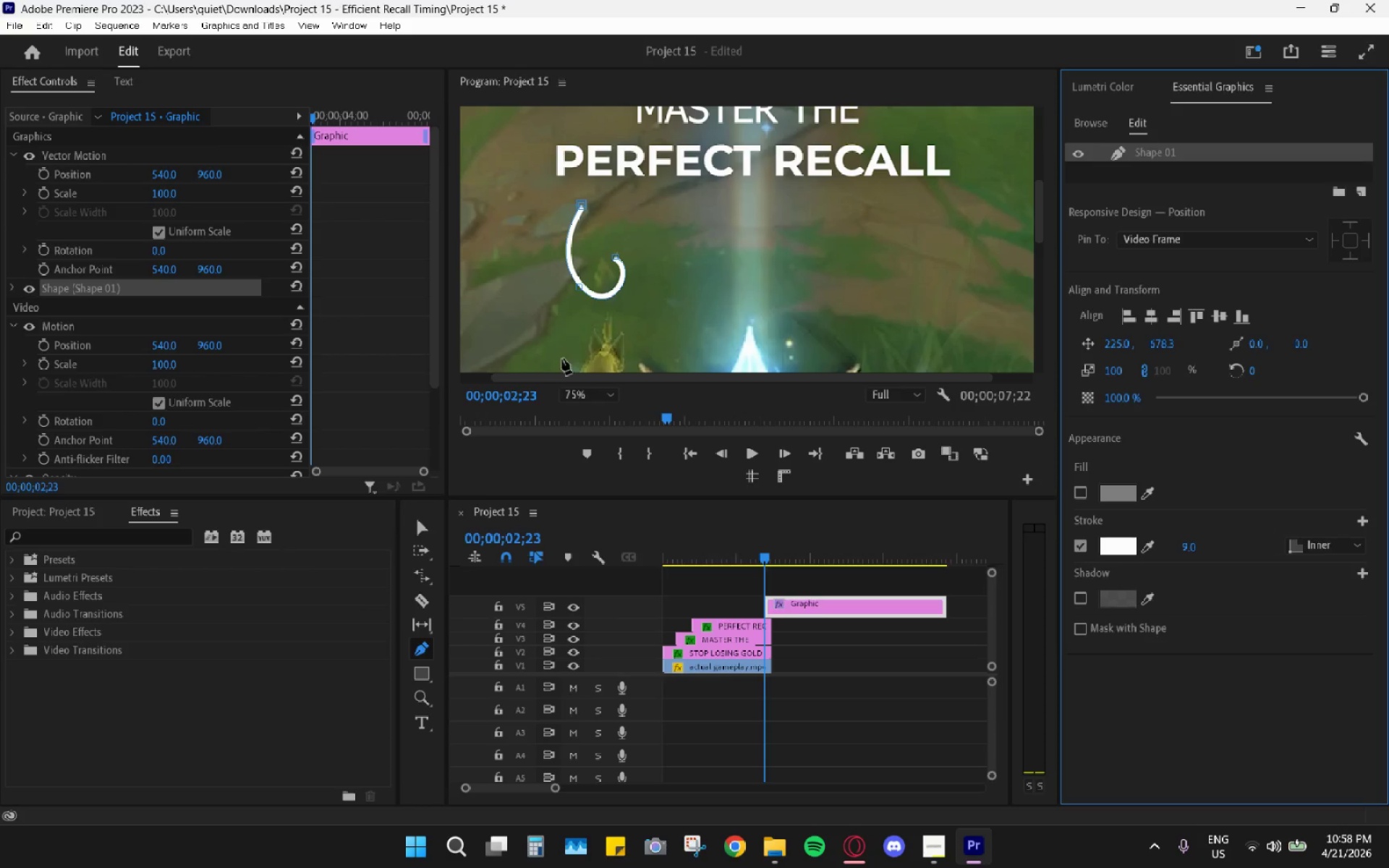 
left_click_drag(start_coordinate=[579, 401], to_coordinate=[585, 401])
 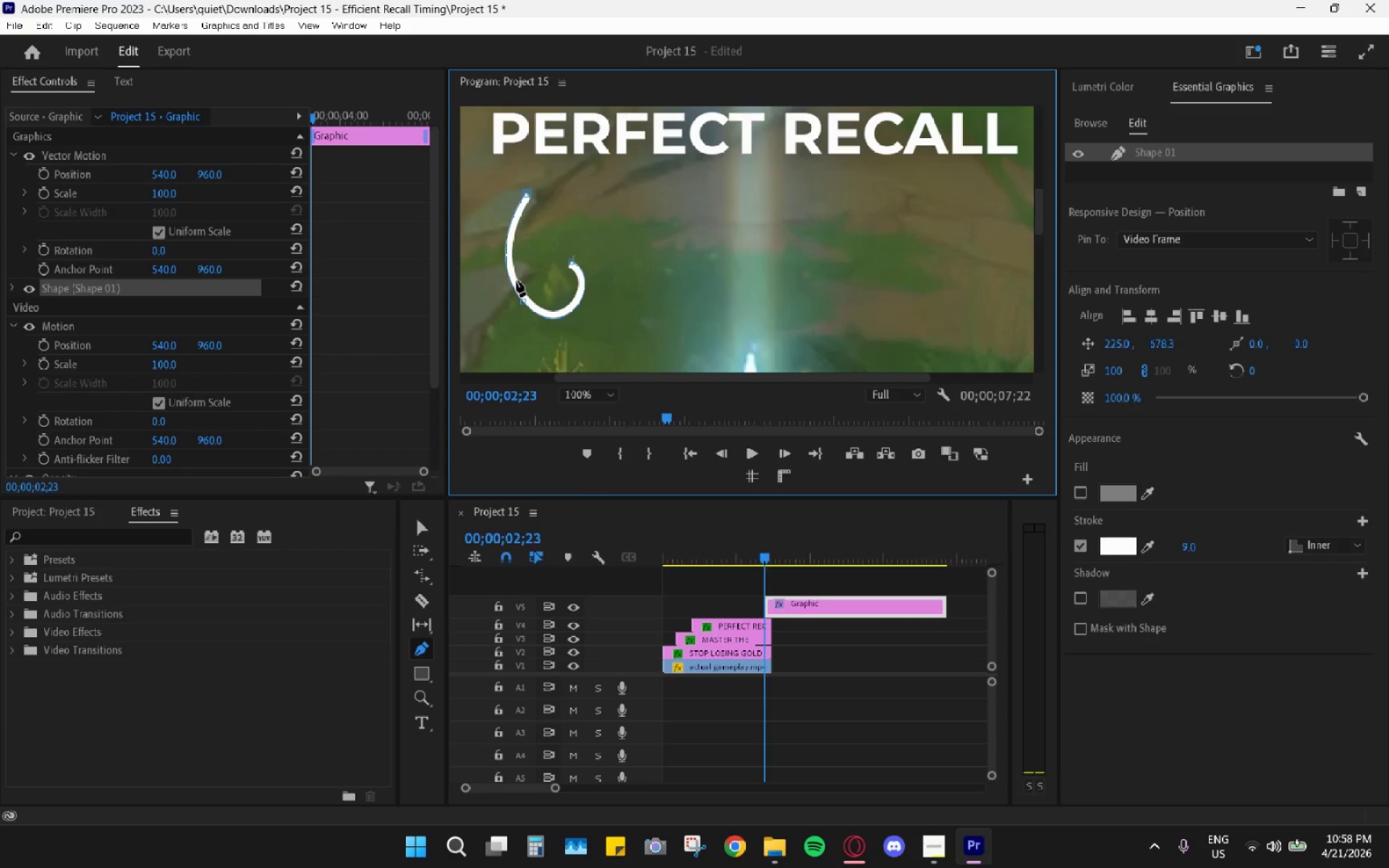 
left_click_drag(start_coordinate=[574, 394], to_coordinate=[582, 401])
 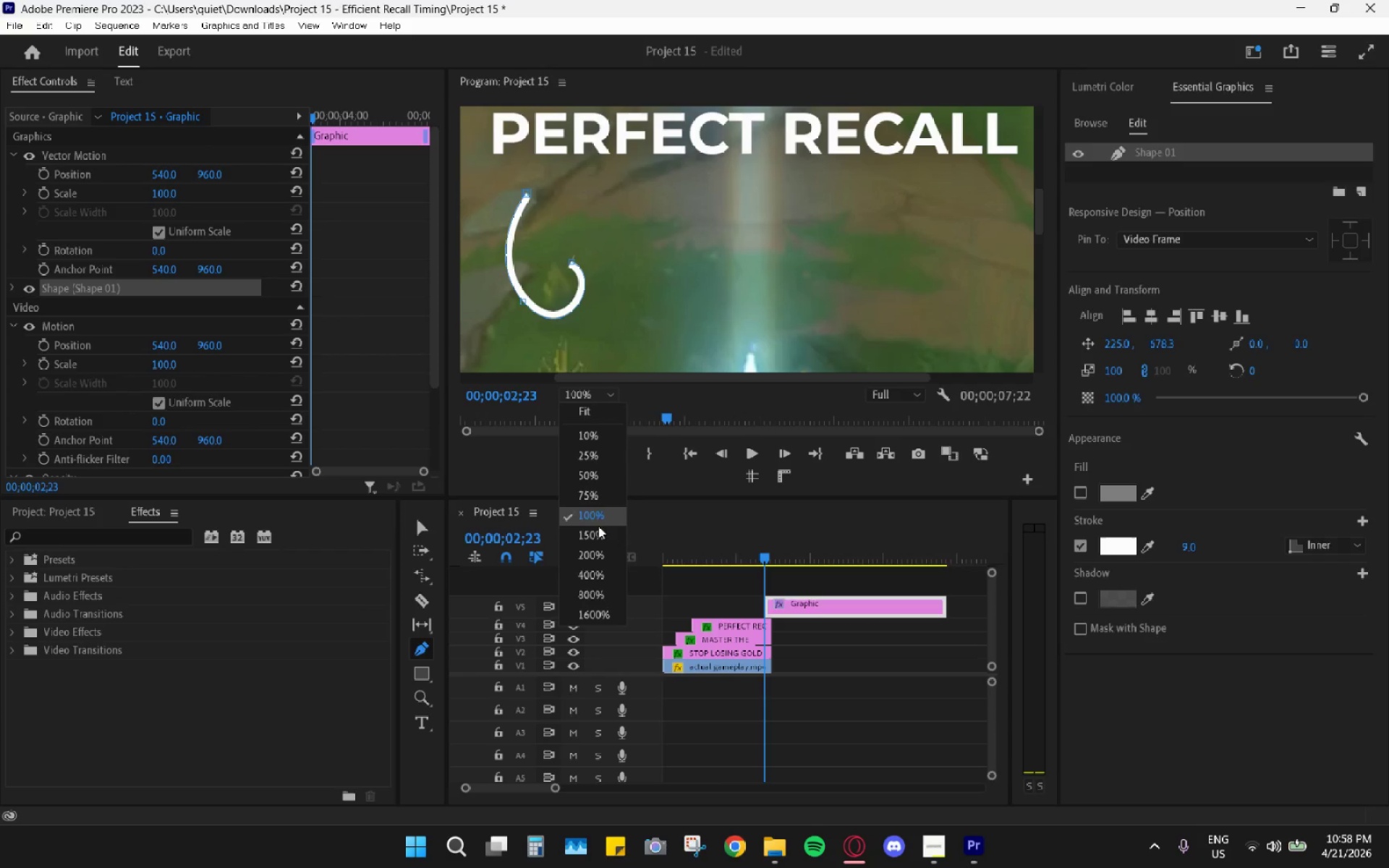 
left_click([592, 540])
 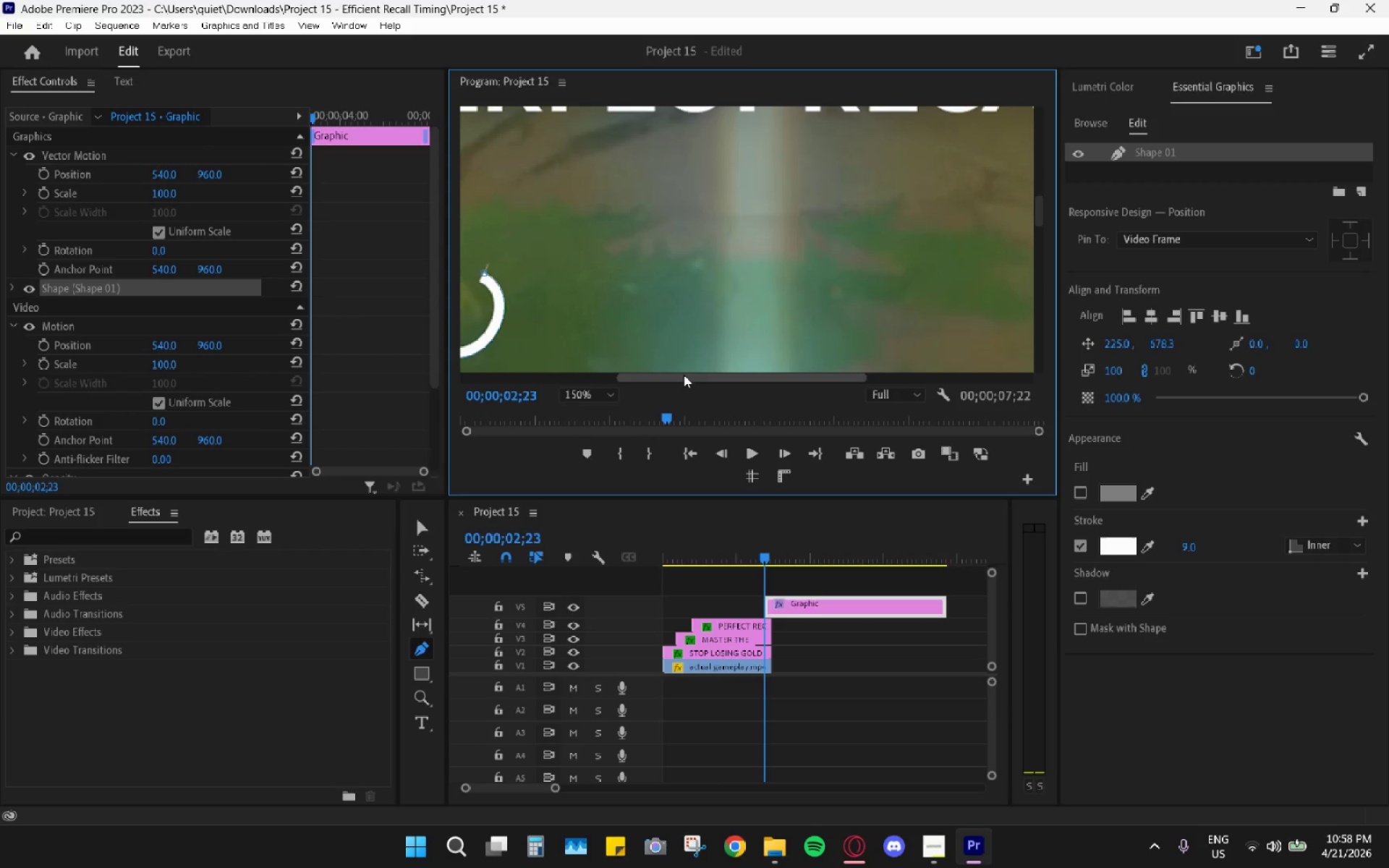 
left_click_drag(start_coordinate=[683, 378], to_coordinate=[556, 380])
 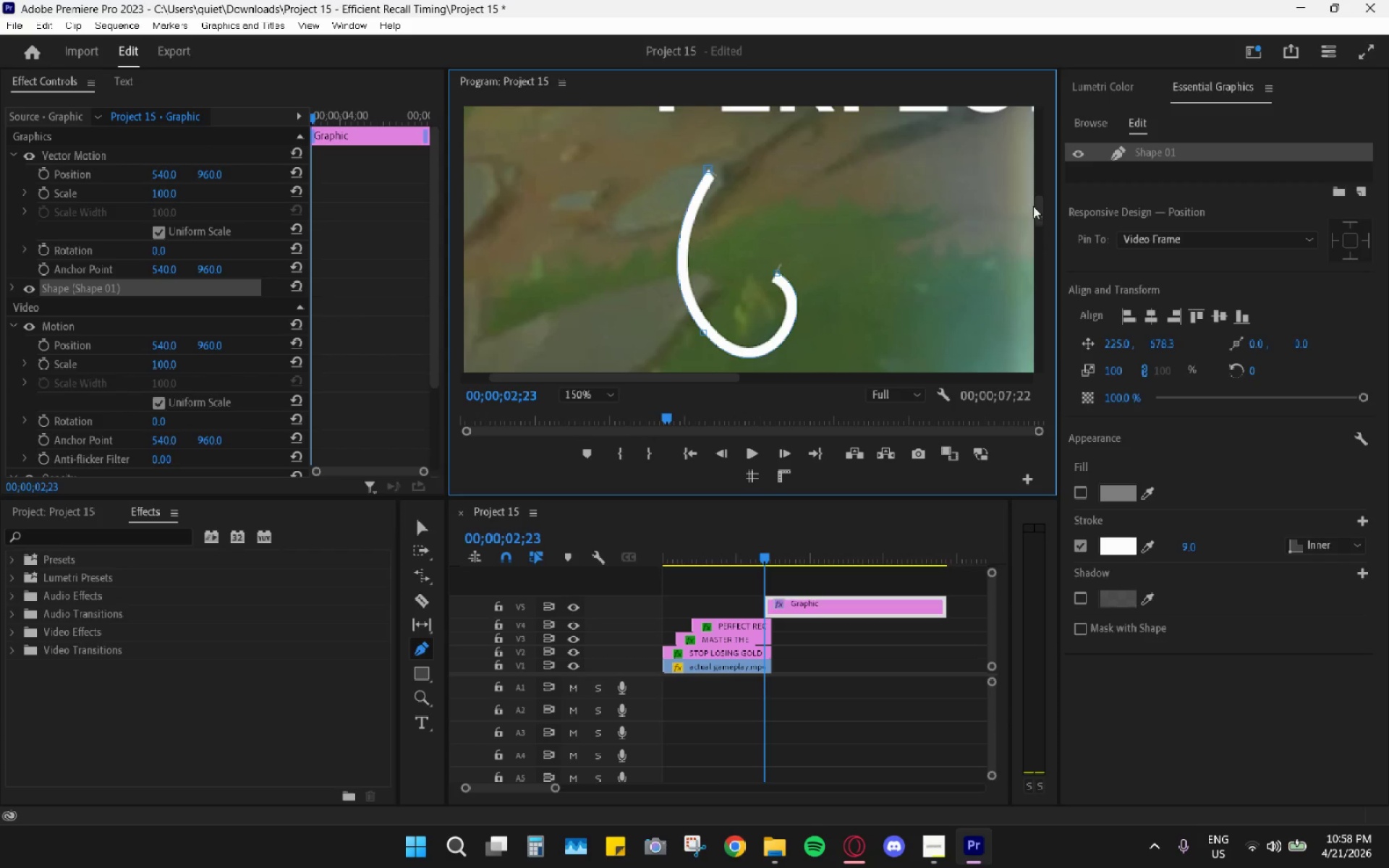 
left_click_drag(start_coordinate=[1037, 208], to_coordinate=[1032, 213])
 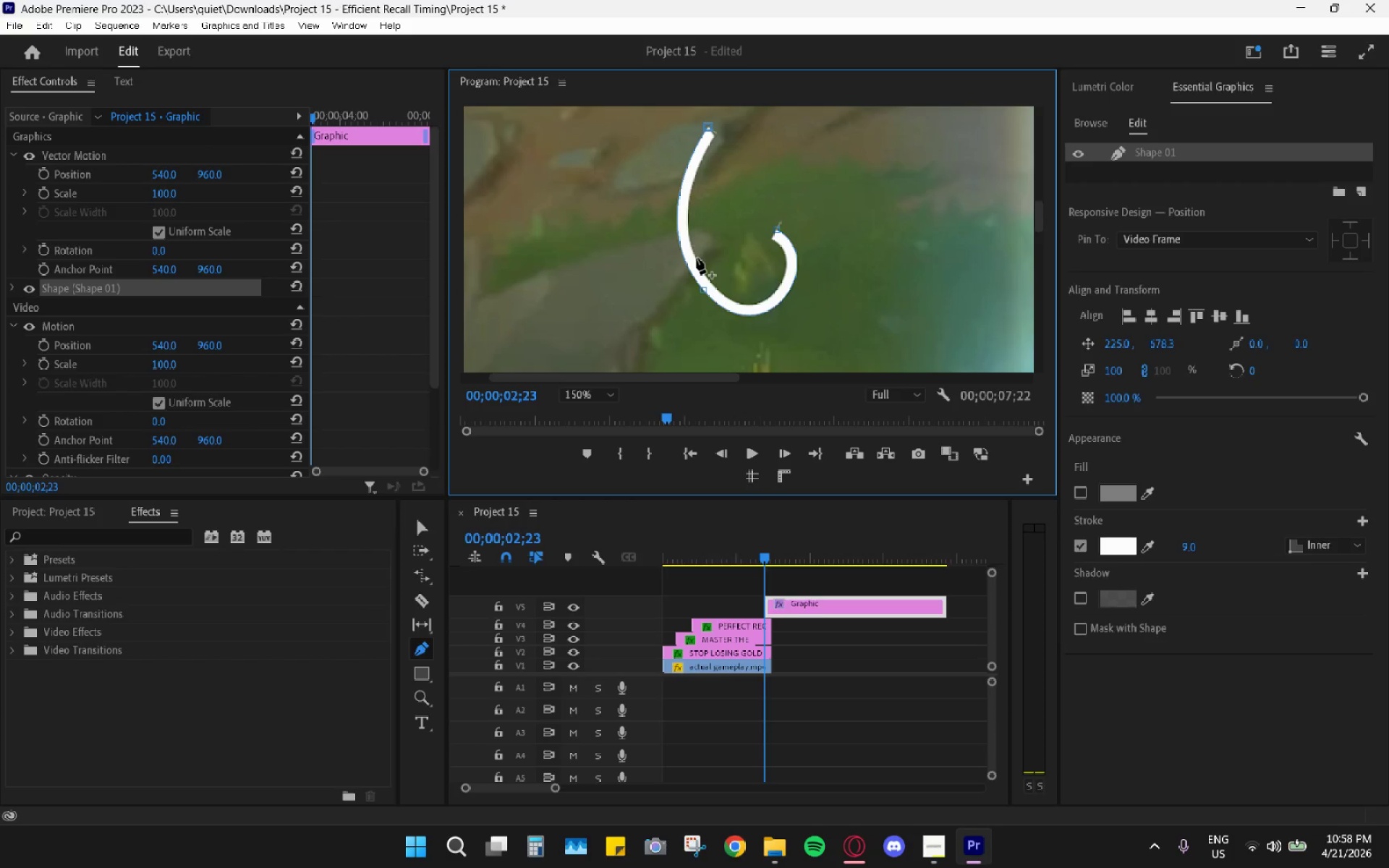 
left_click_drag(start_coordinate=[697, 258], to_coordinate=[683, 297])
 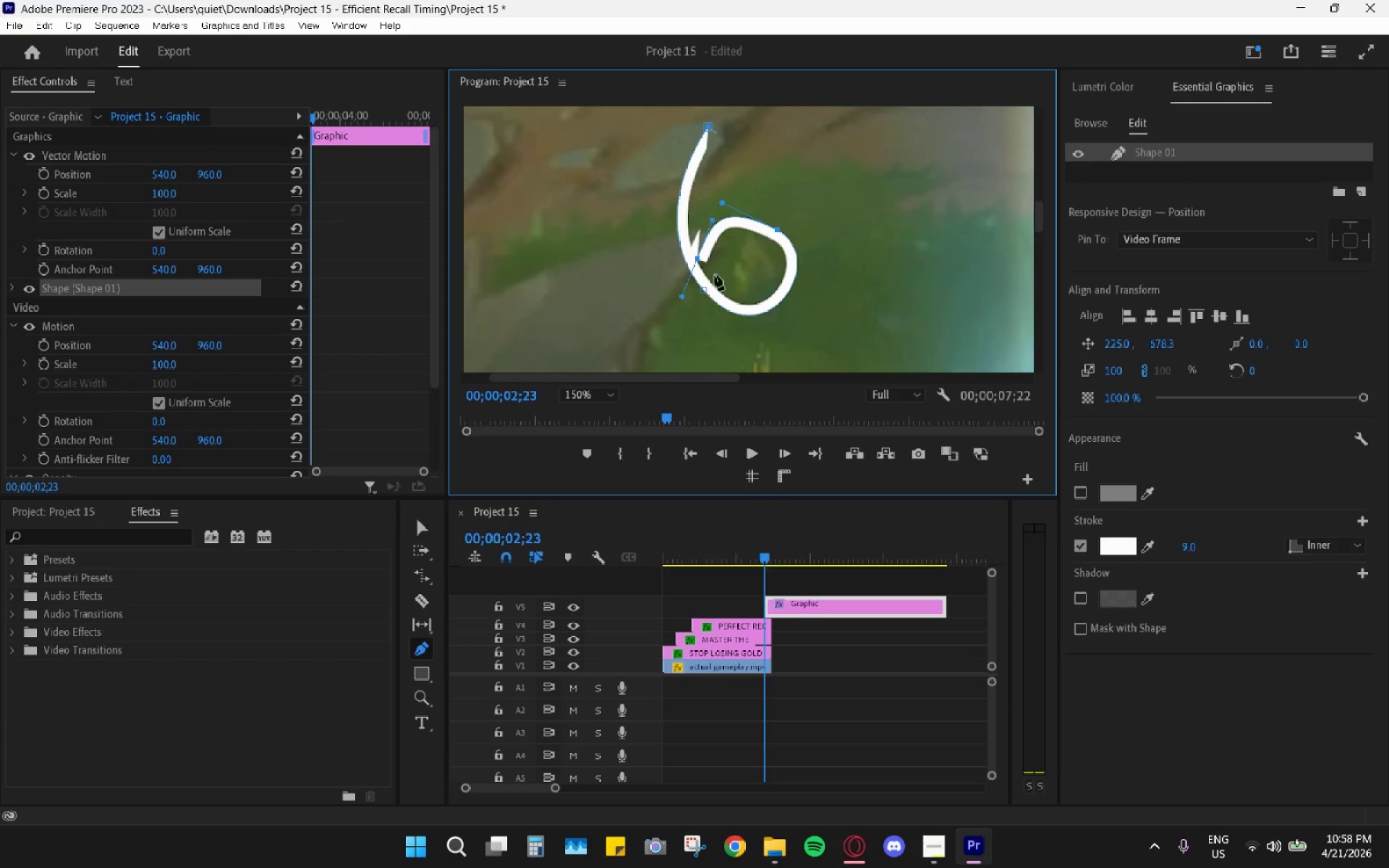 
key(Control+Shift+ShiftLeft)
 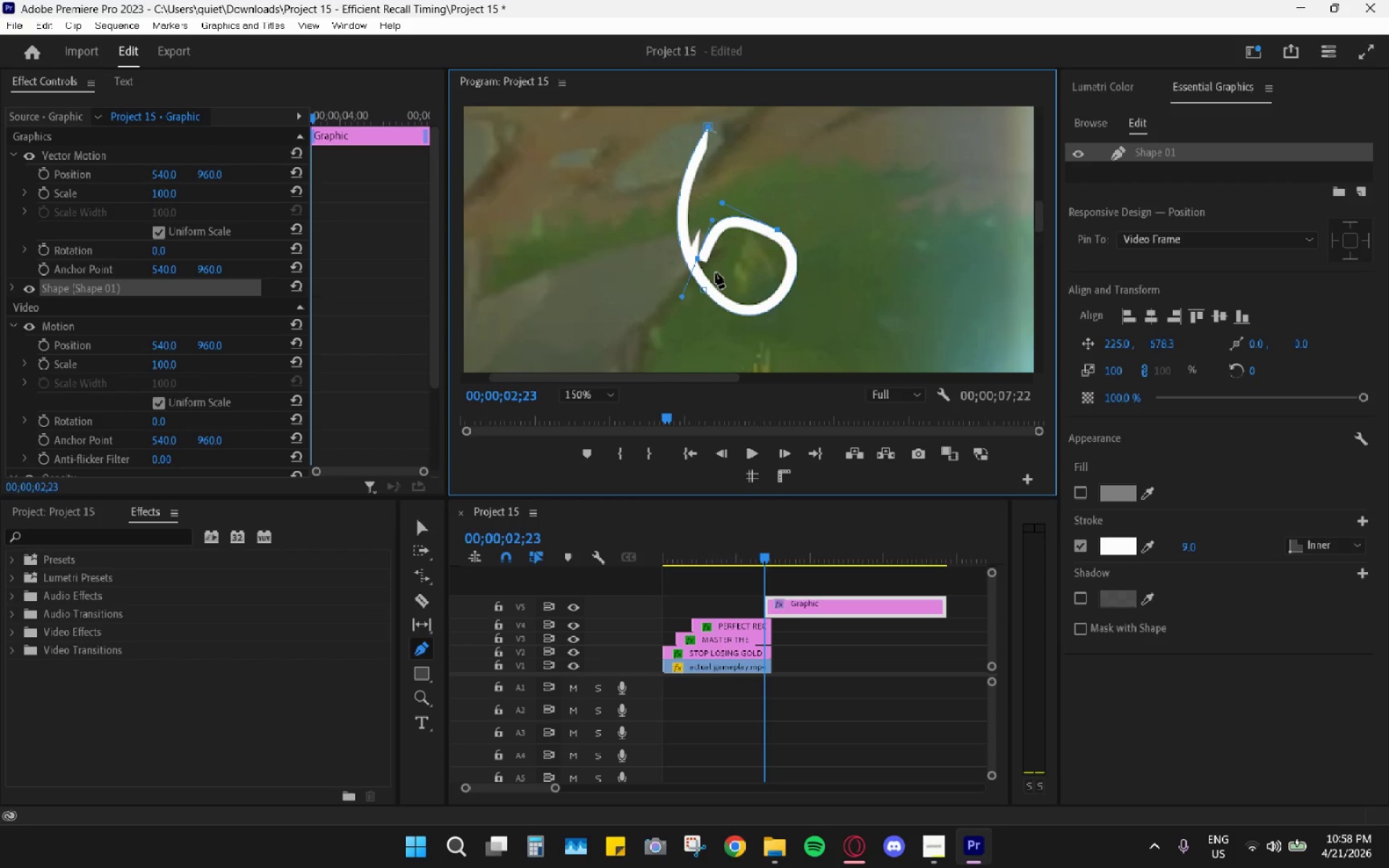 
key(Control+Shift+Z)
 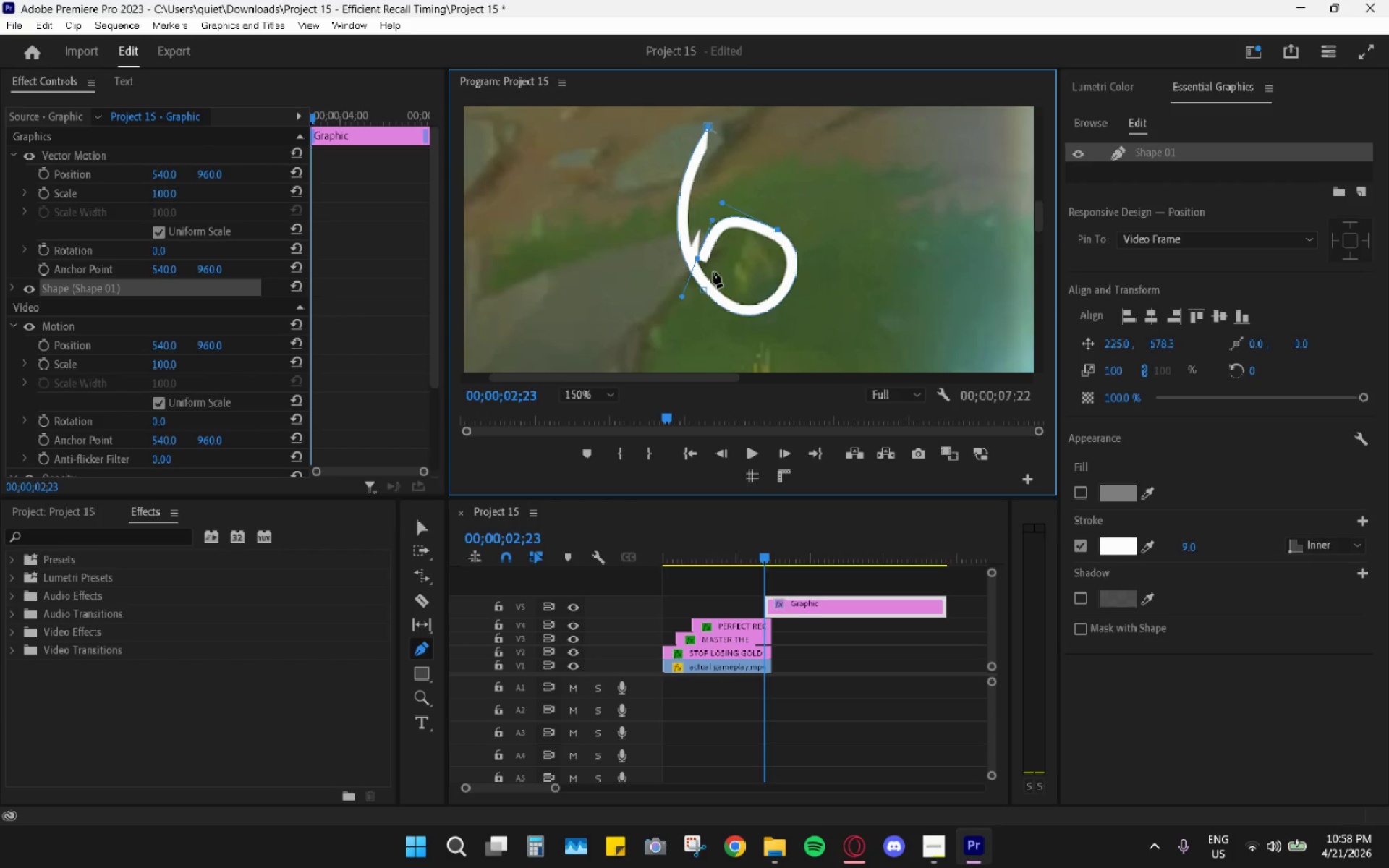 
key(Z)
 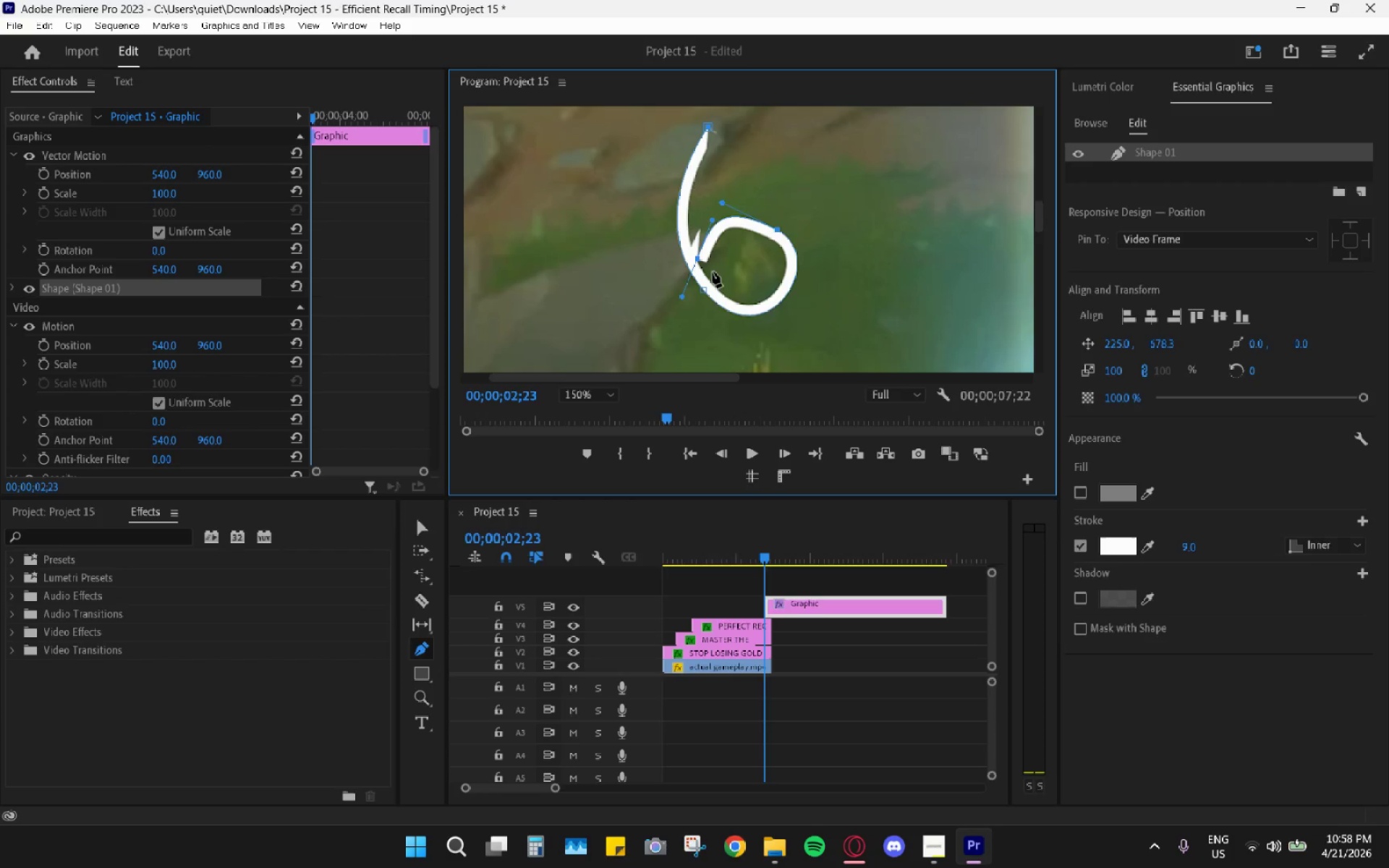 
key(Control+ControlLeft)
 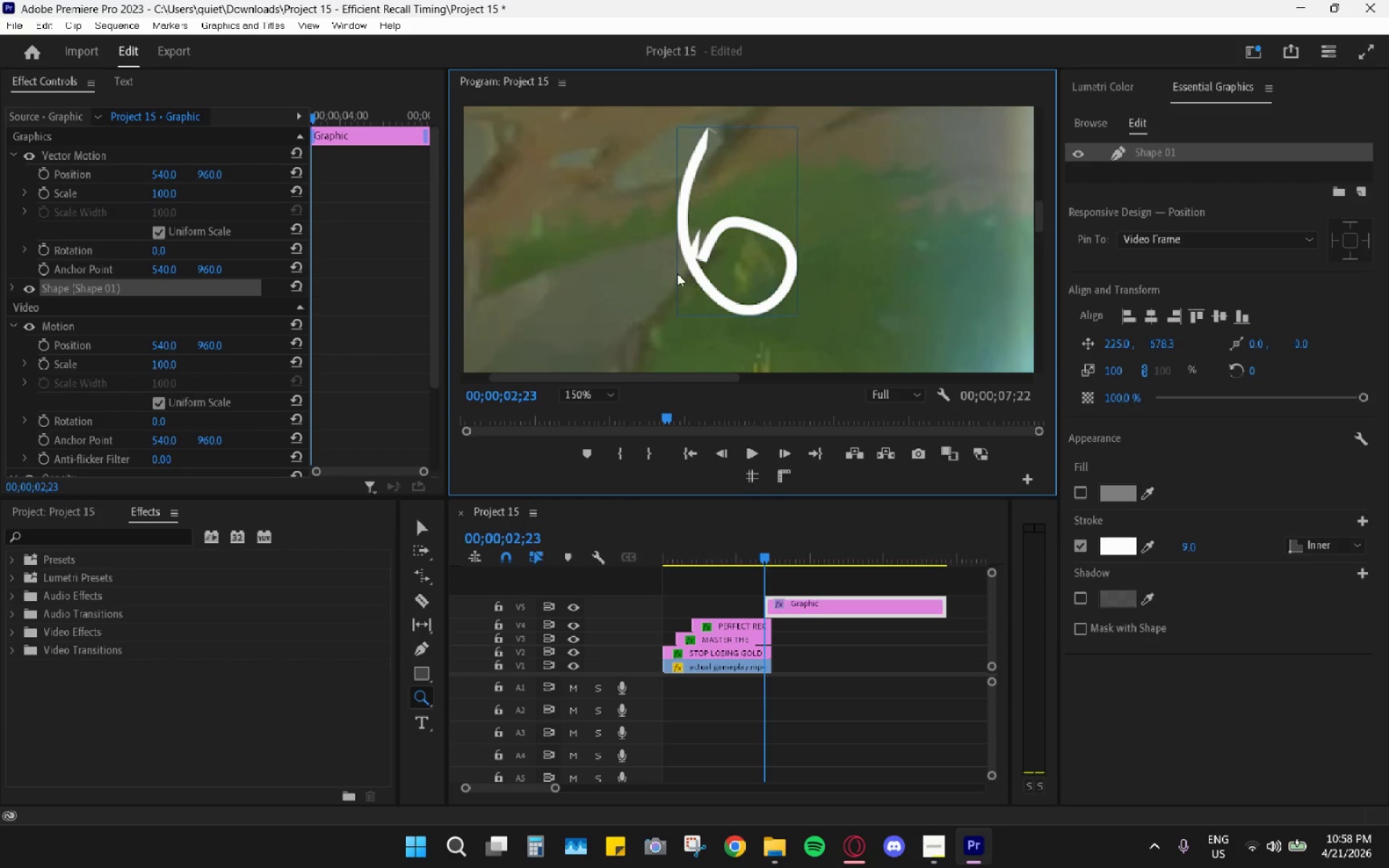 
key(Control+Z)
 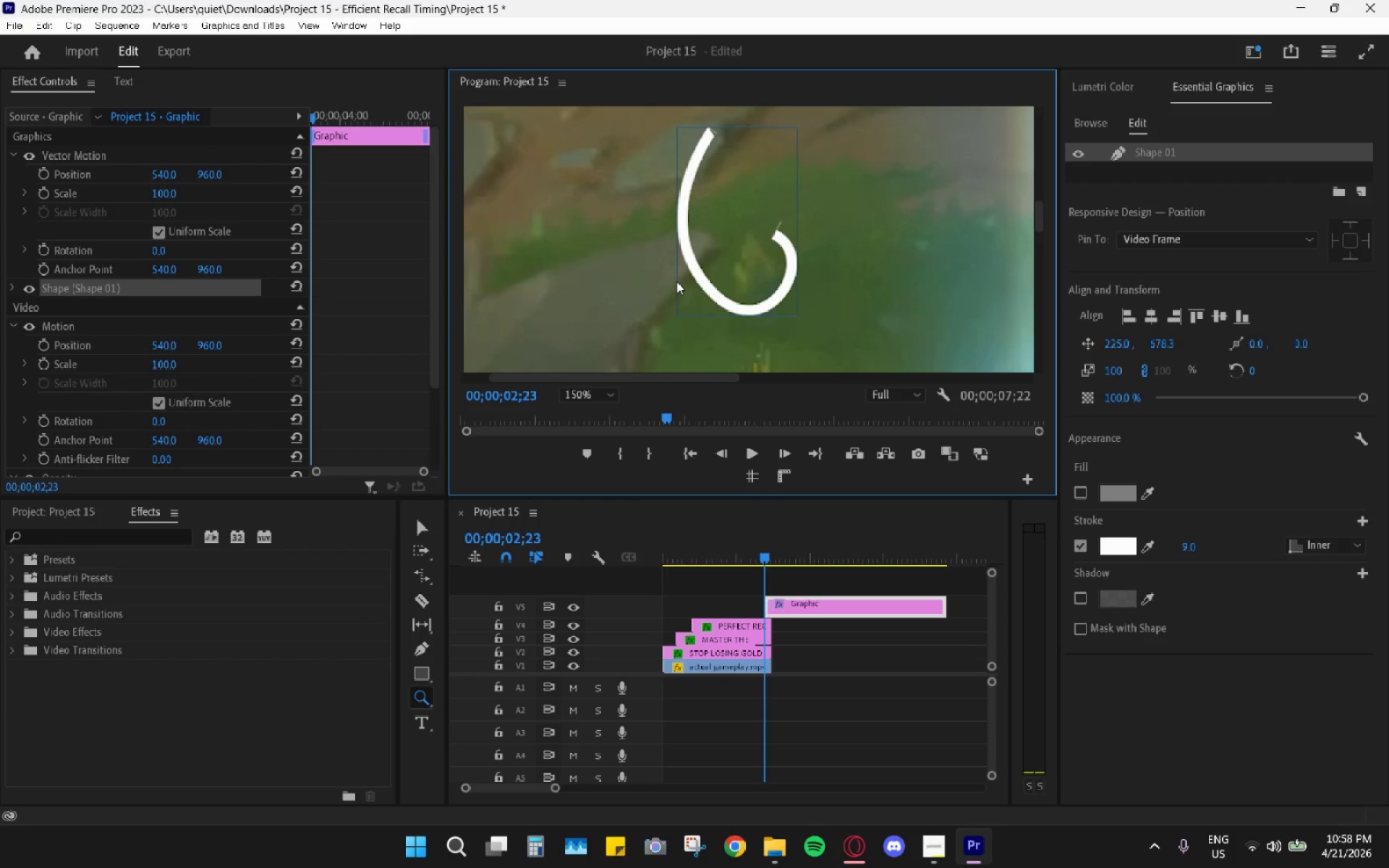 
left_click_drag(start_coordinate=[671, 281], to_coordinate=[679, 287])
 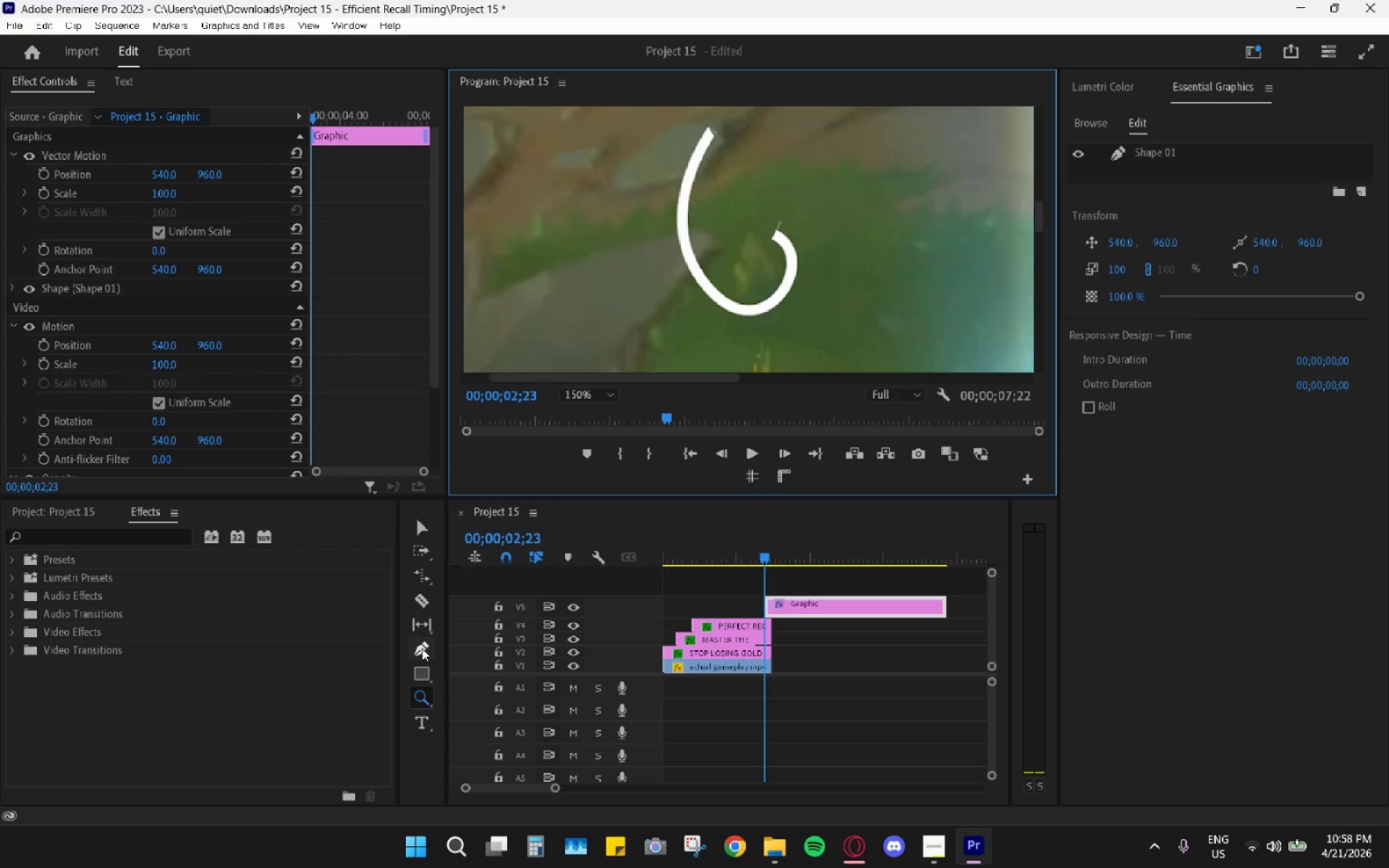 
left_click([417, 655])
 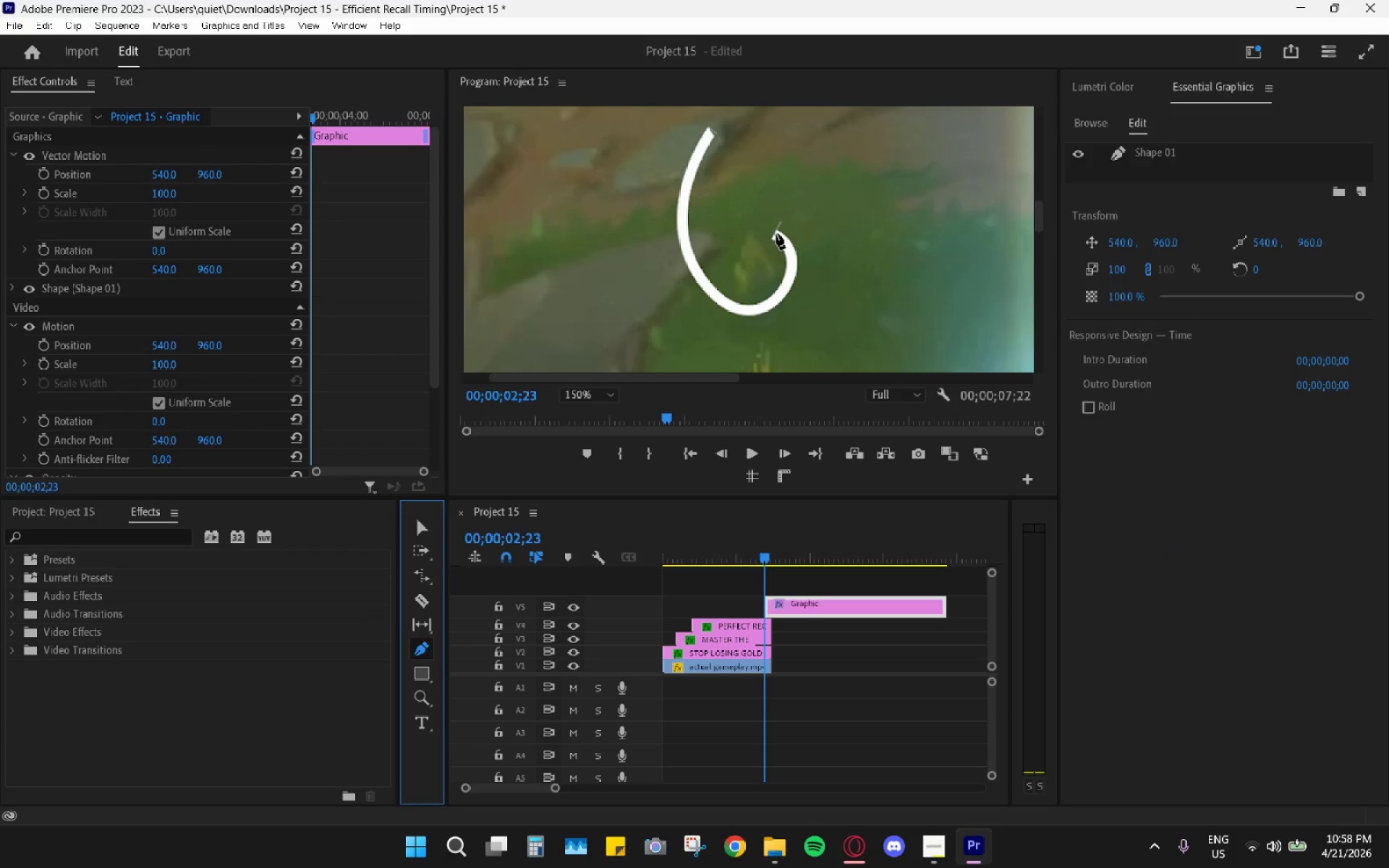 
key(Control+Z)
 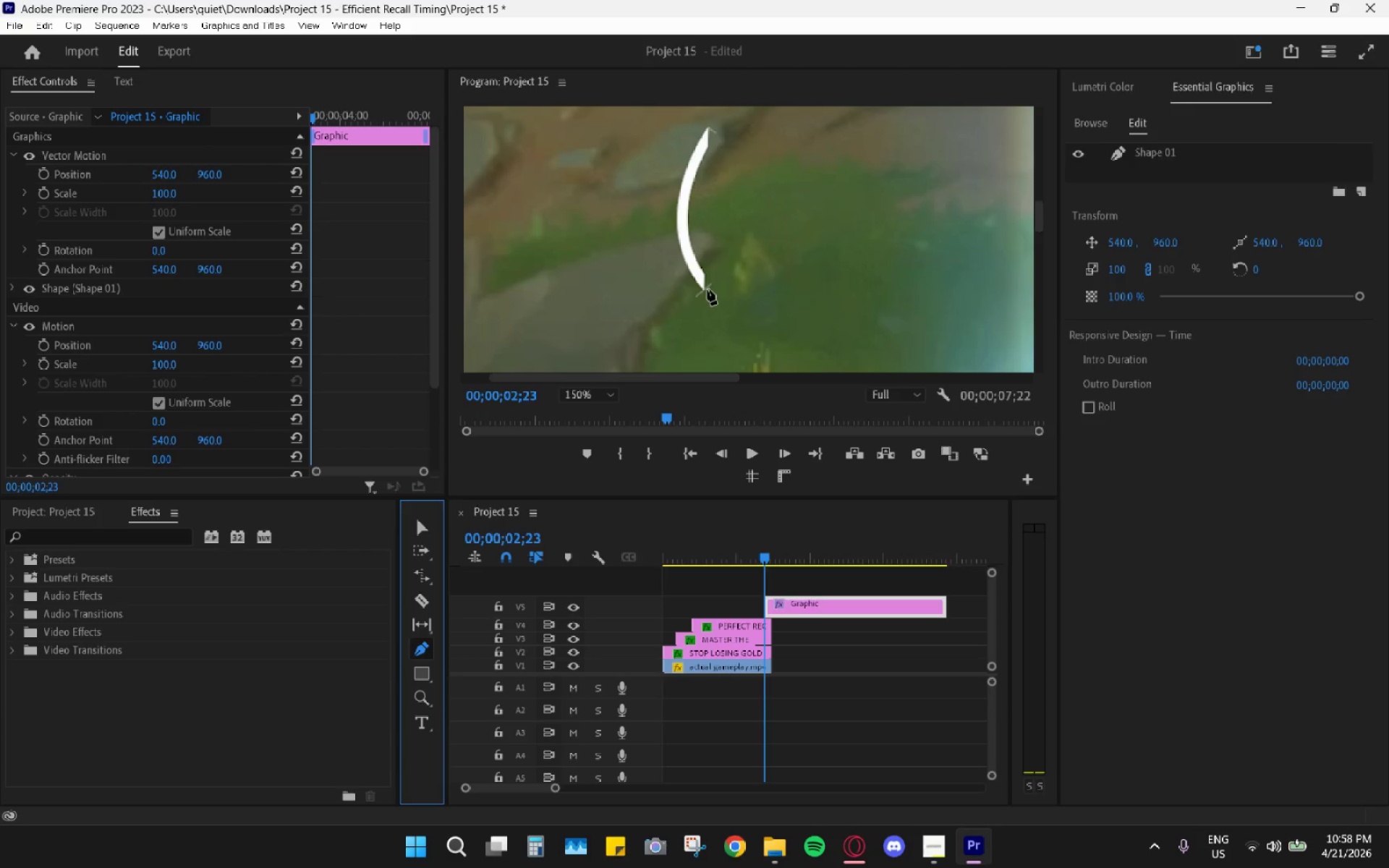 
hold_key(key=Z, duration=0.34)
 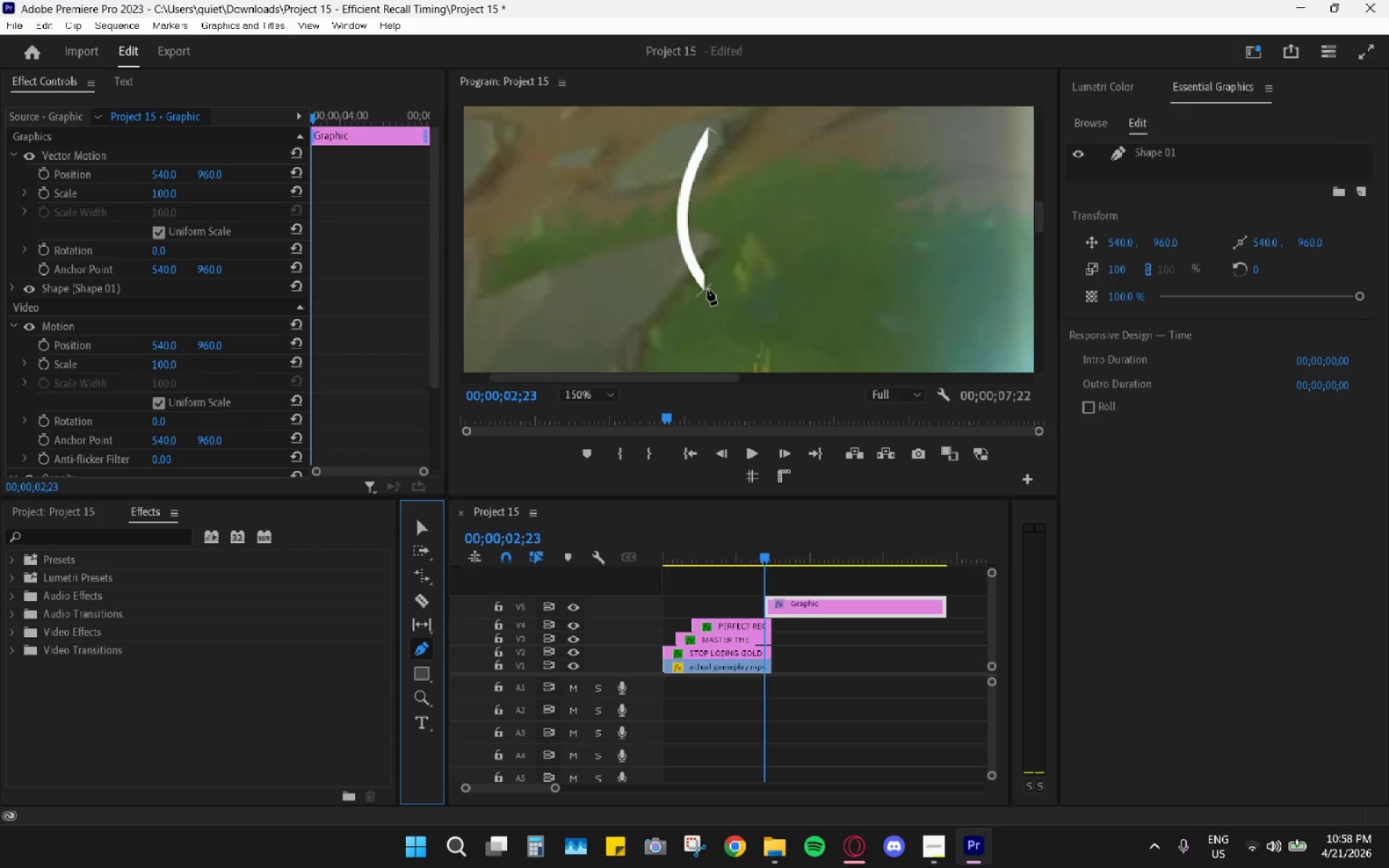 
key(Control+Shift+ShiftLeft)
 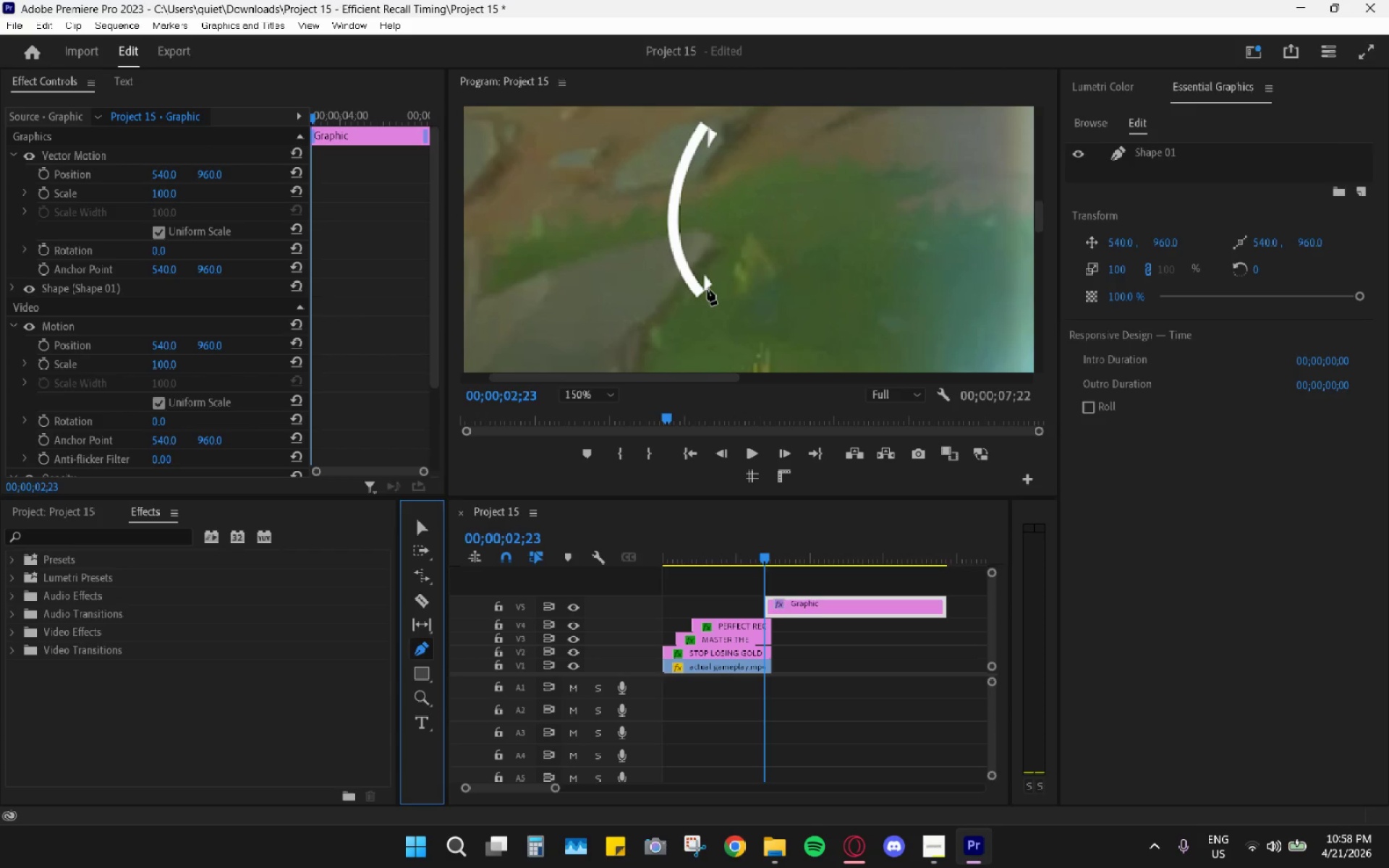 
key(Control+Shift+Z)
 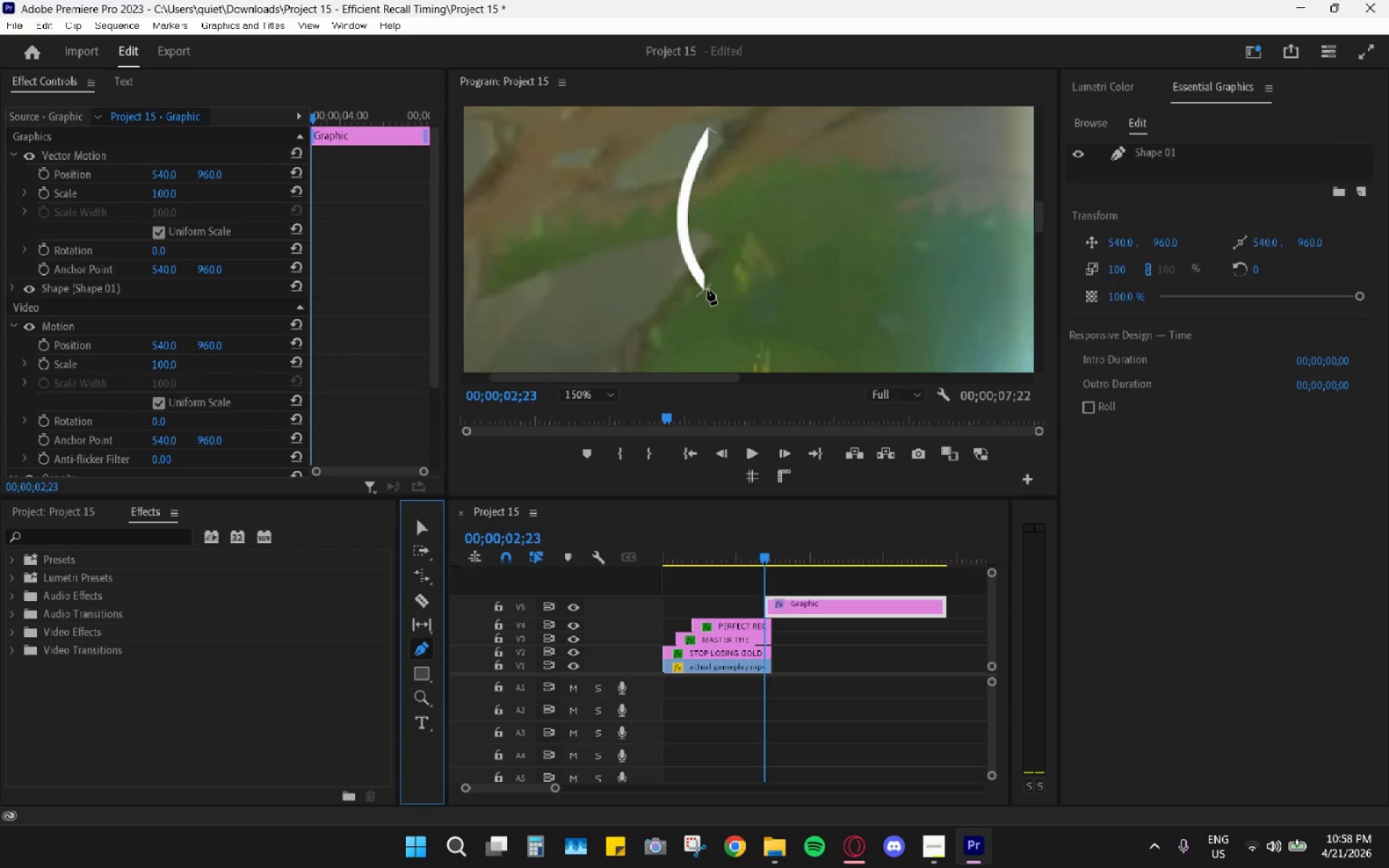 
key(Control+Shift+ShiftLeft)
 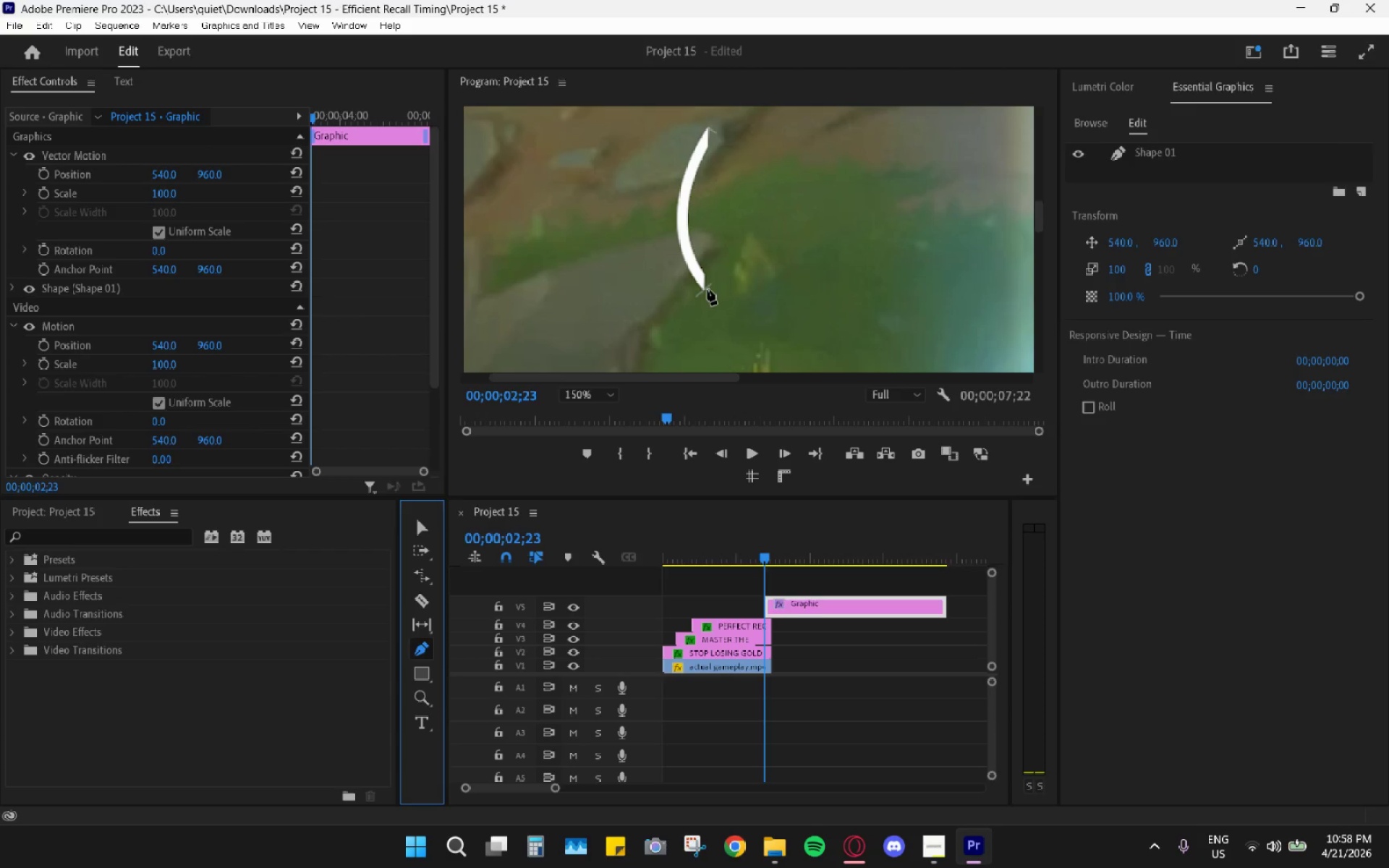 
key(Control+Shift+Z)
 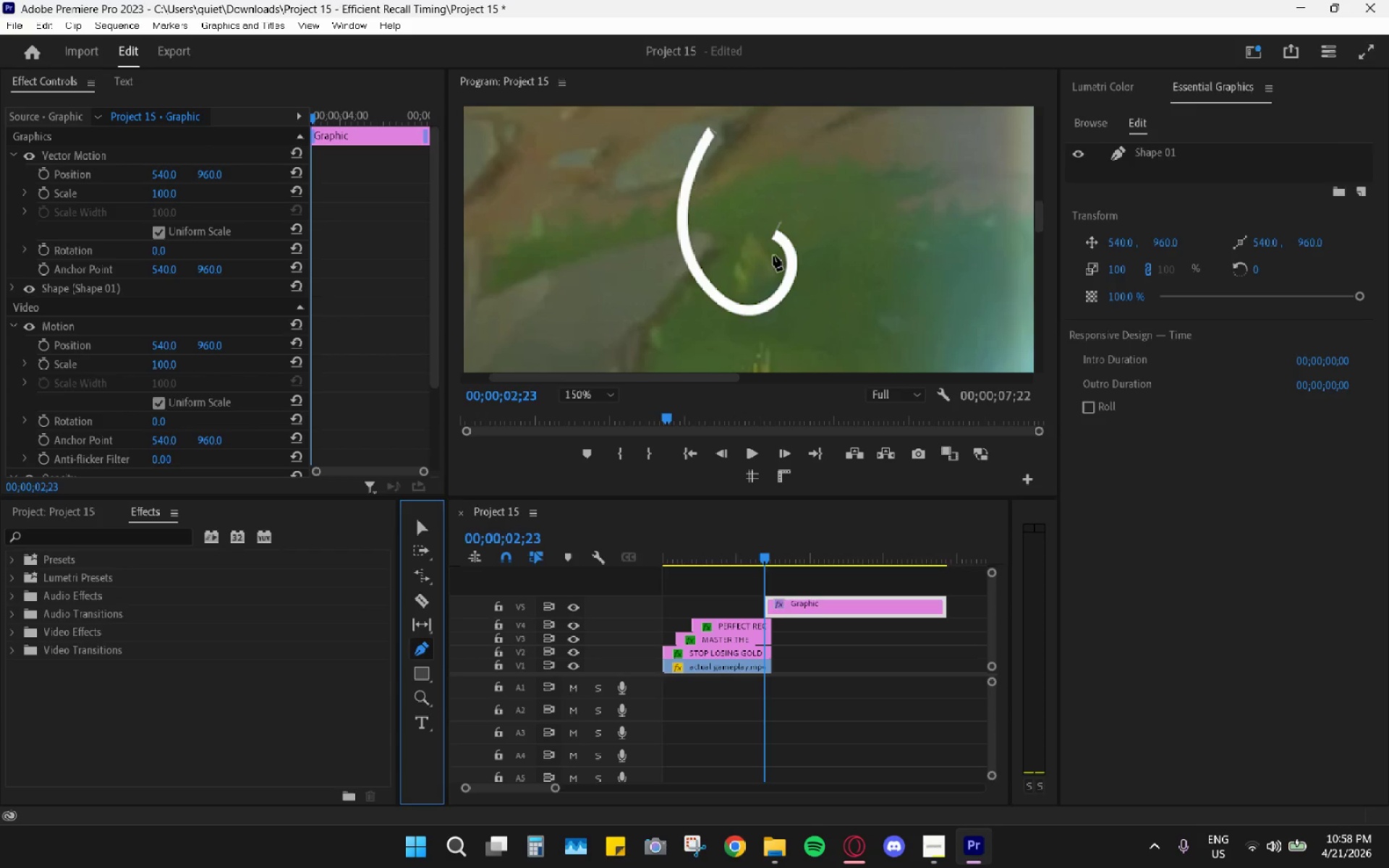 
key(Control+Z)
 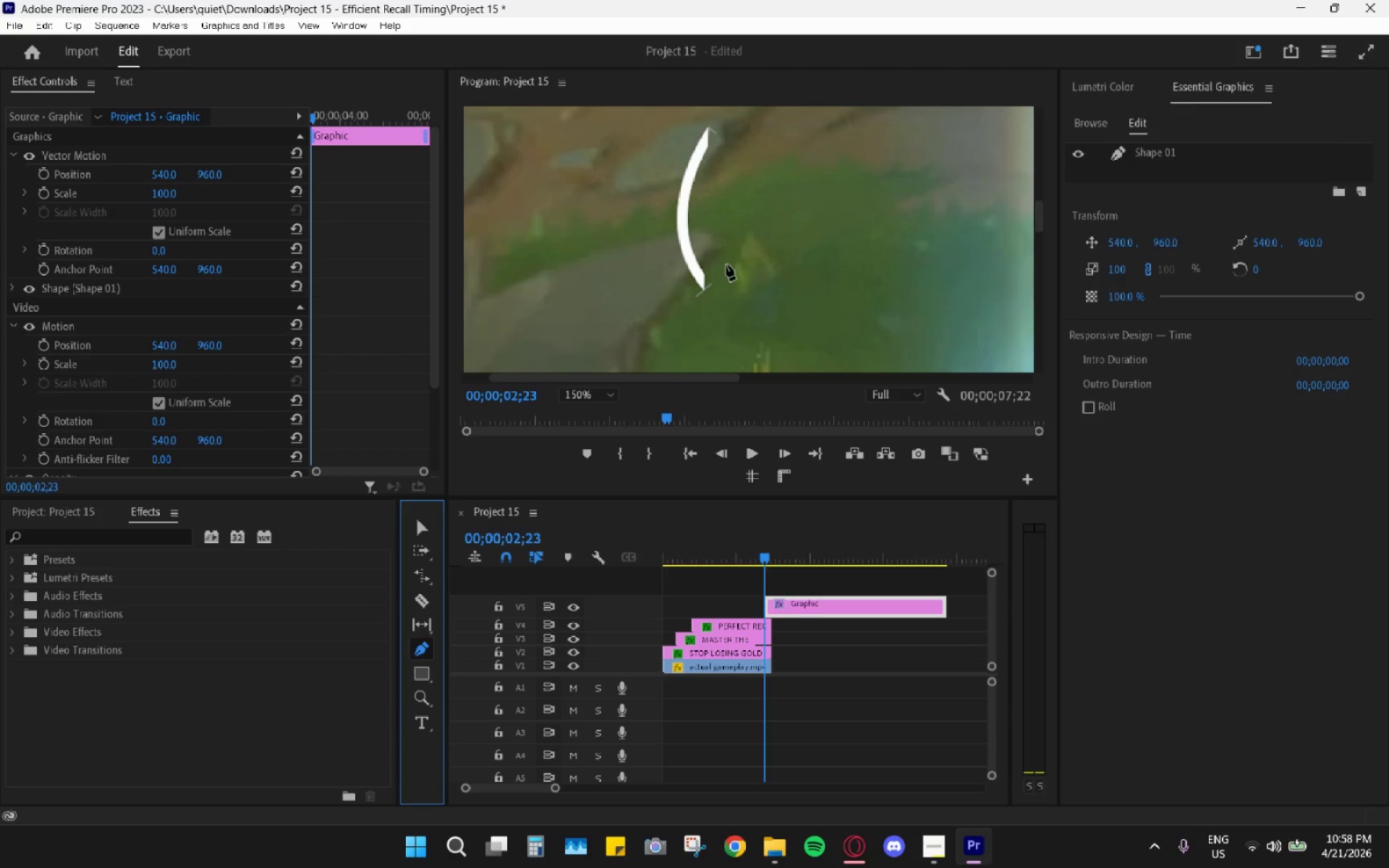 
key(Control+Shift+Z)
 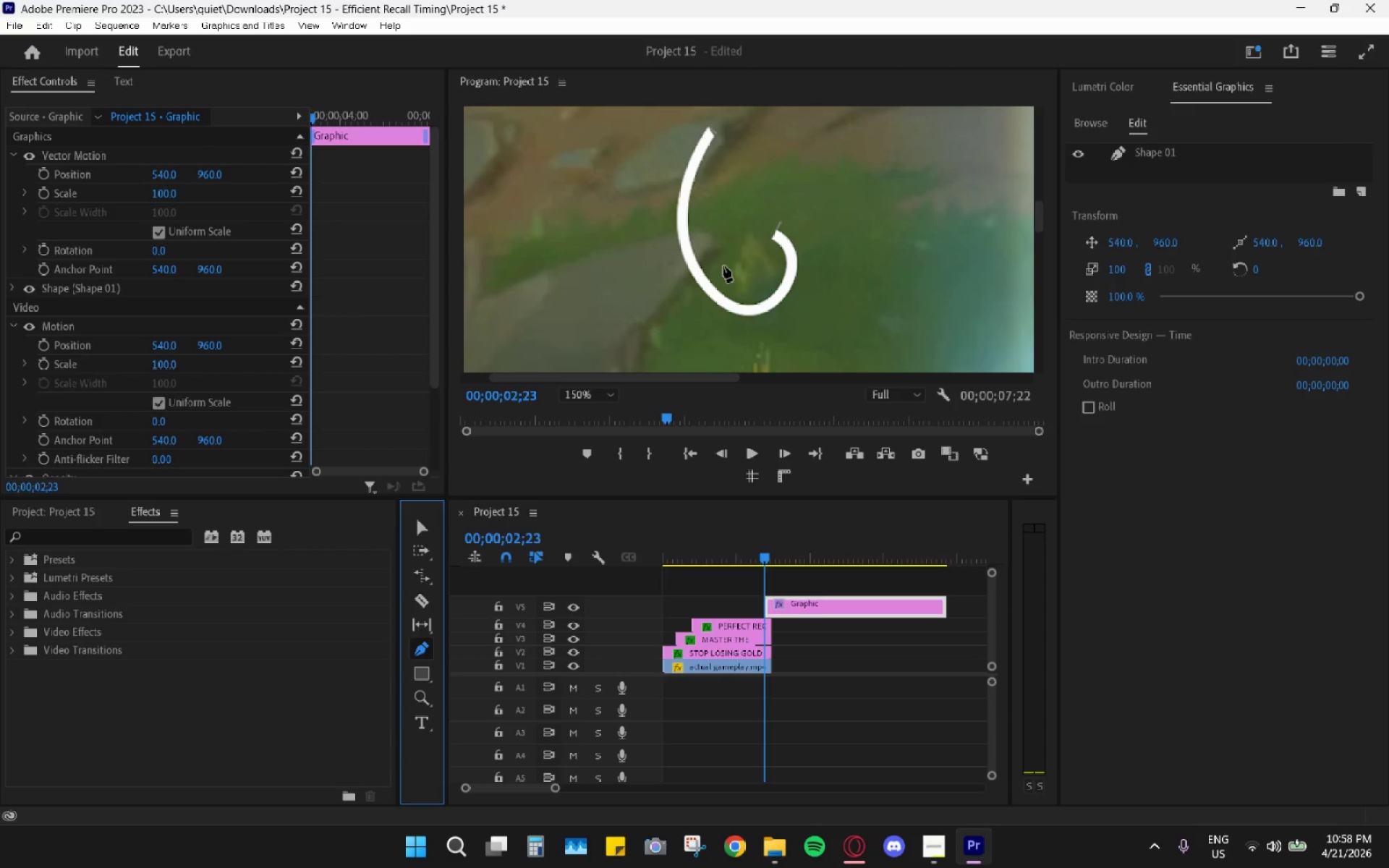 
key(Control+Z)
 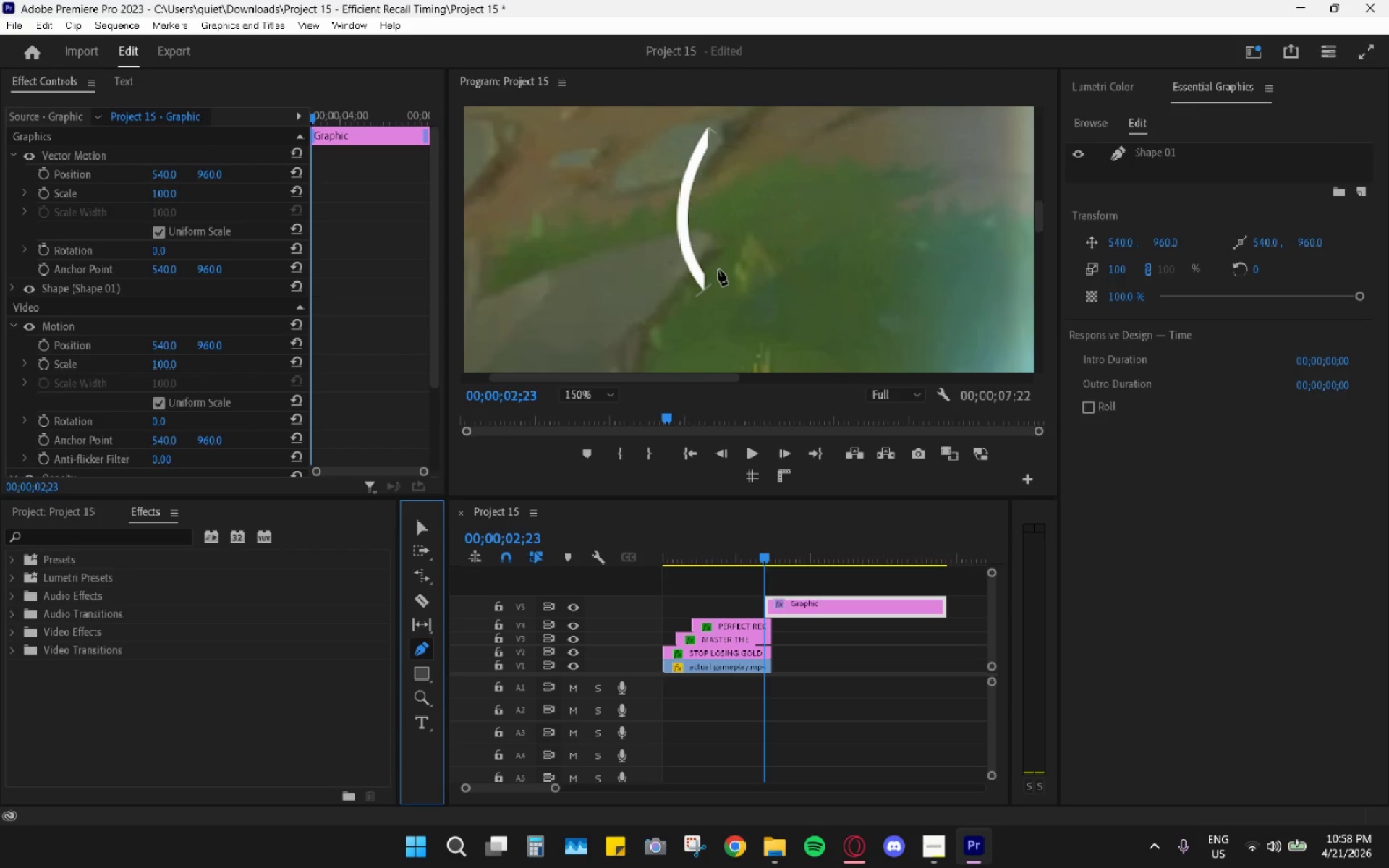 
key(Control+Shift+Z)
 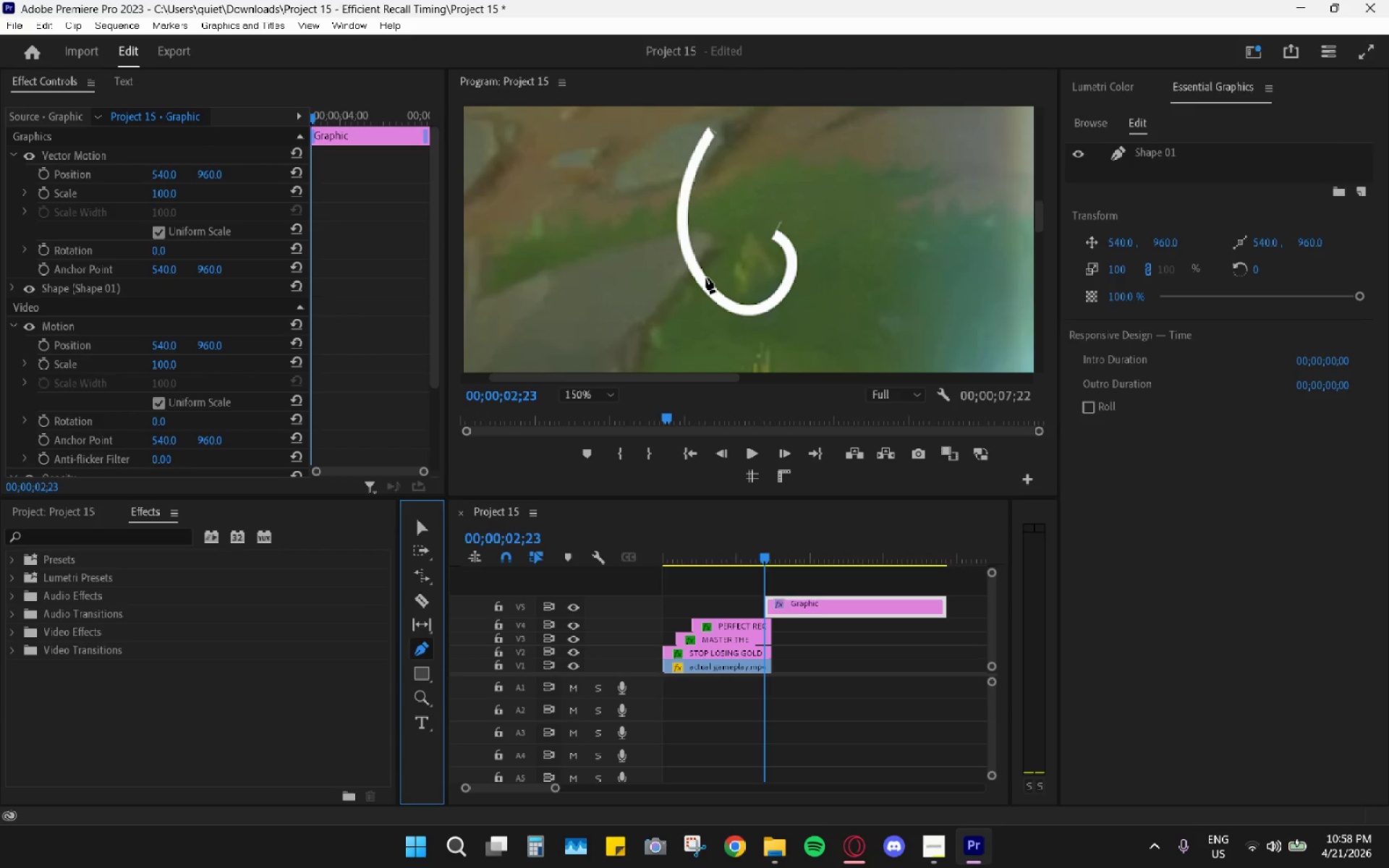 
key(Control+Shift+ShiftLeft)
 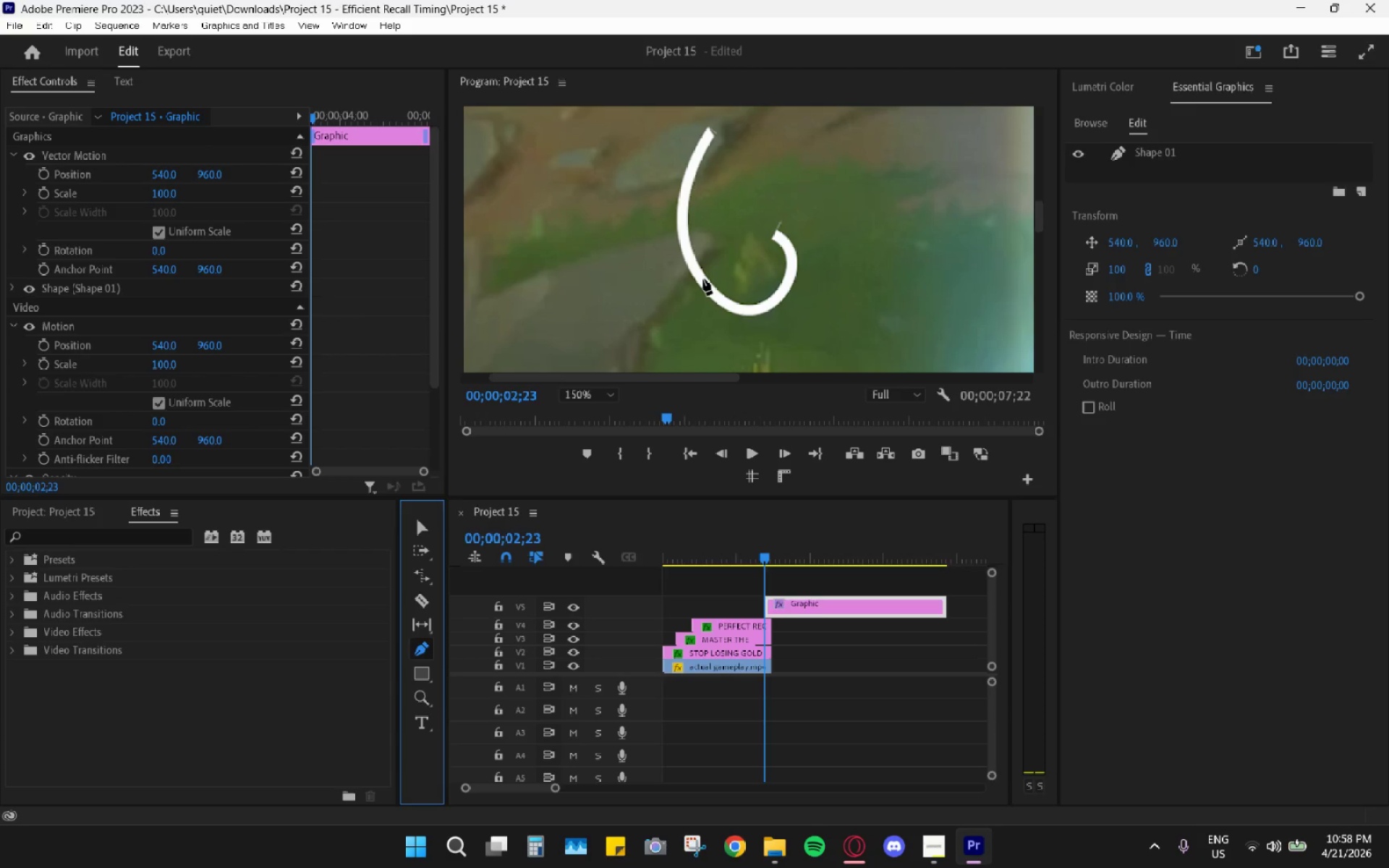 
key(Control+Z)
 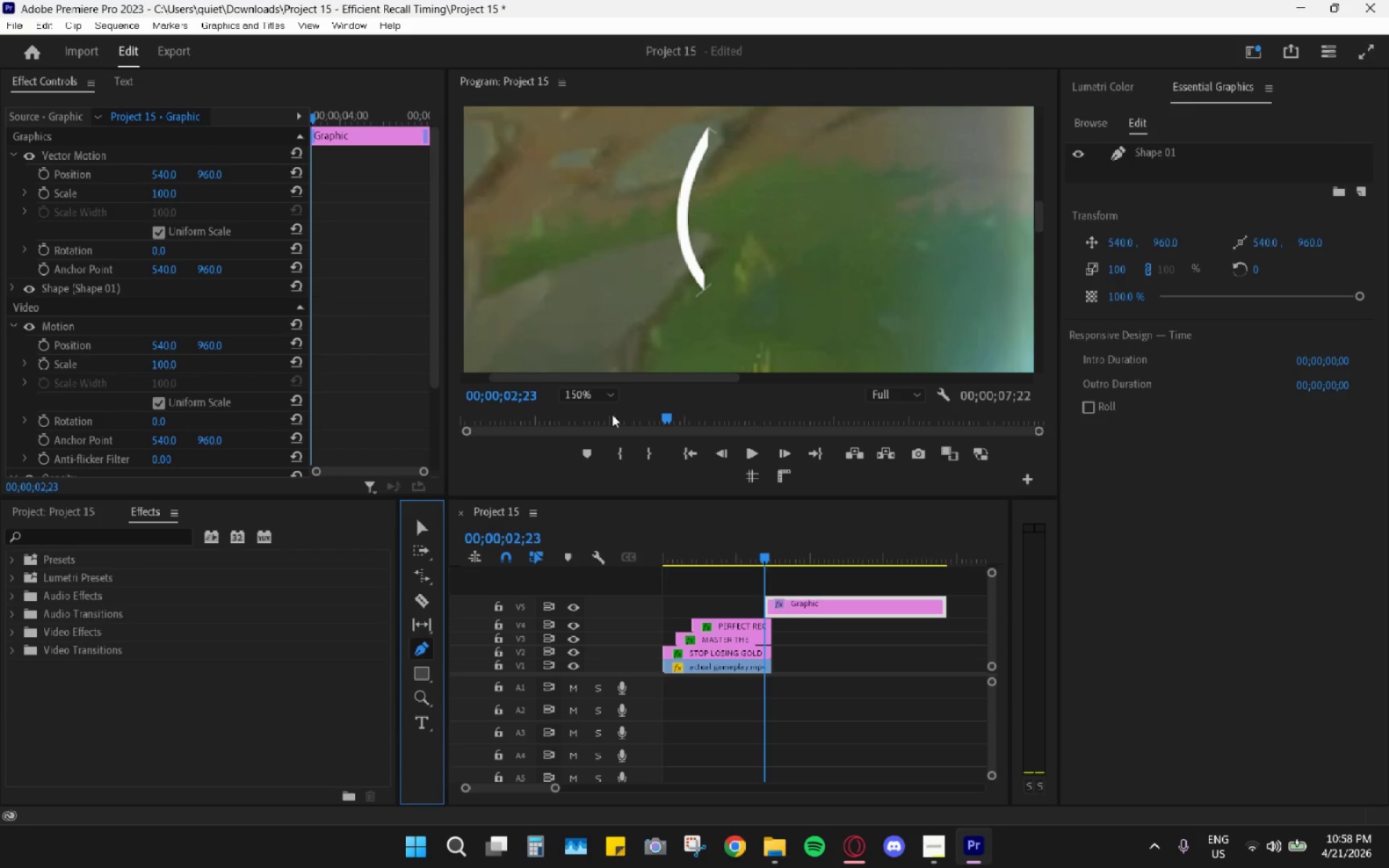 
key(Control+Z)
 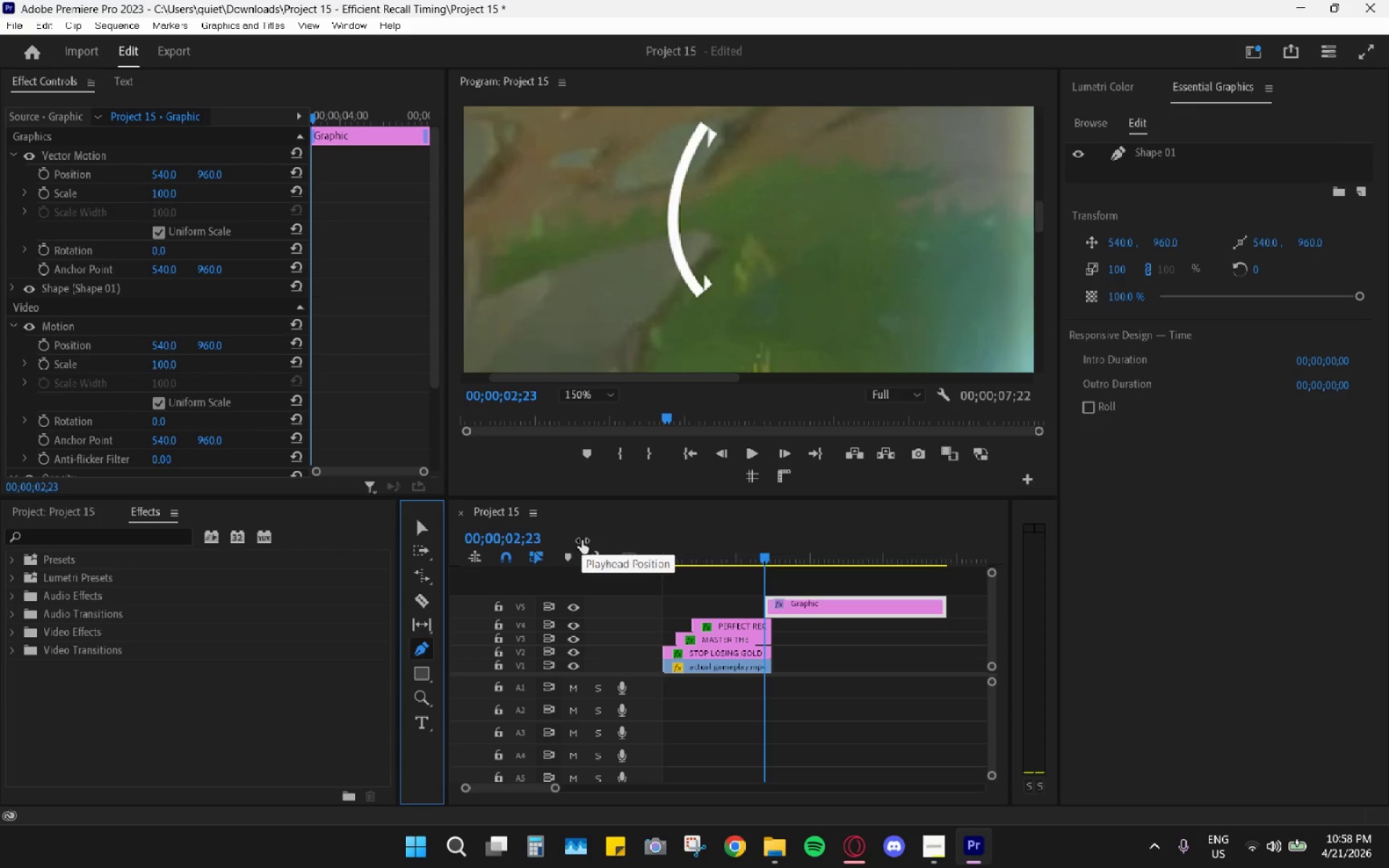 
key(Control+Z)
 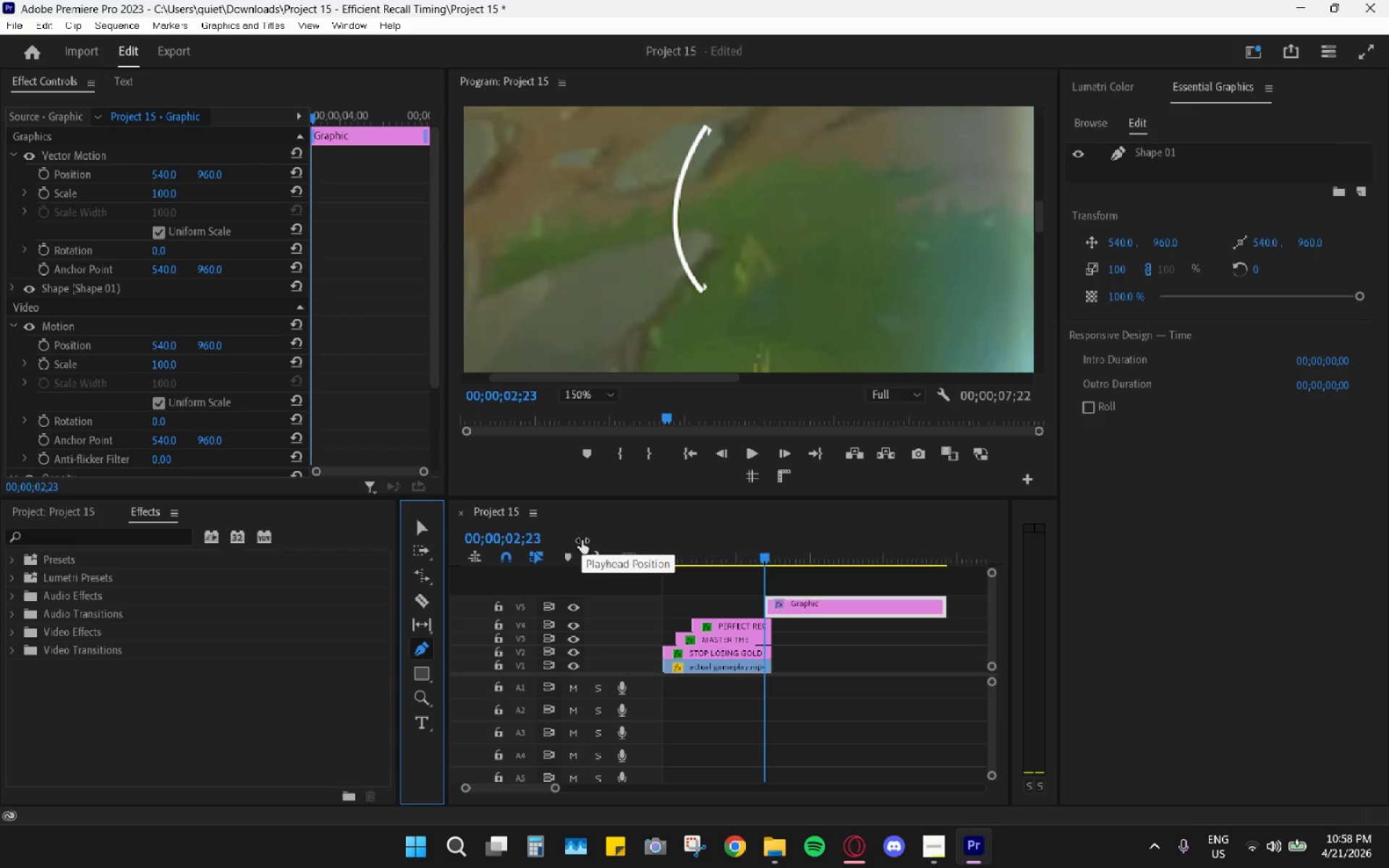 
key(Control+Z)
 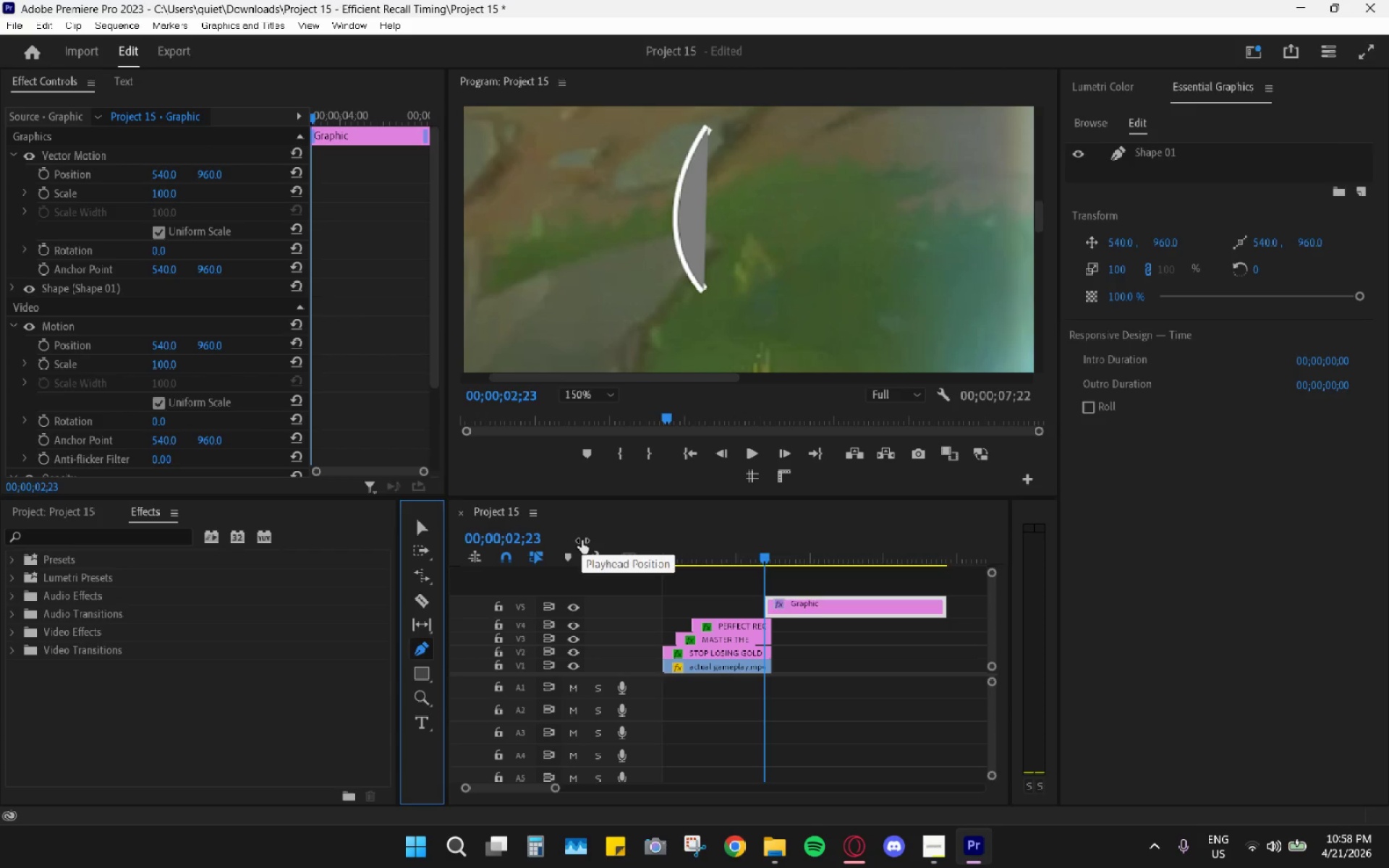 
key(Control+Z)
 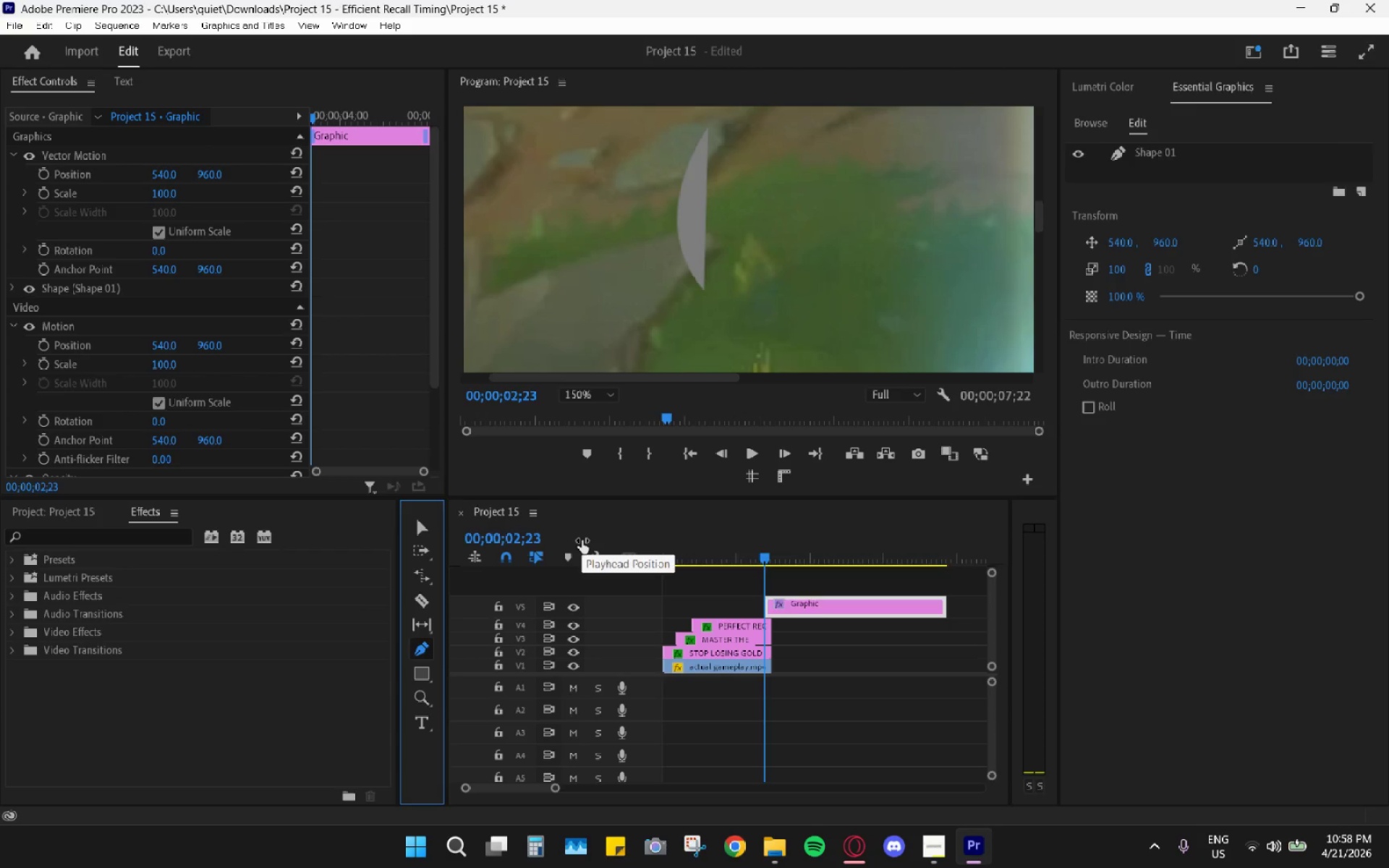 
key(Control+Z)
 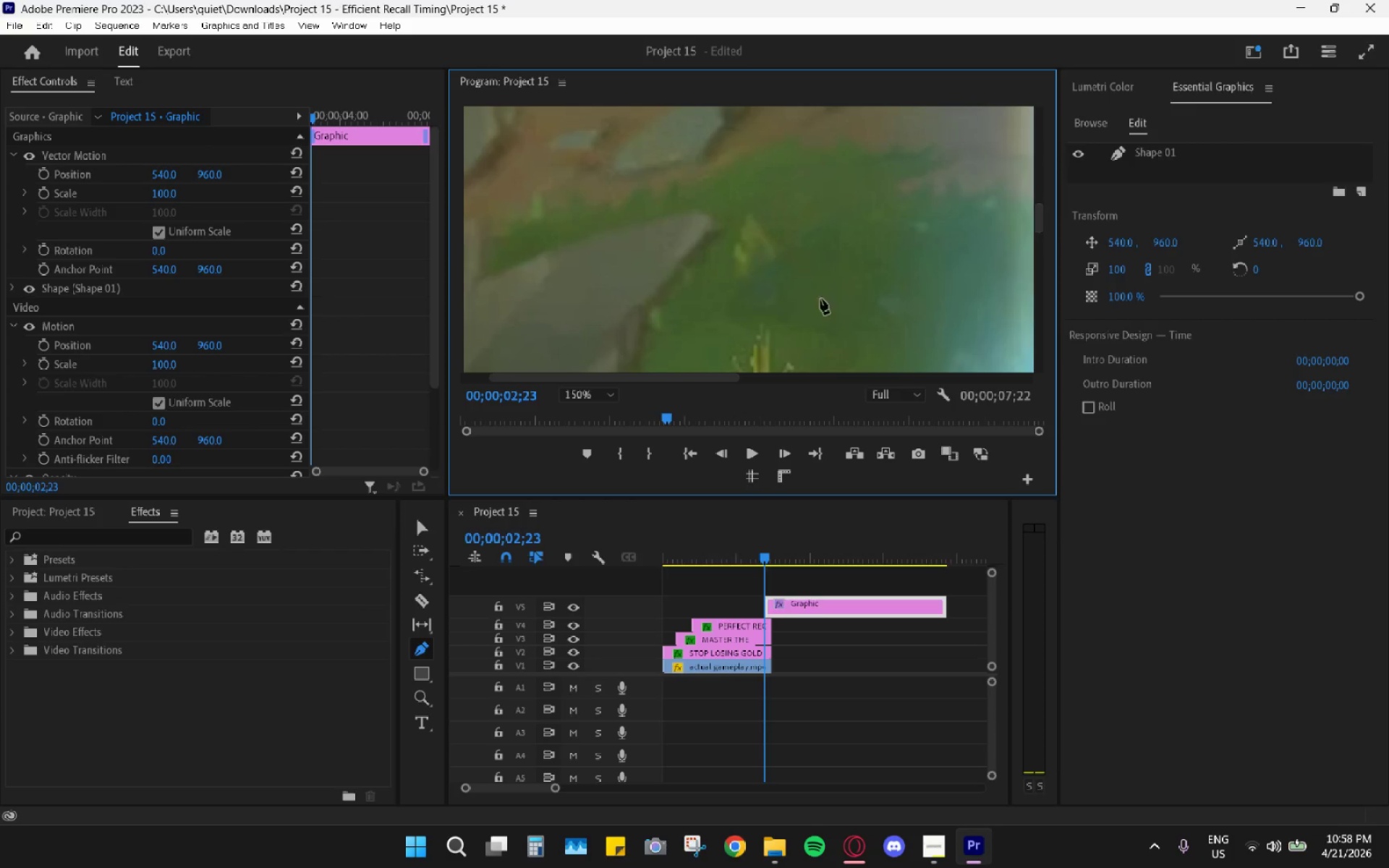 
double_click([583, 401])
 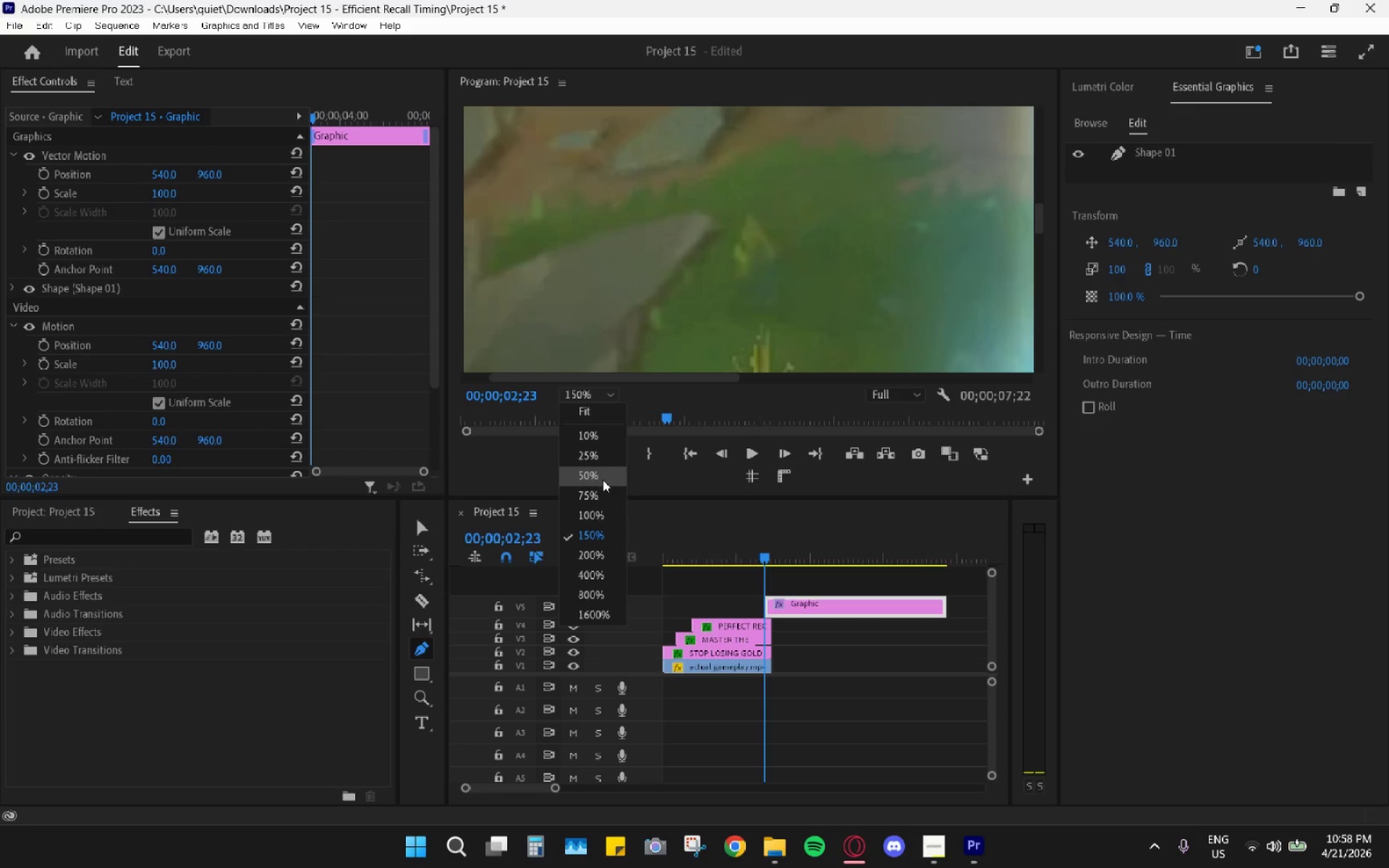 
left_click([599, 495])
 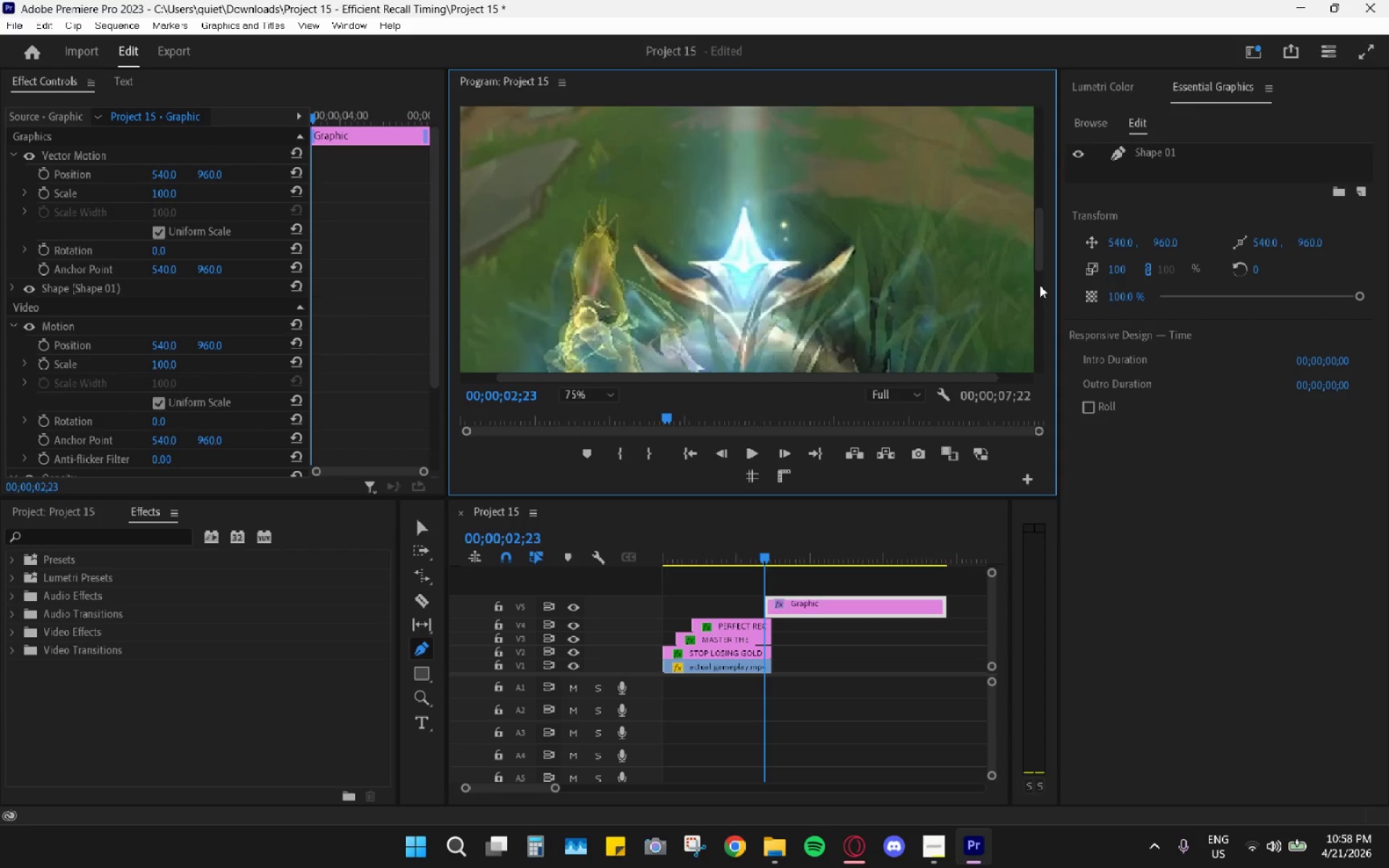 
left_click_drag(start_coordinate=[1037, 243], to_coordinate=[1042, 229])
 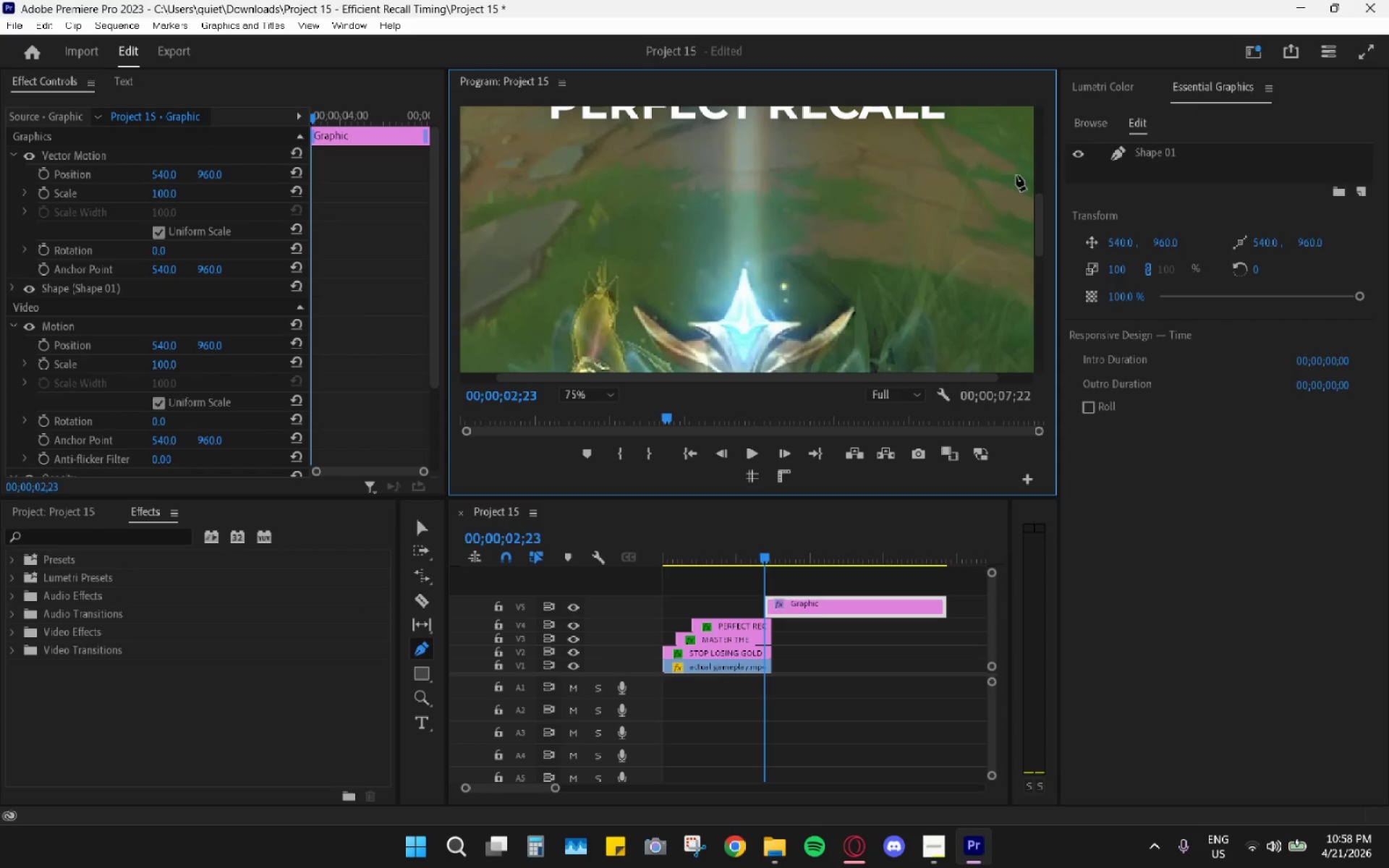 
left_click_drag(start_coordinate=[1037, 218], to_coordinate=[1040, 208])
 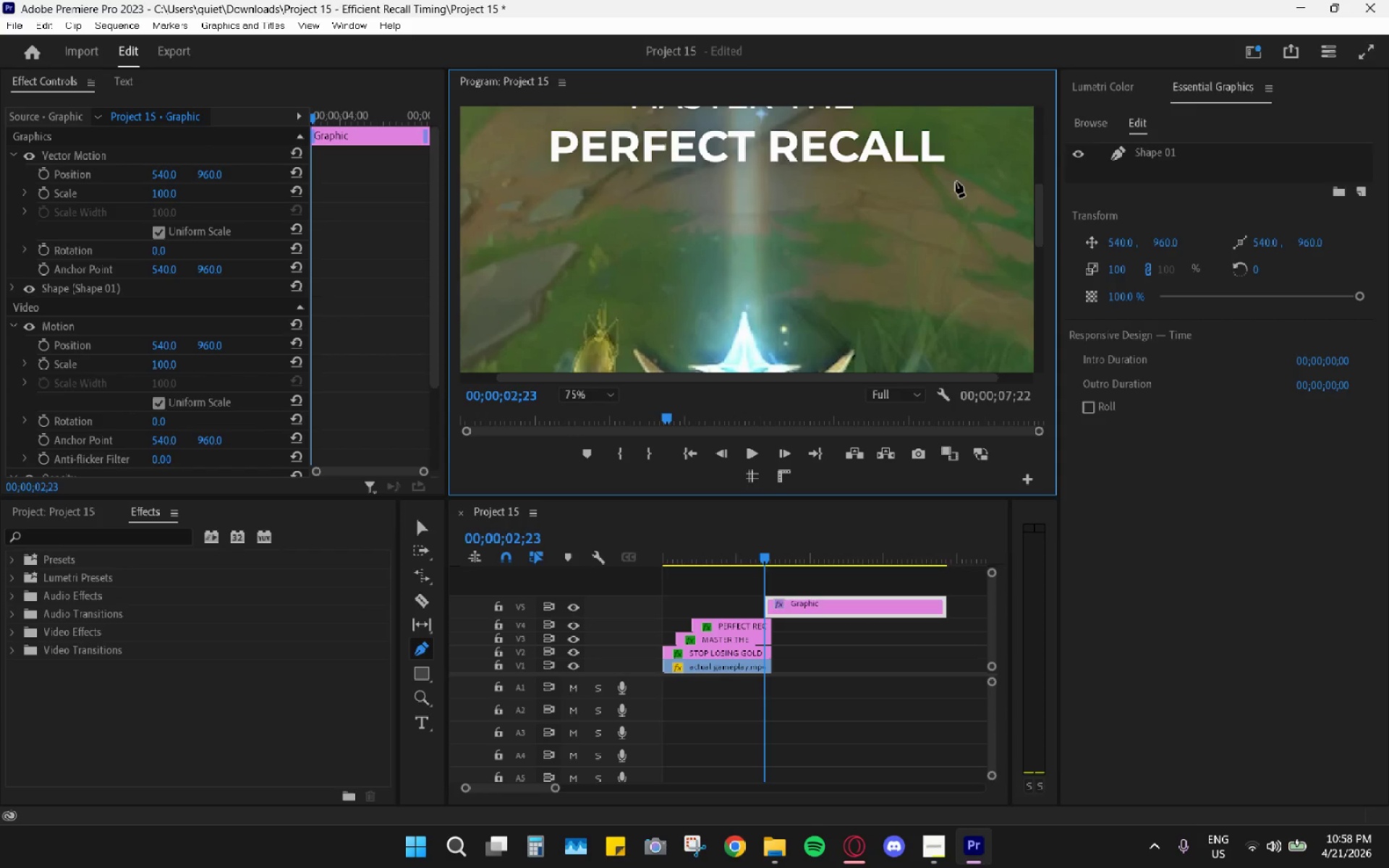 
left_click_drag(start_coordinate=[956, 182], to_coordinate=[965, 290])
 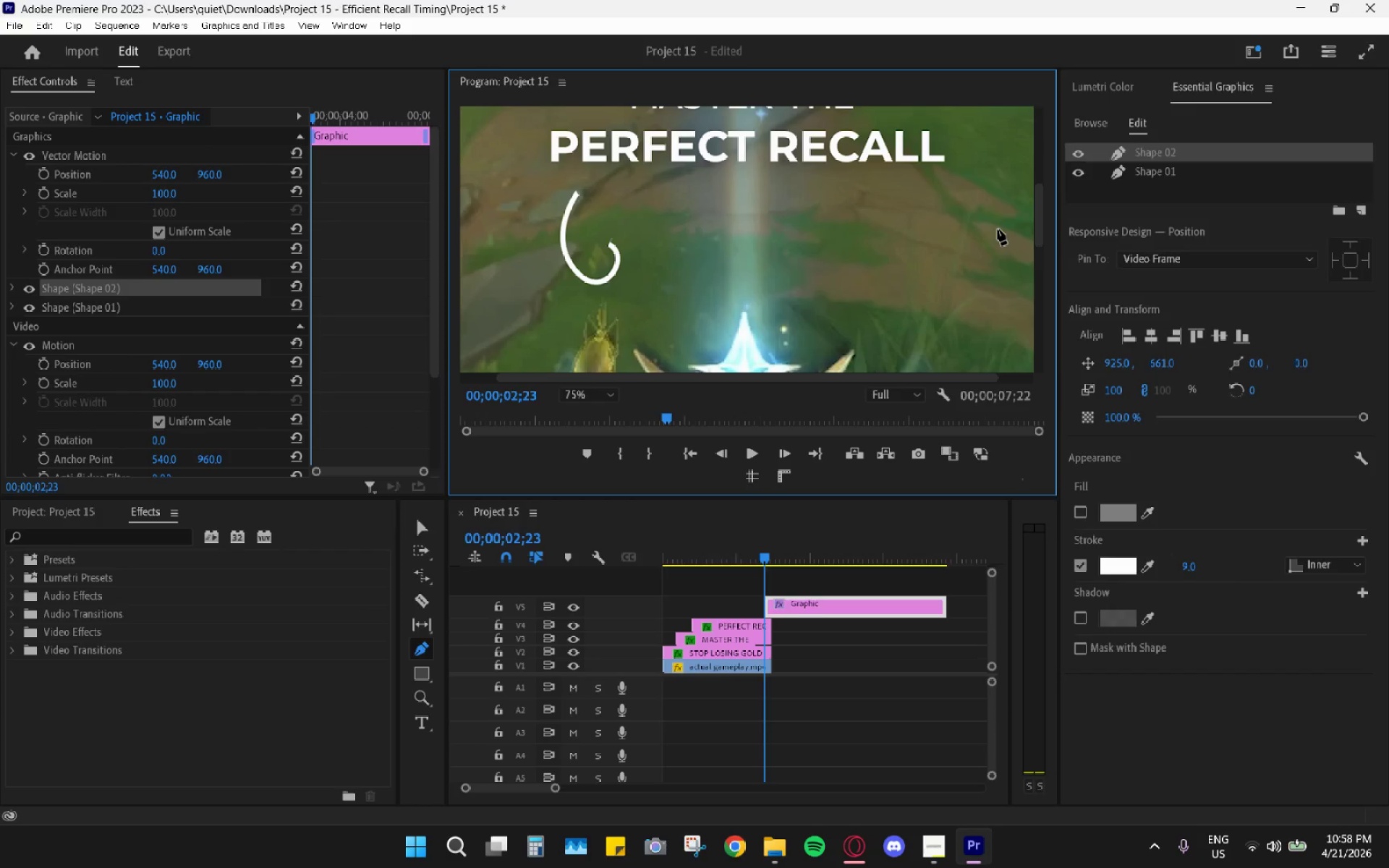 
key(Control+X)
 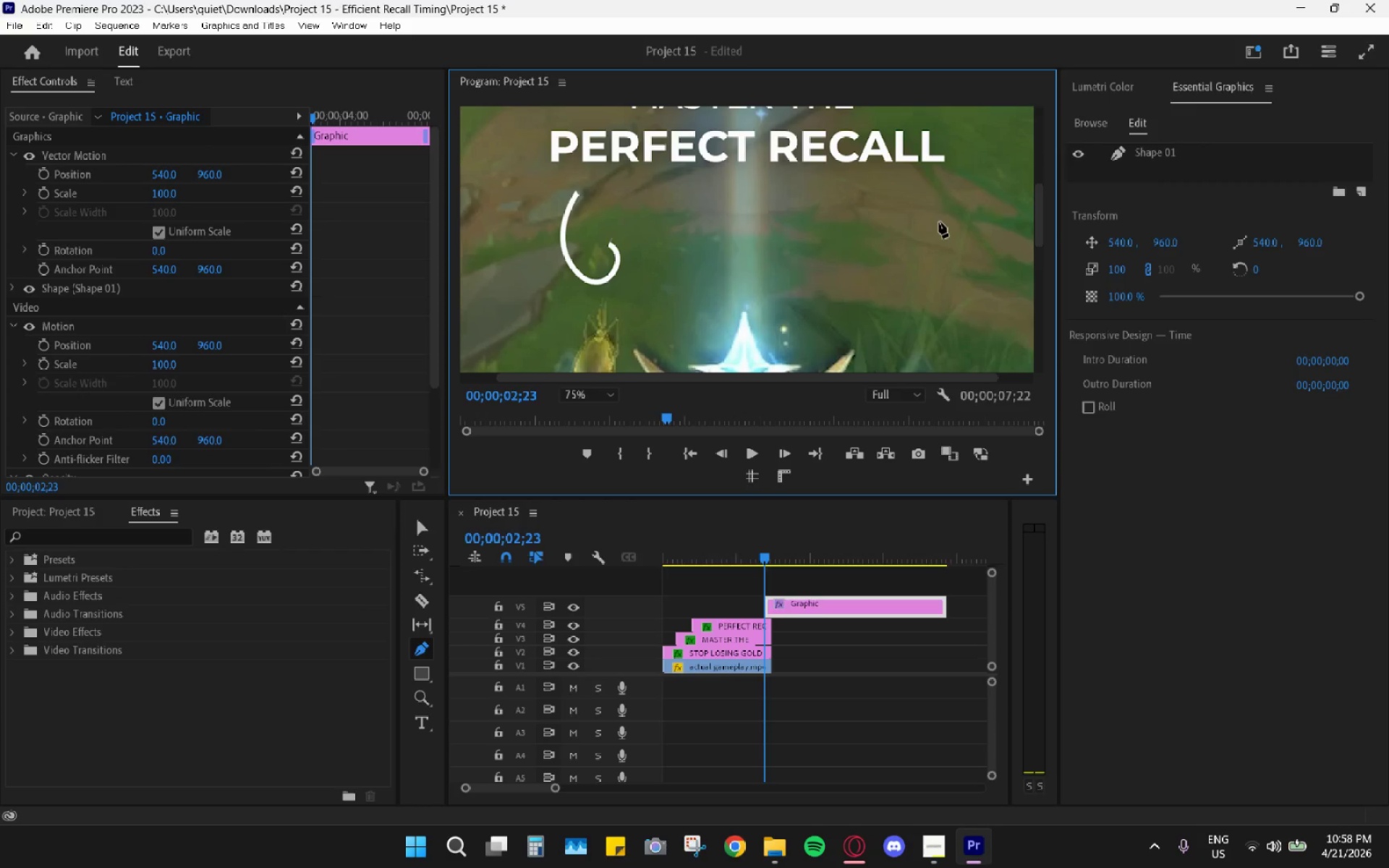 
key(Control+Z)
 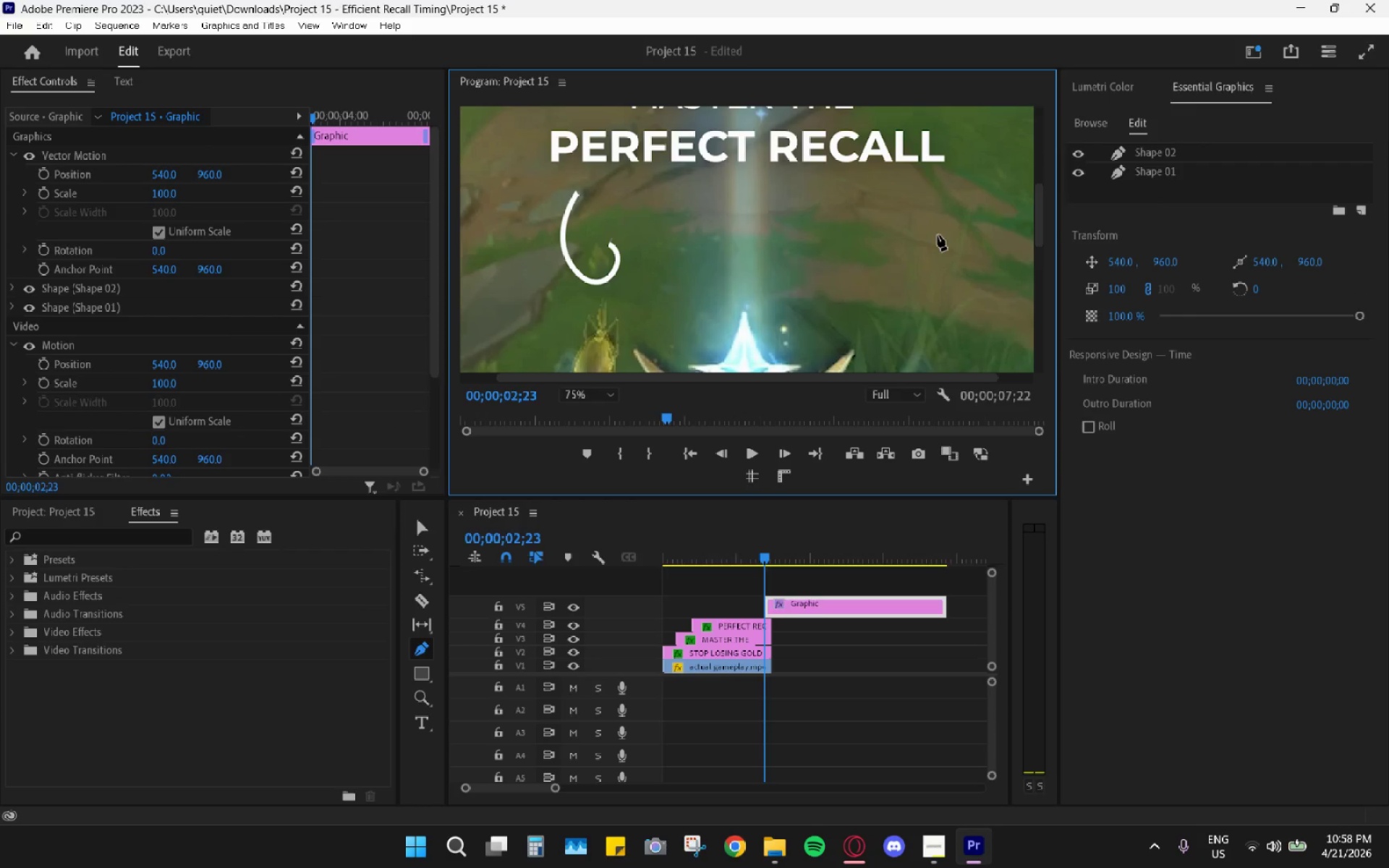 
key(Control+Z)
 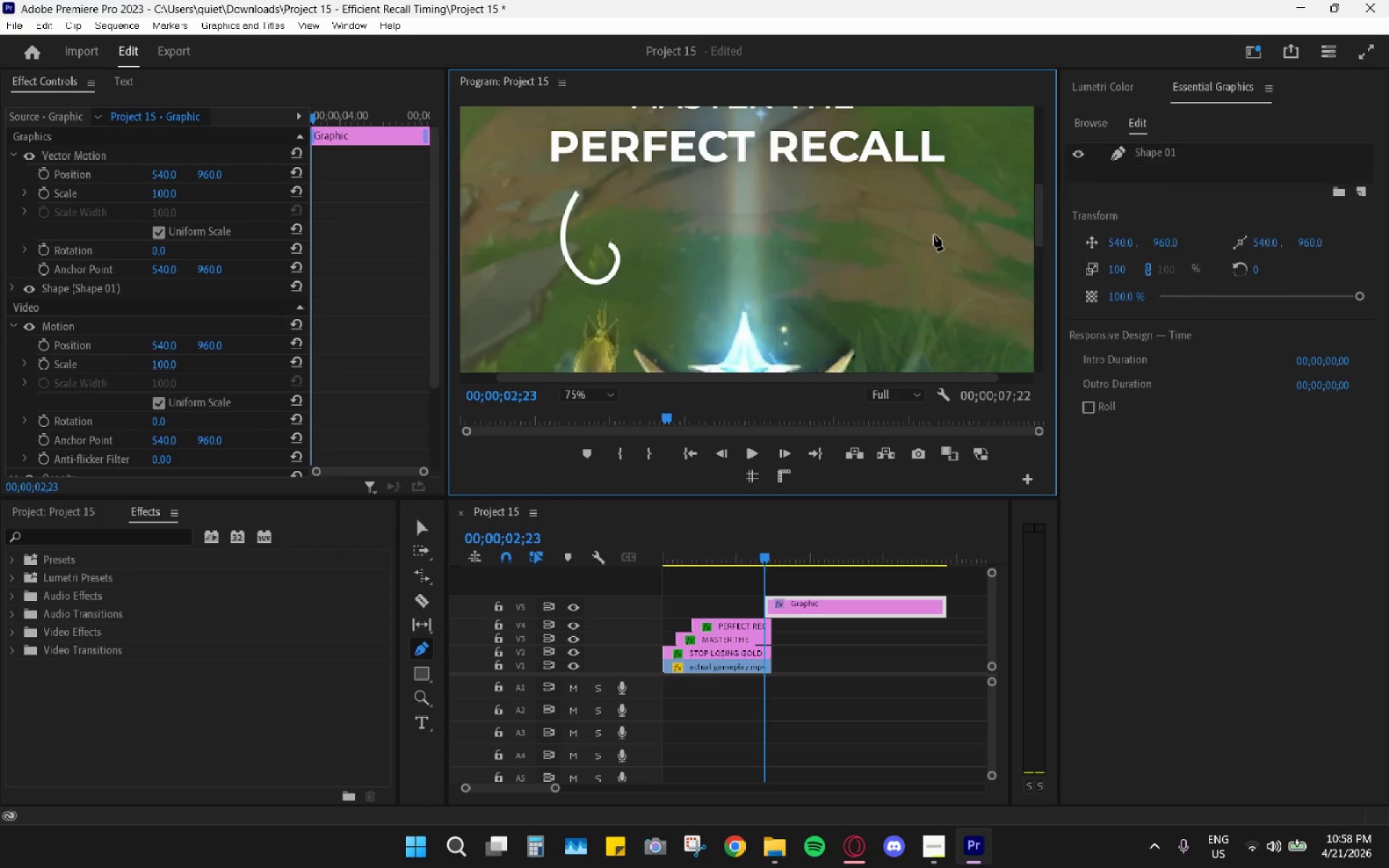 
key(Control+Z)
 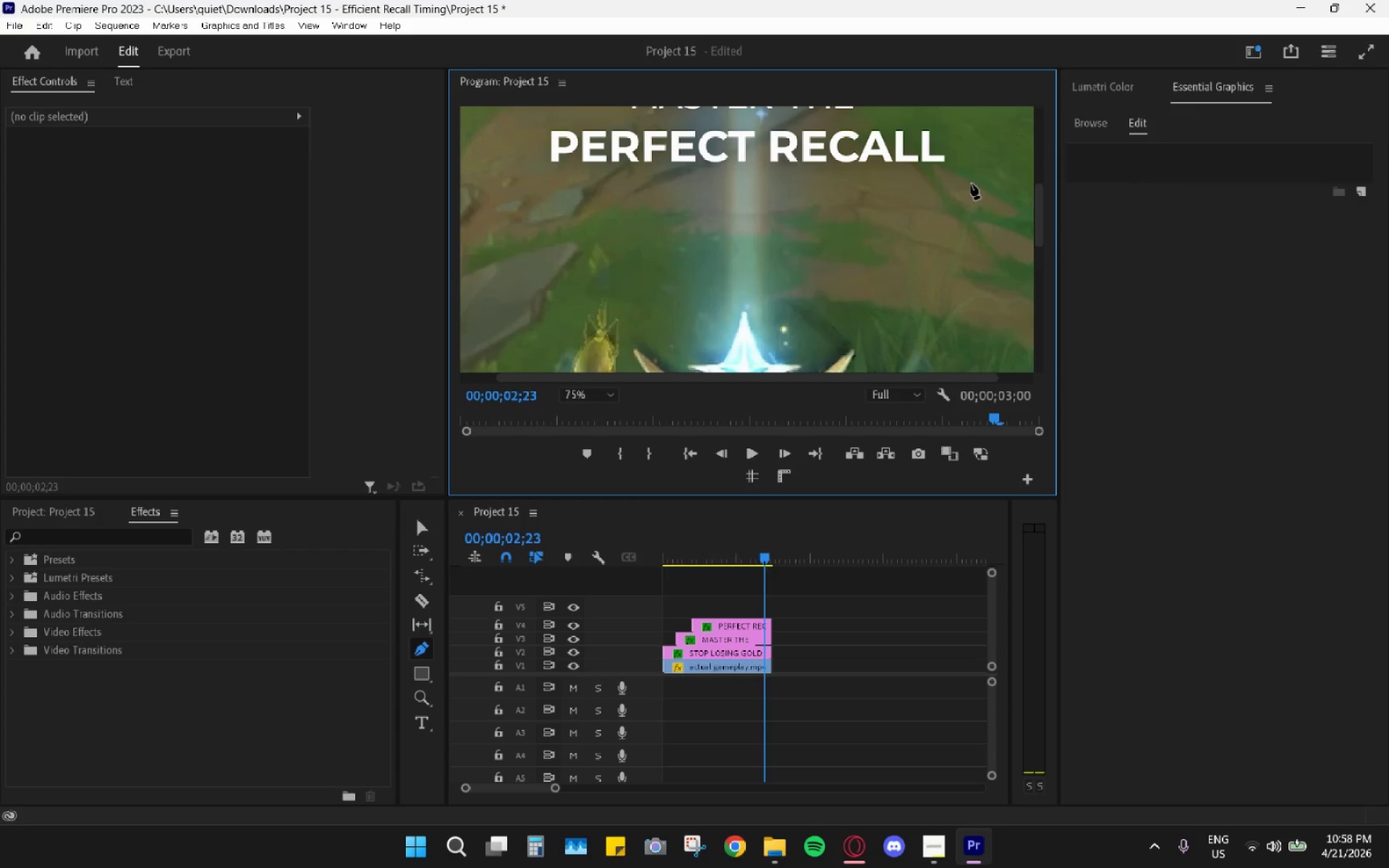 
left_click_drag(start_coordinate=[966, 181], to_coordinate=[960, 282])
 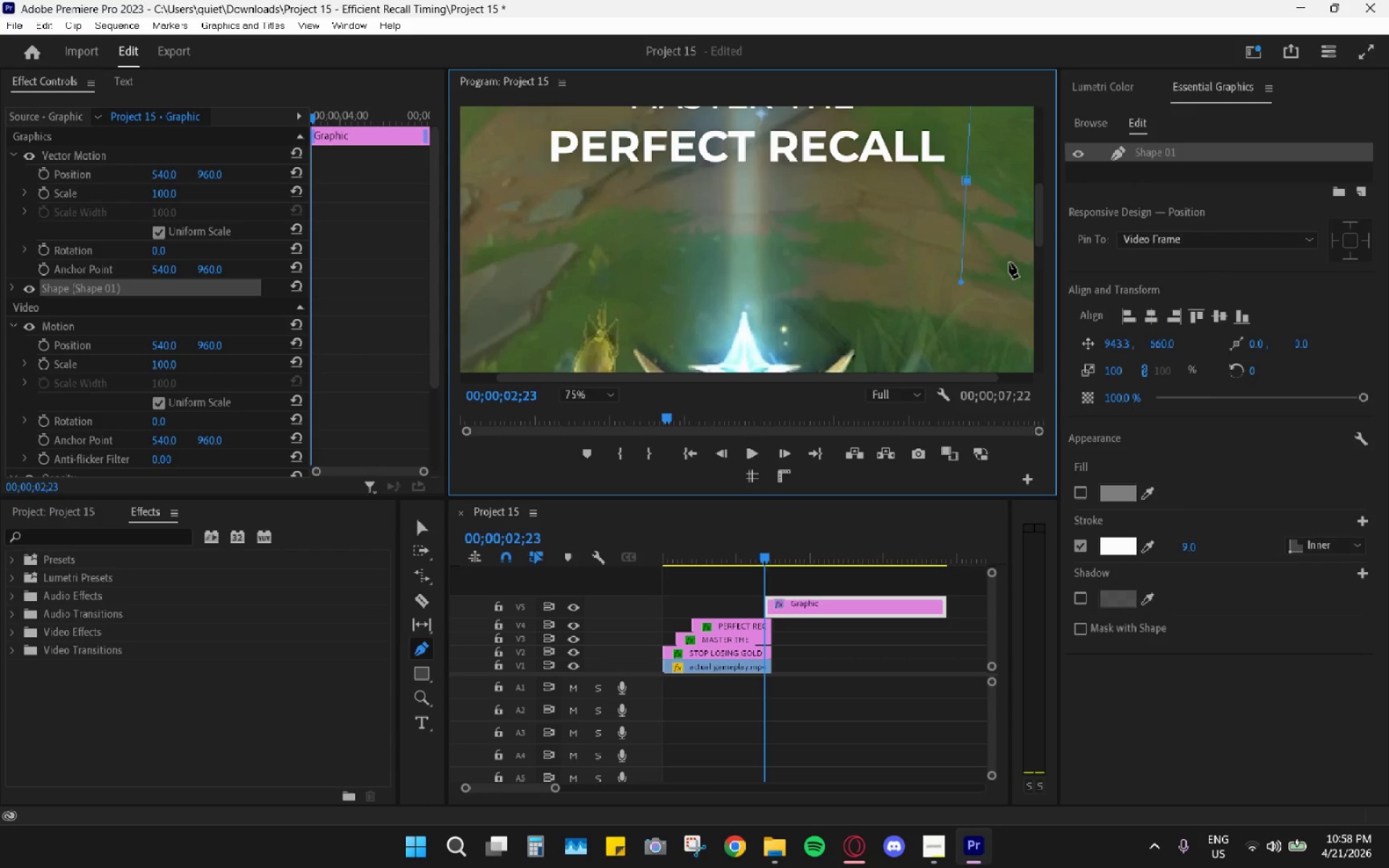 
key(Control+Z)
 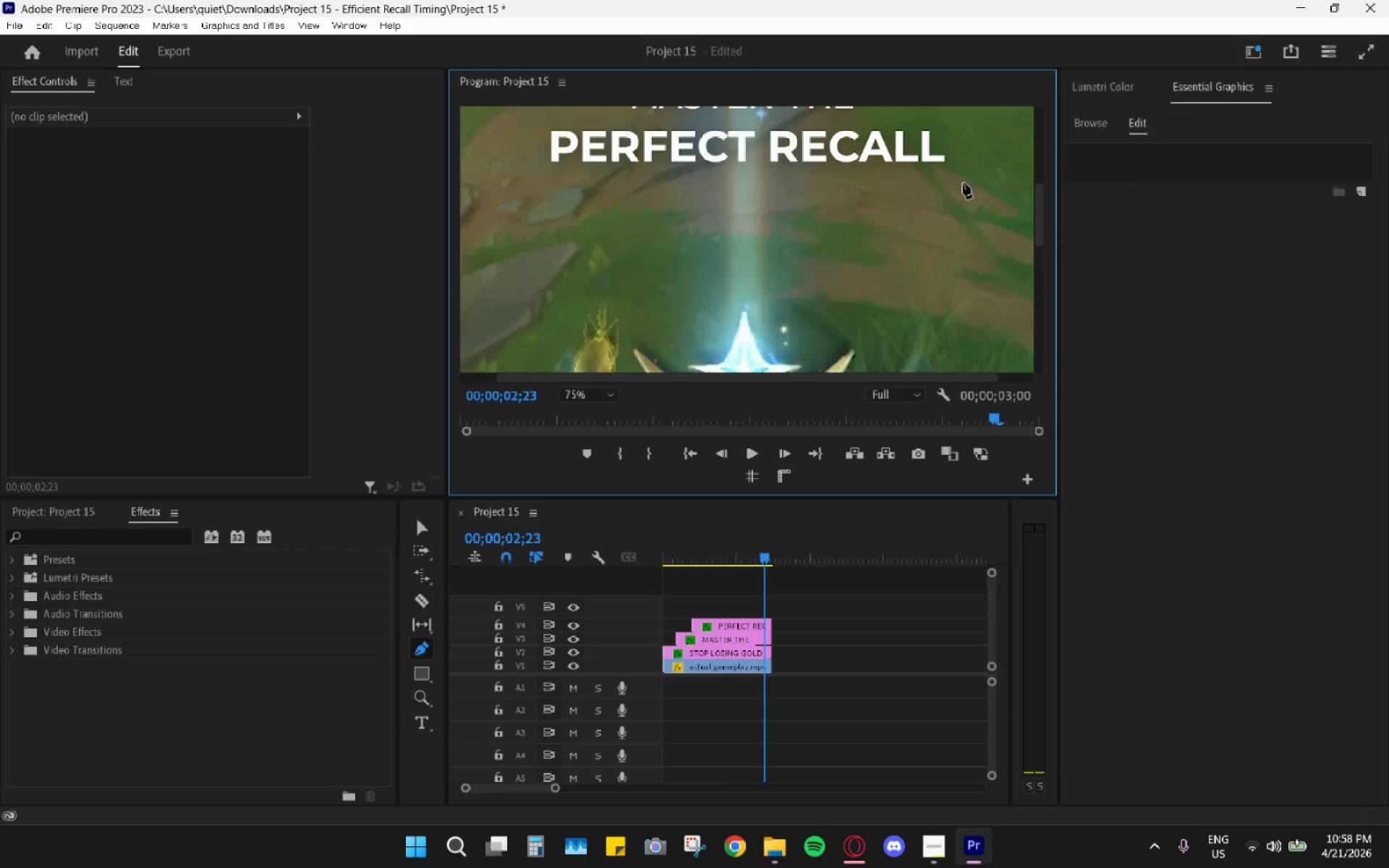 
left_click([963, 179])
 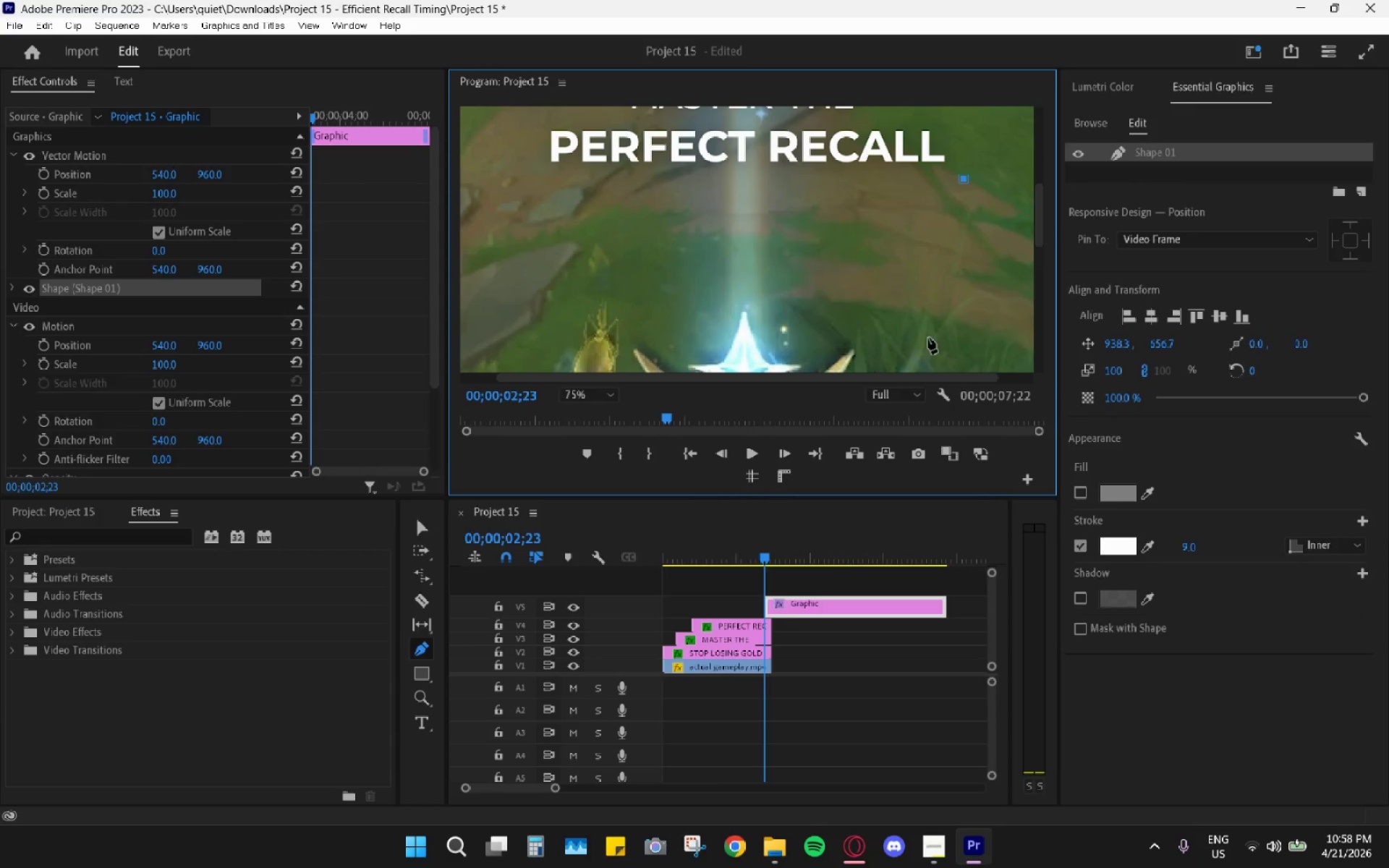 
left_click_drag(start_coordinate=[925, 349], to_coordinate=[824, 405])
 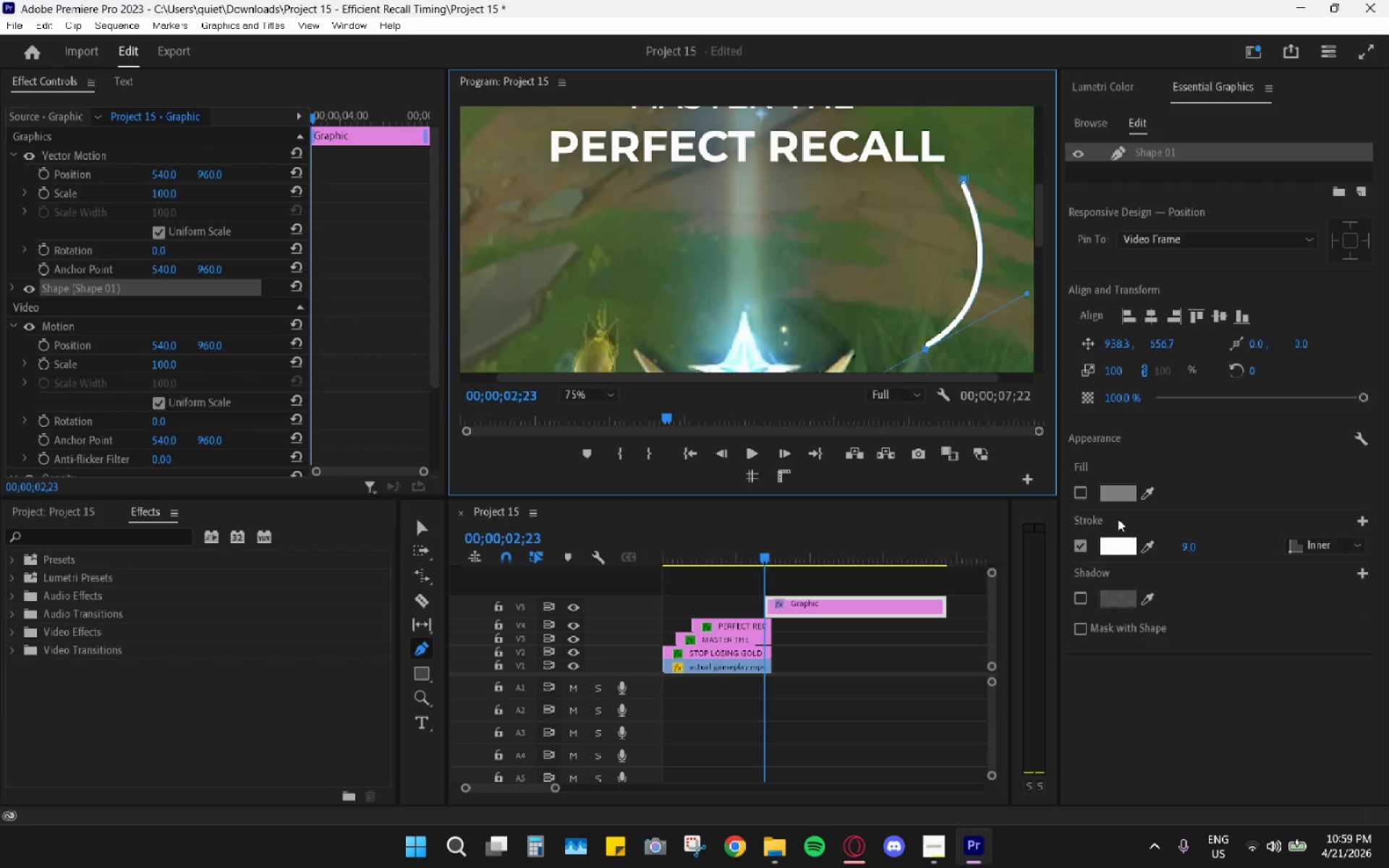 
left_click([1190, 499])
 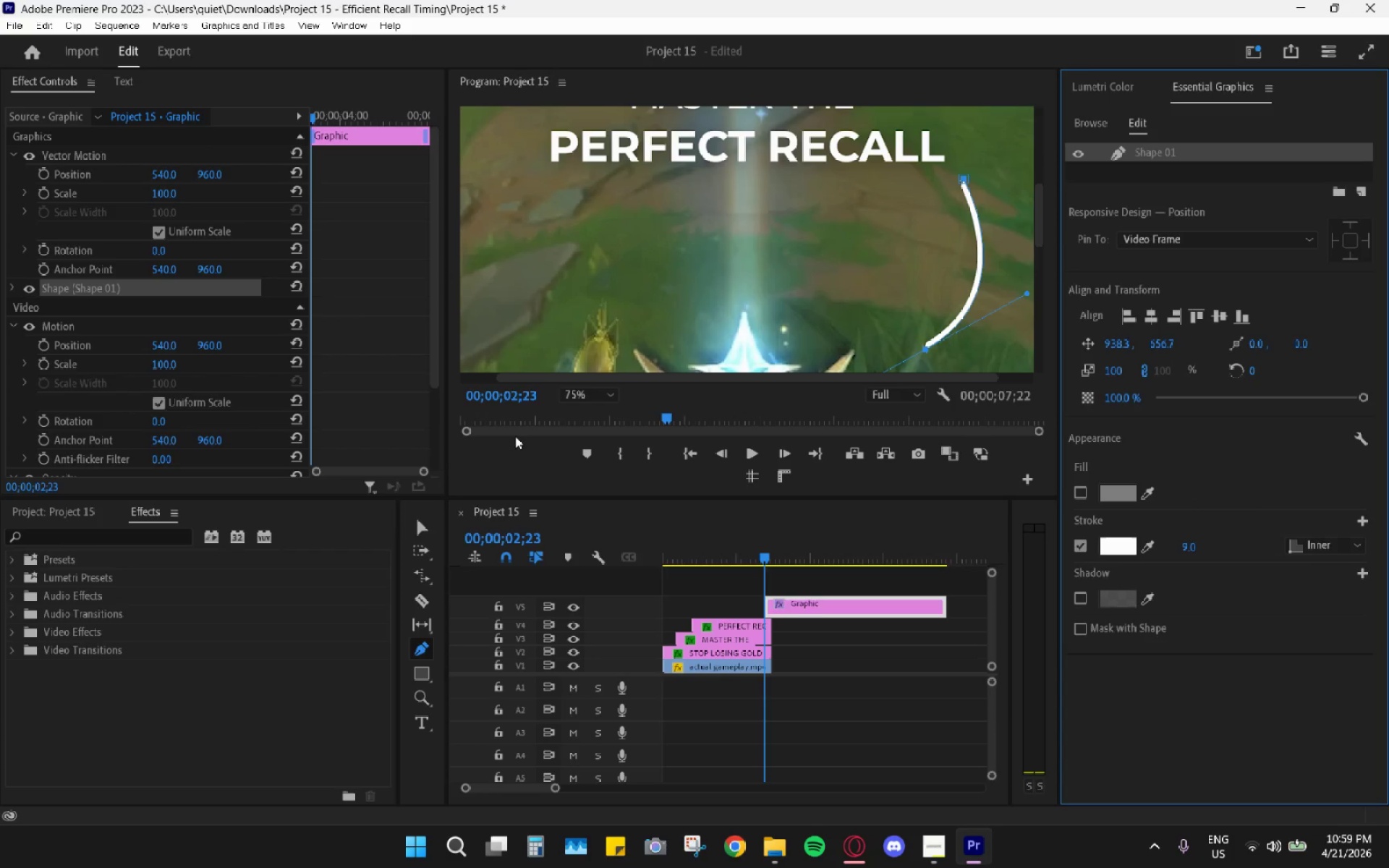 
left_click([413, 532])
 